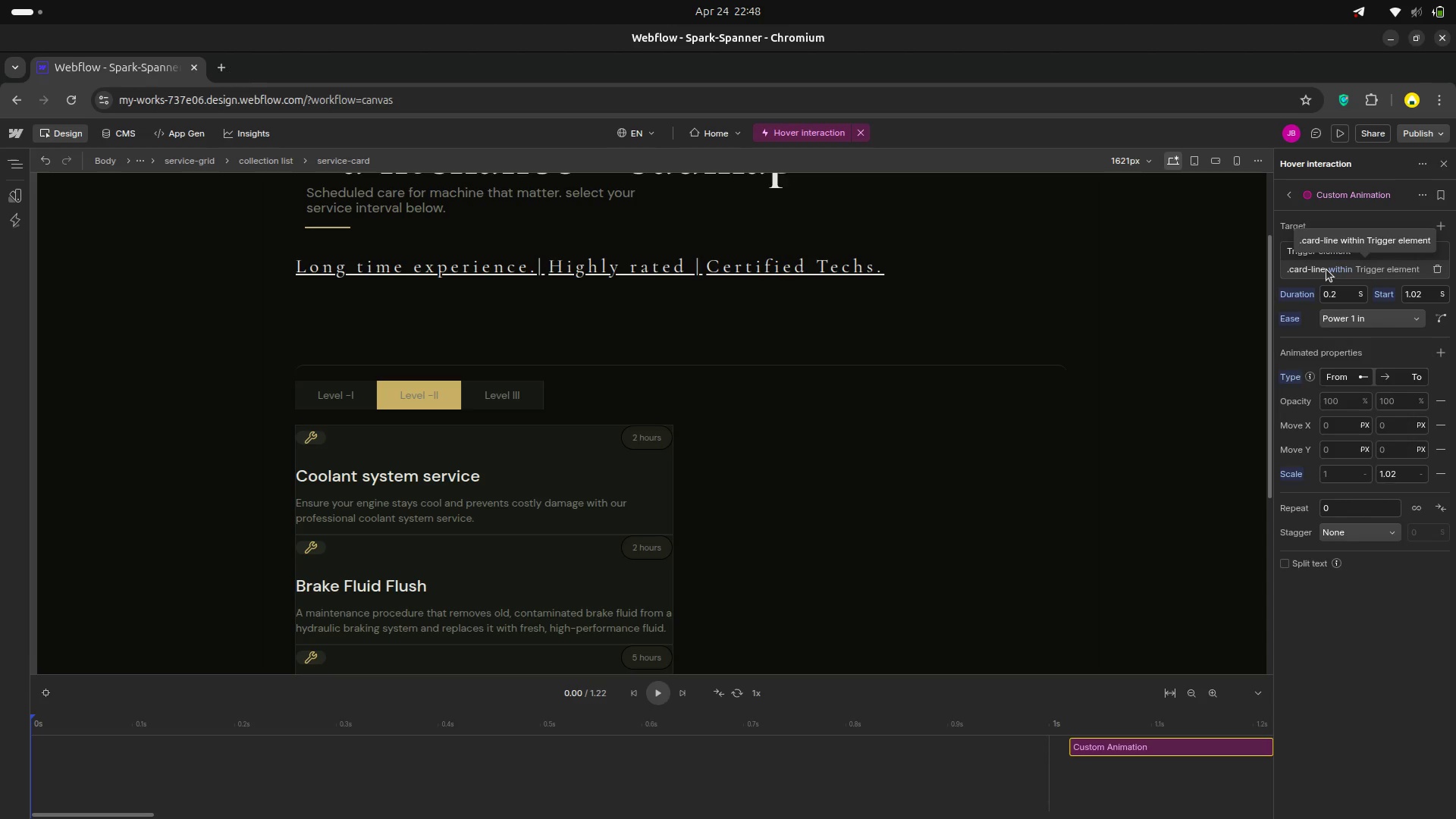 
wait(14.56)
 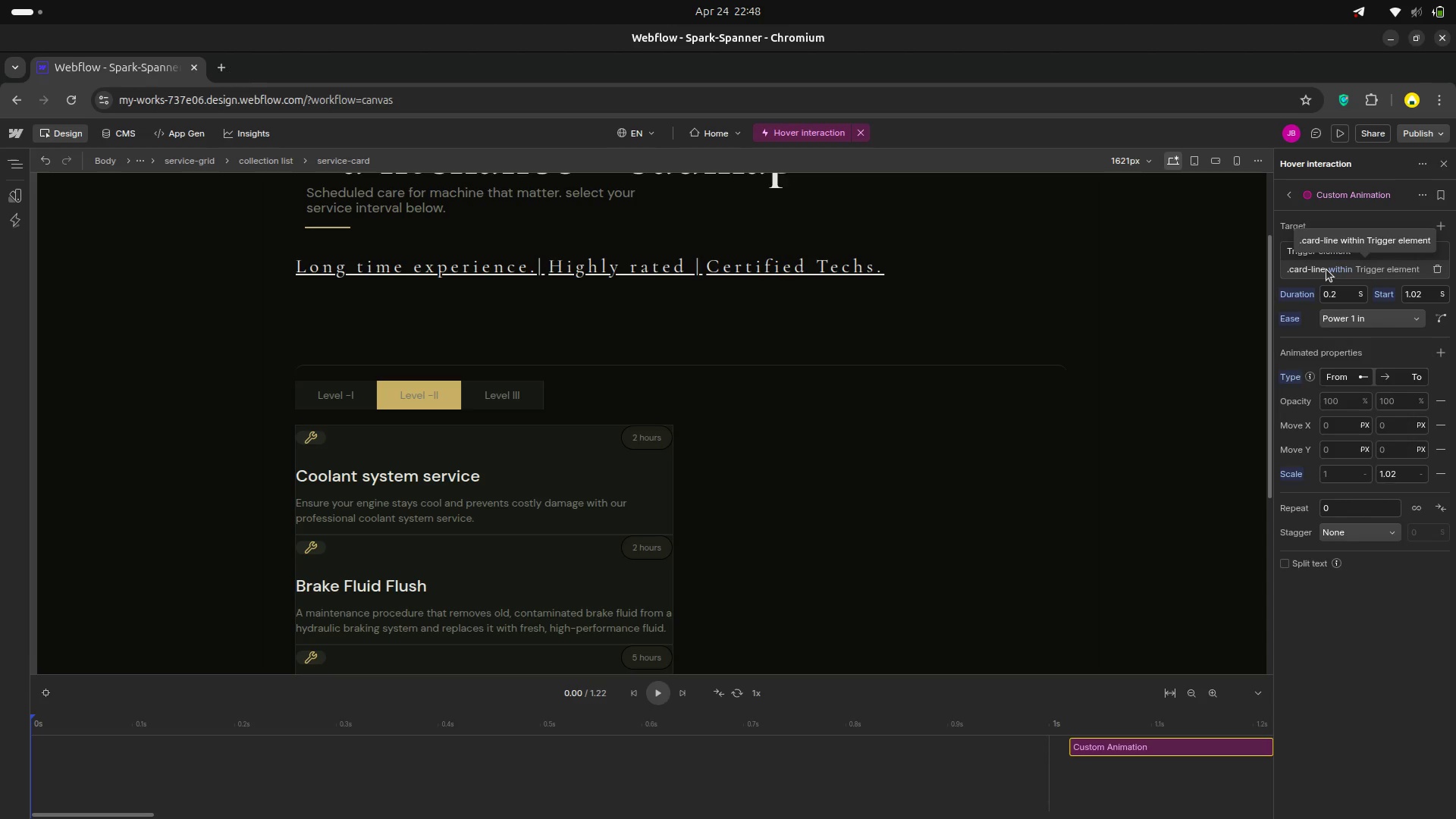 
left_click([1346, 532])
 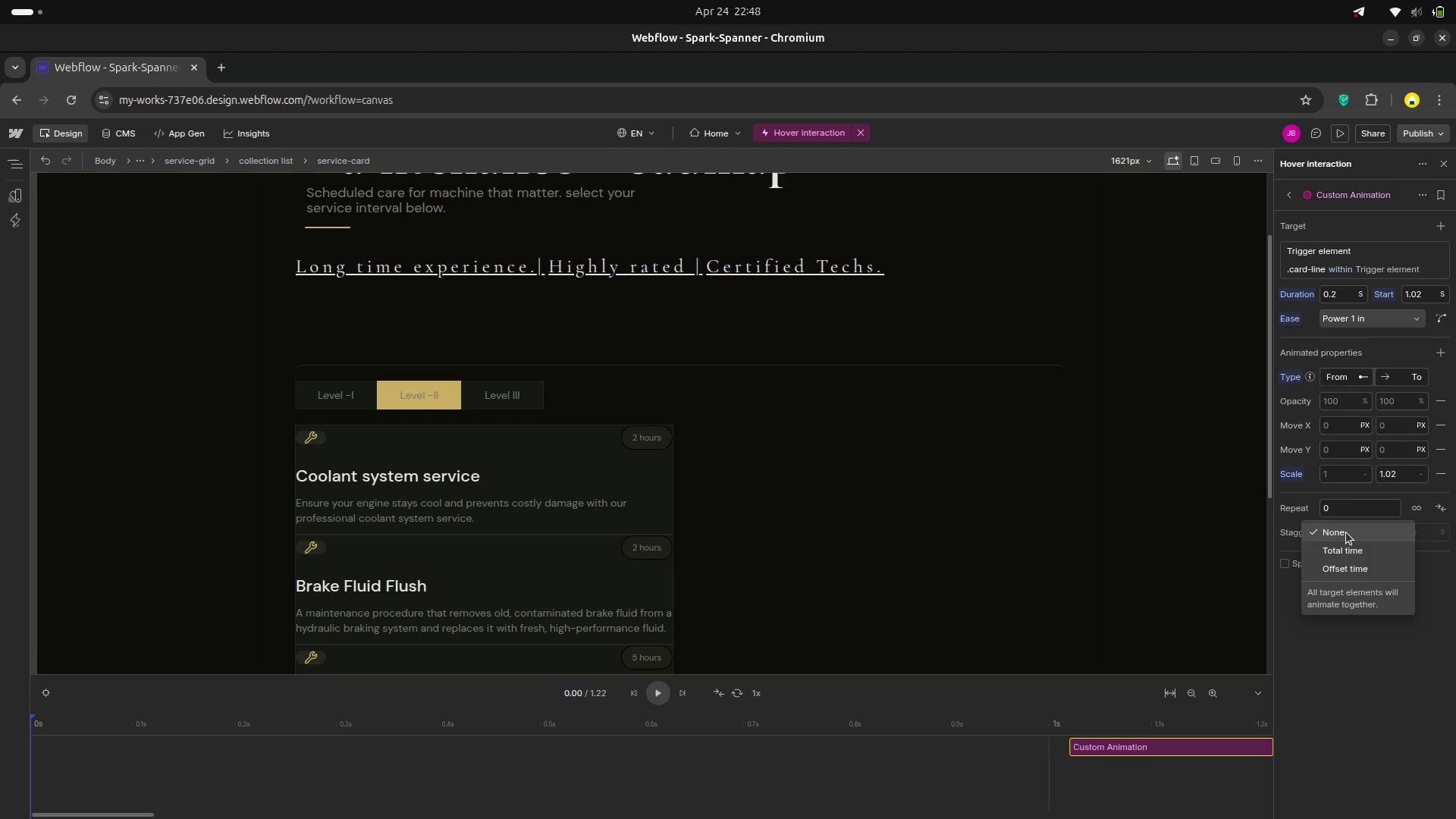 
left_click([1346, 532])
 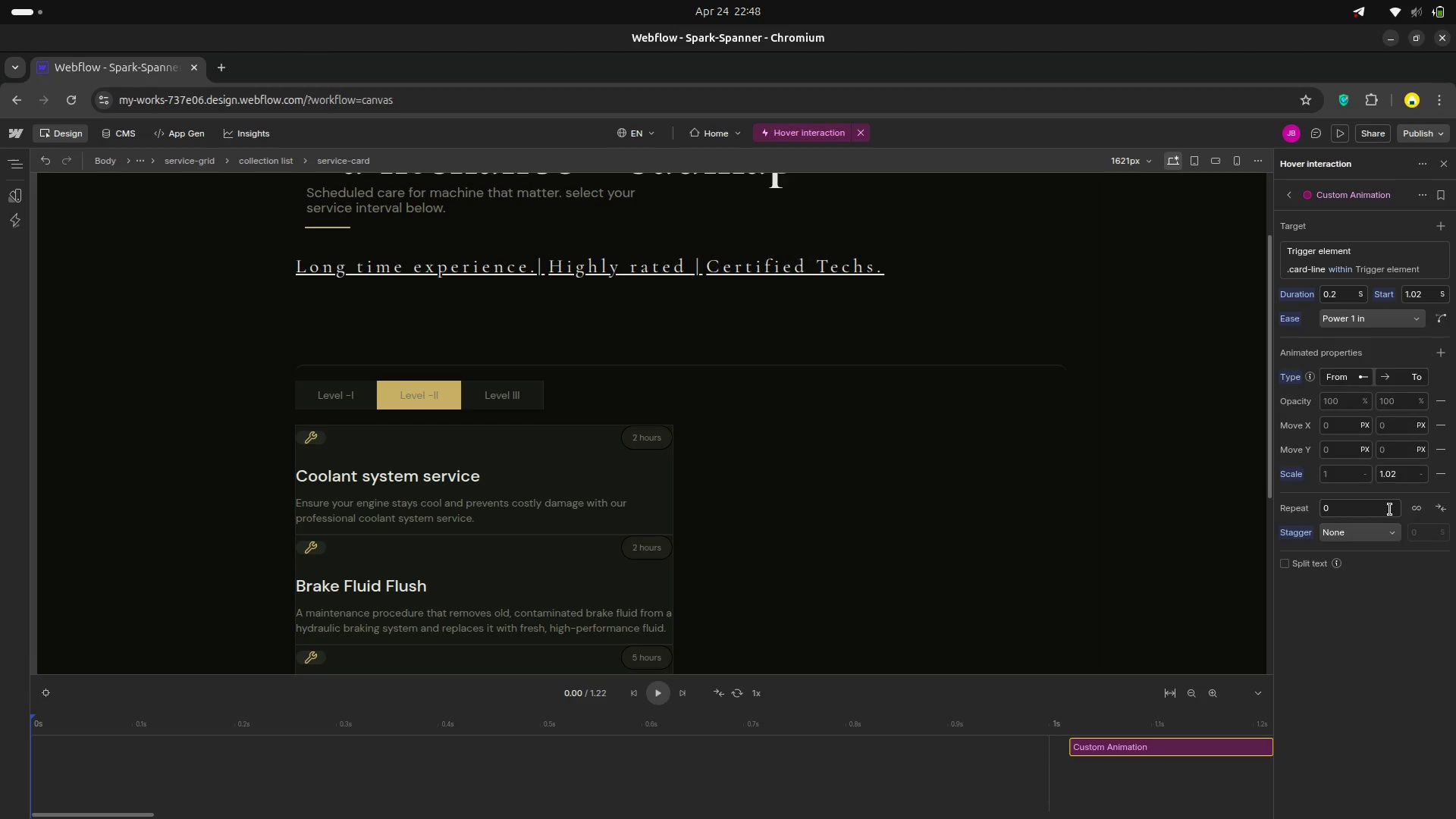 
left_click([1390, 510])
 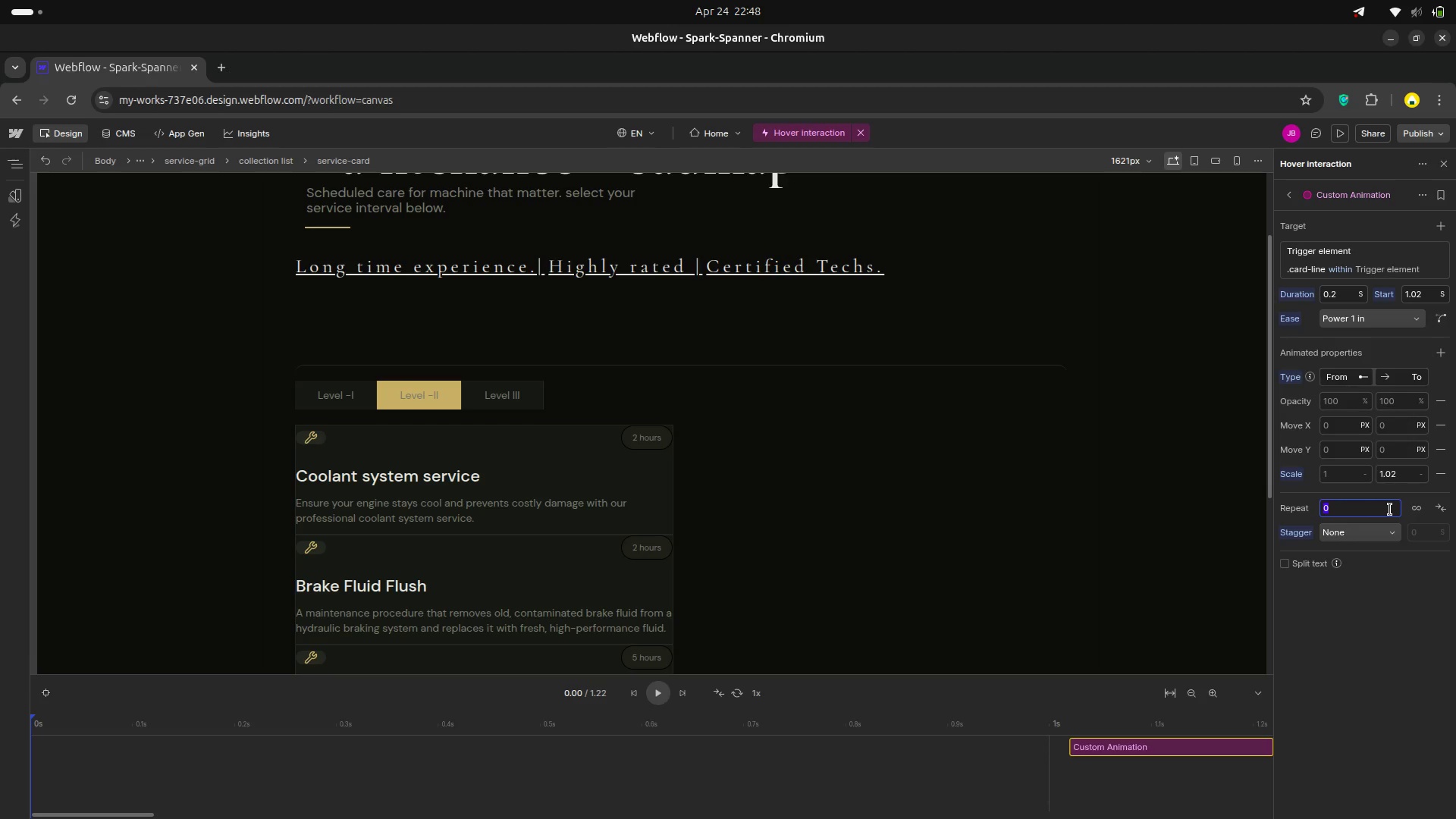 
left_click([1390, 510])
 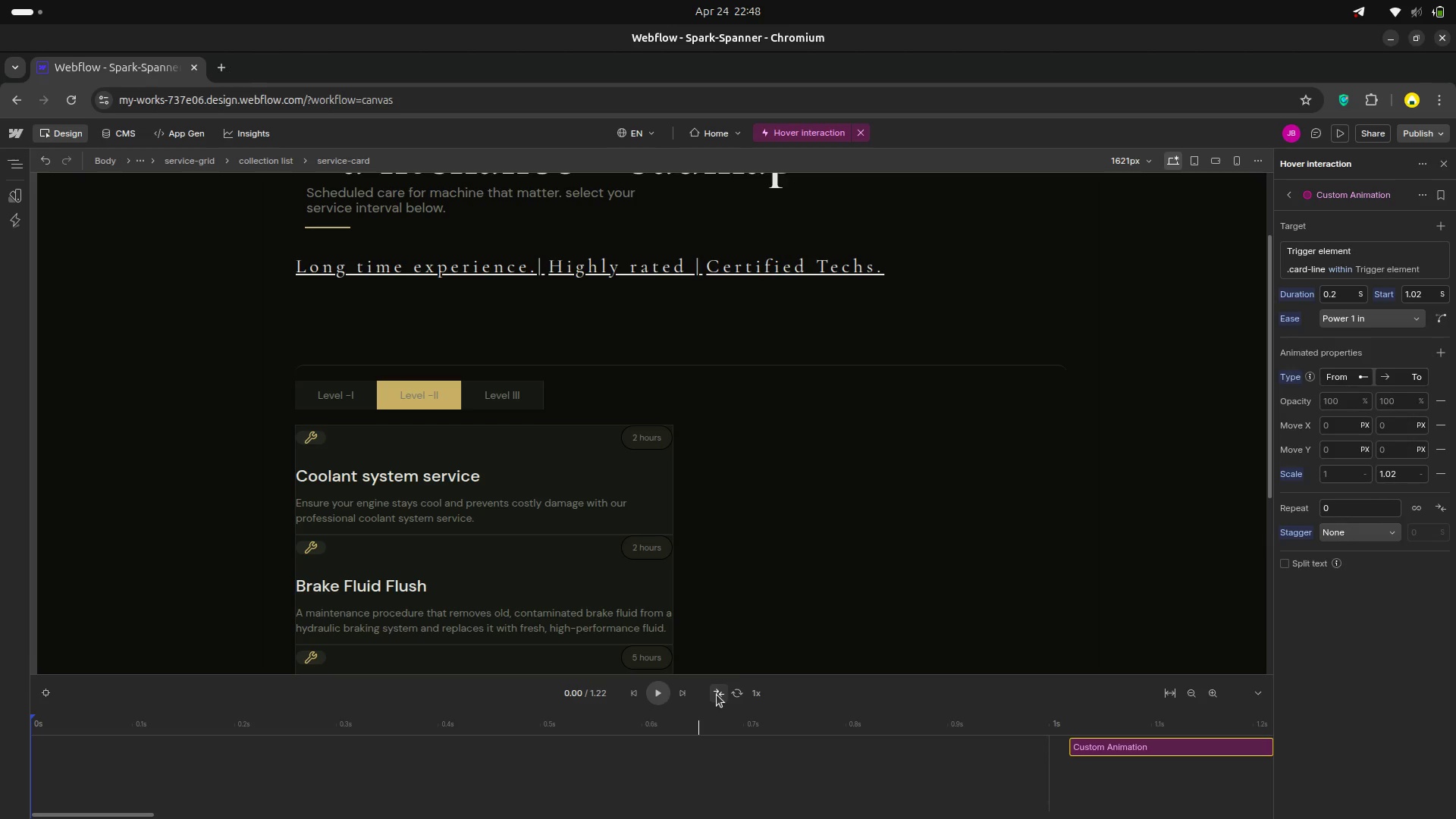 
wait(6.46)
 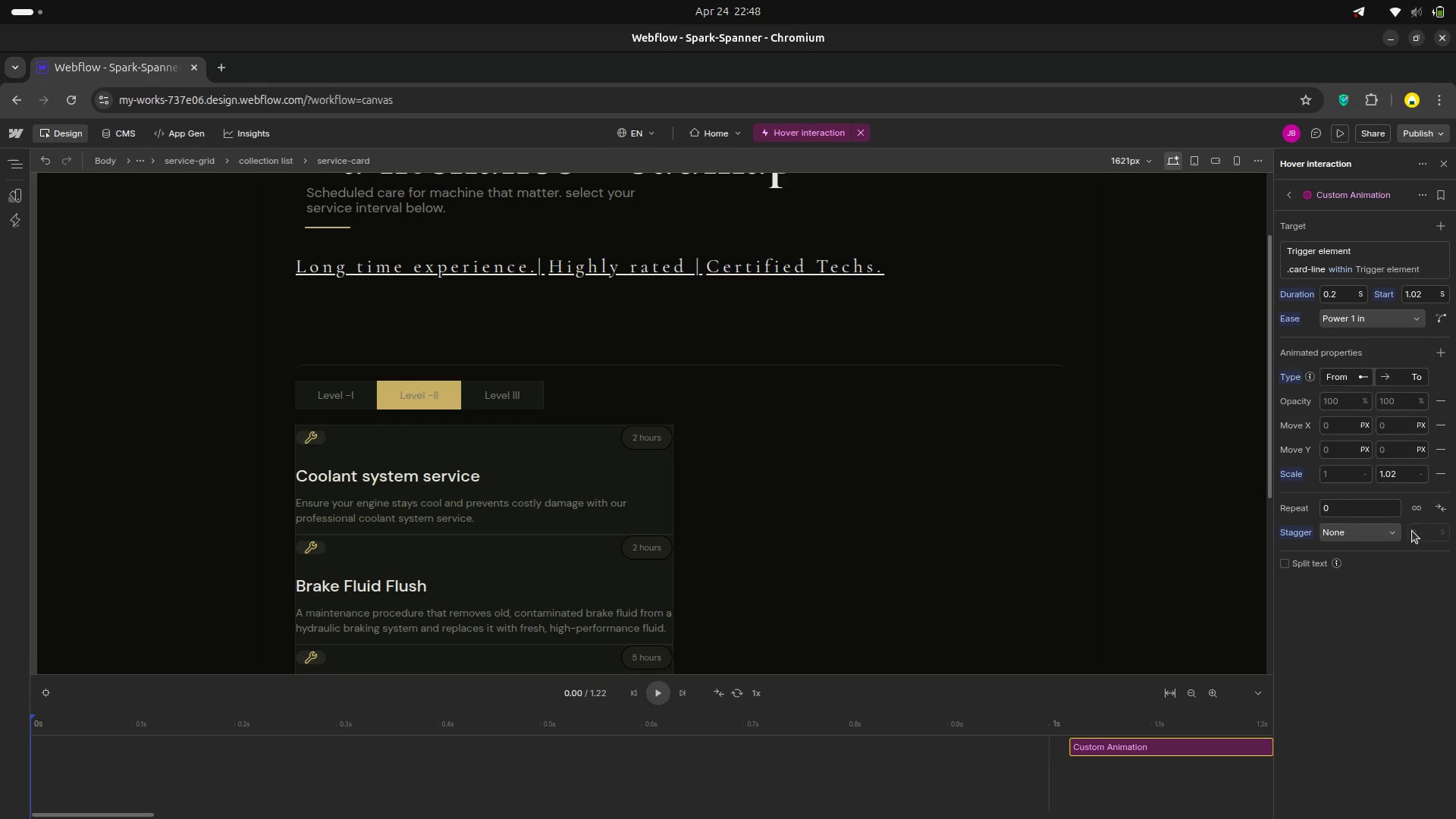 
left_click([717, 695])
 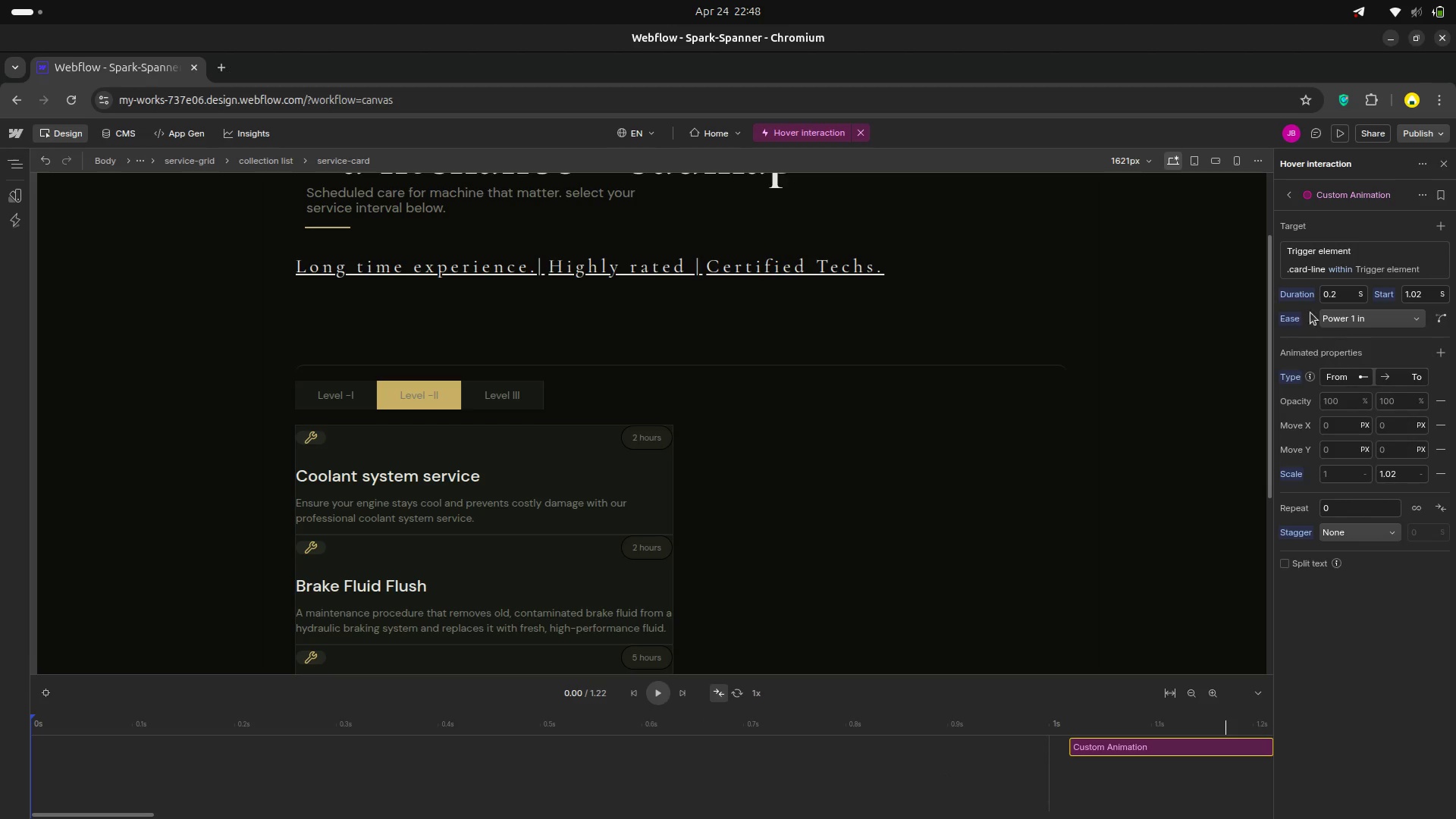 
wait(5.22)
 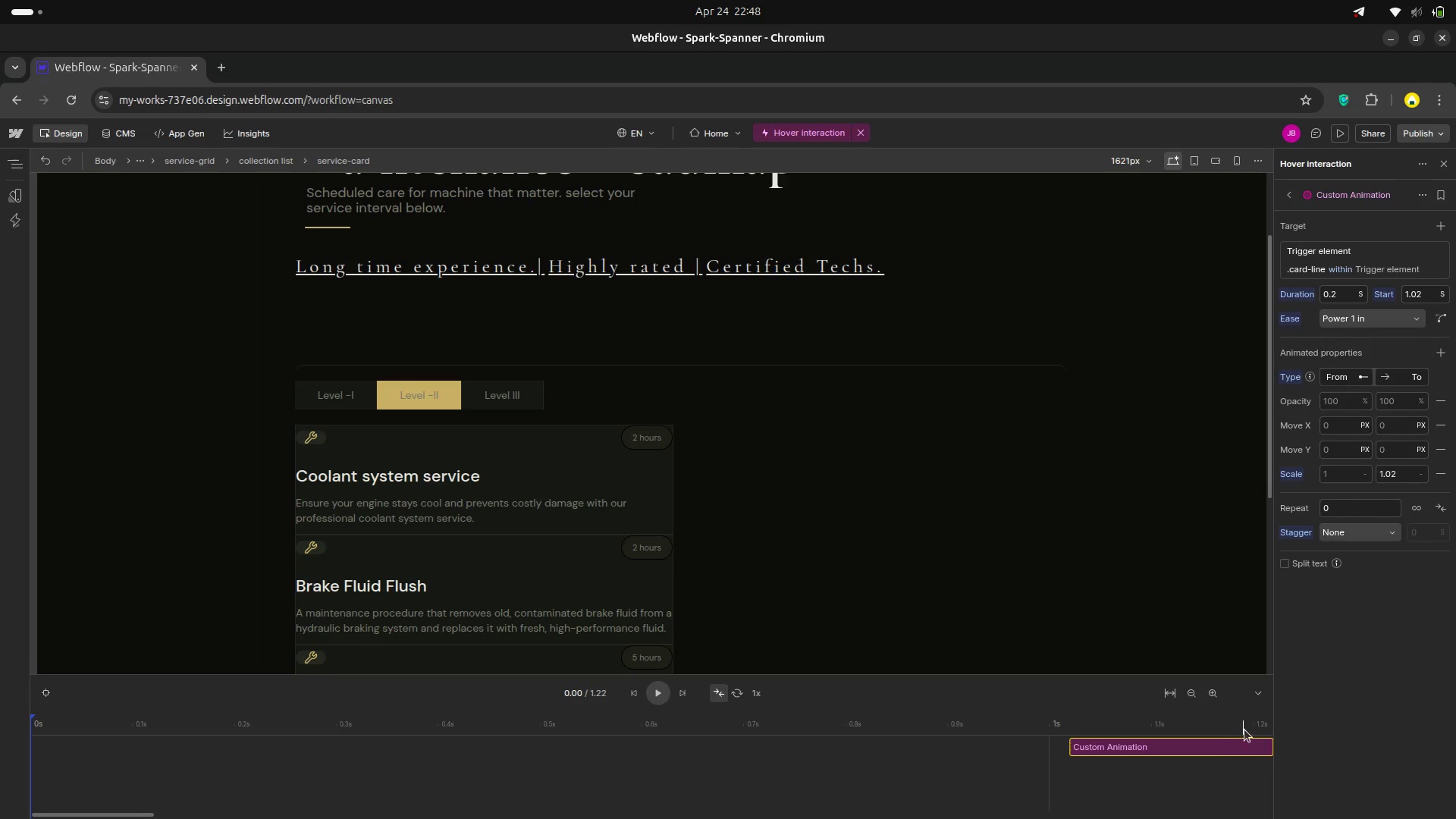 
left_click([1341, 130])
 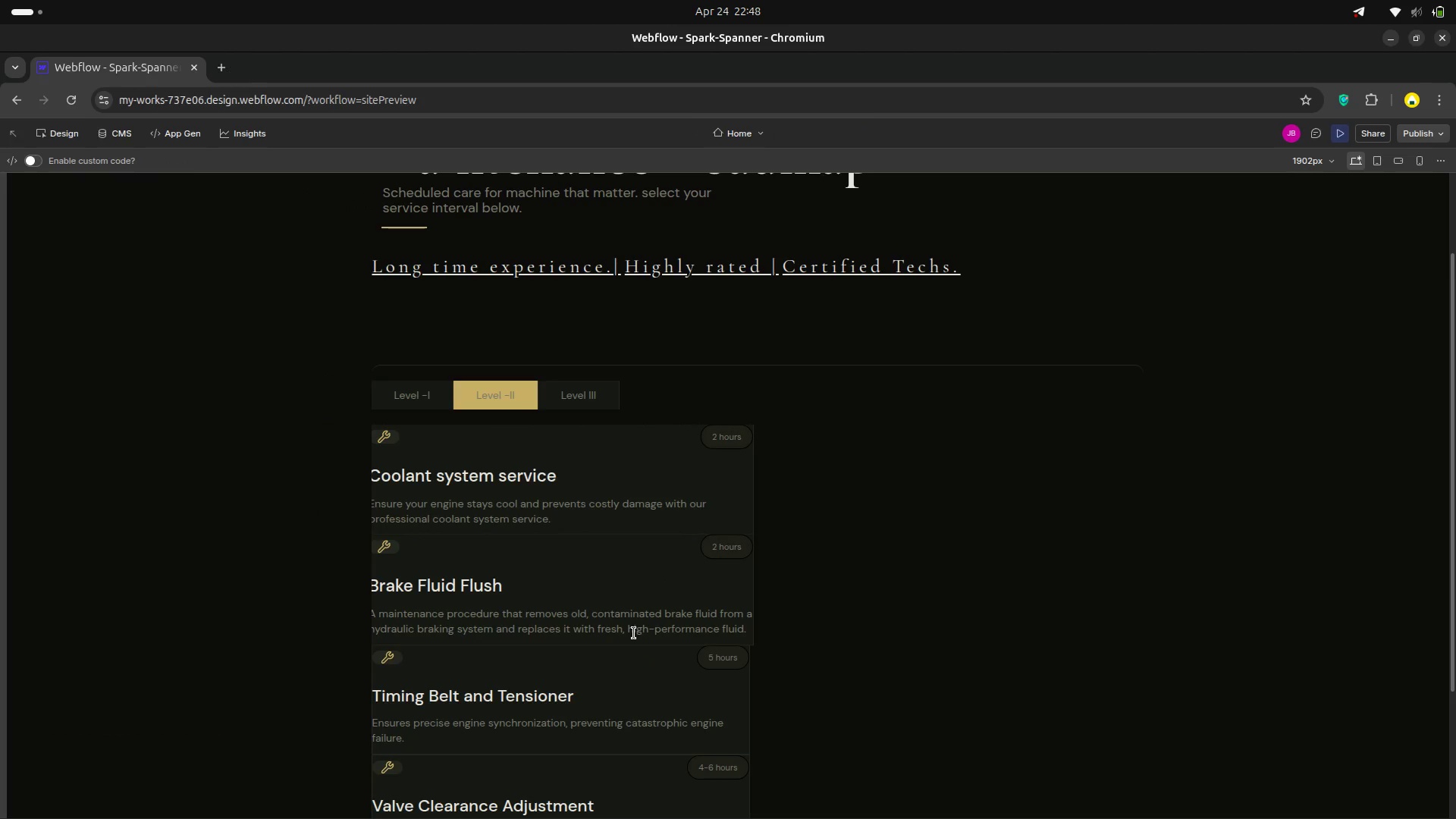 
wait(9.42)
 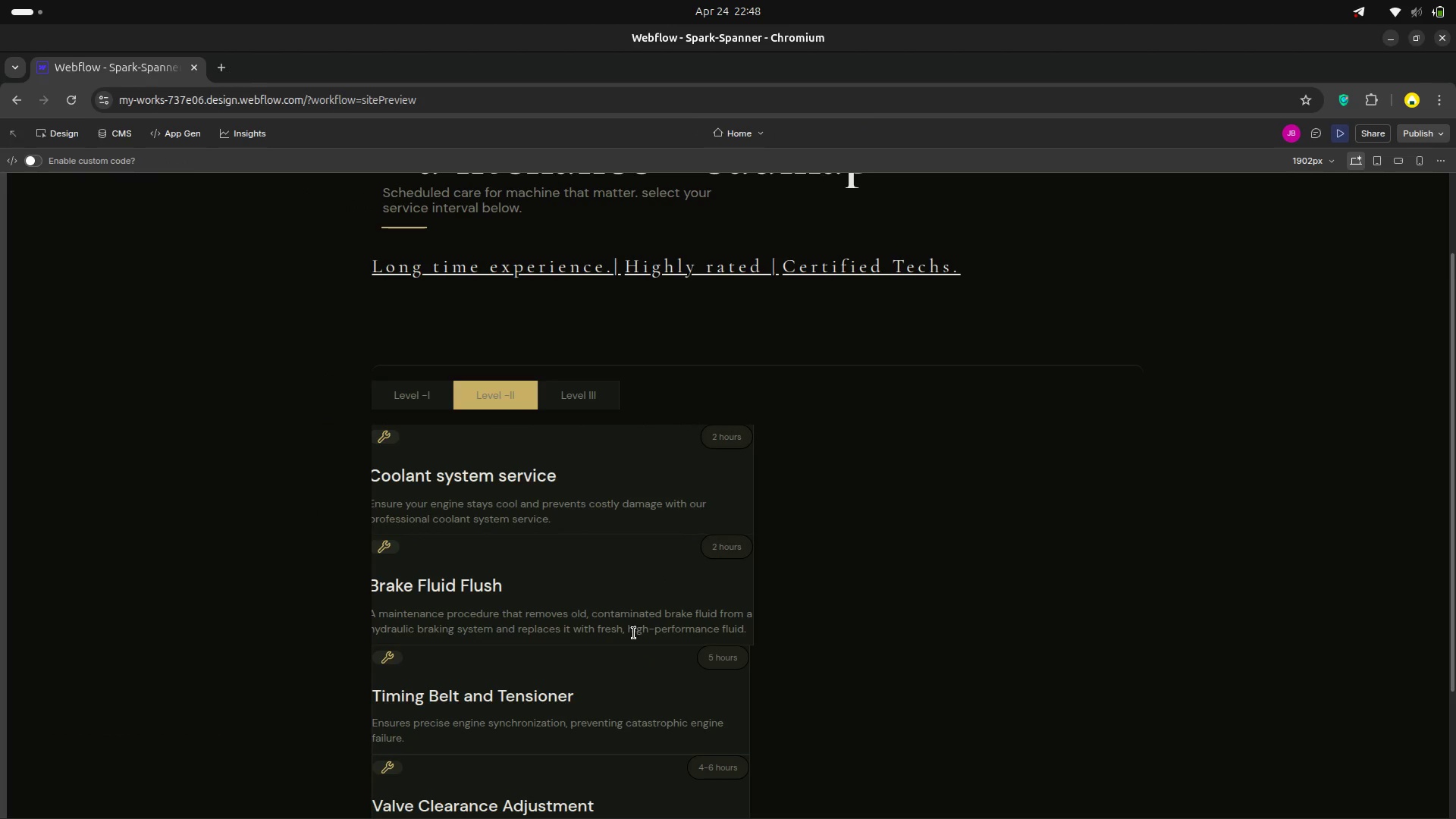 
left_click([49, 130])
 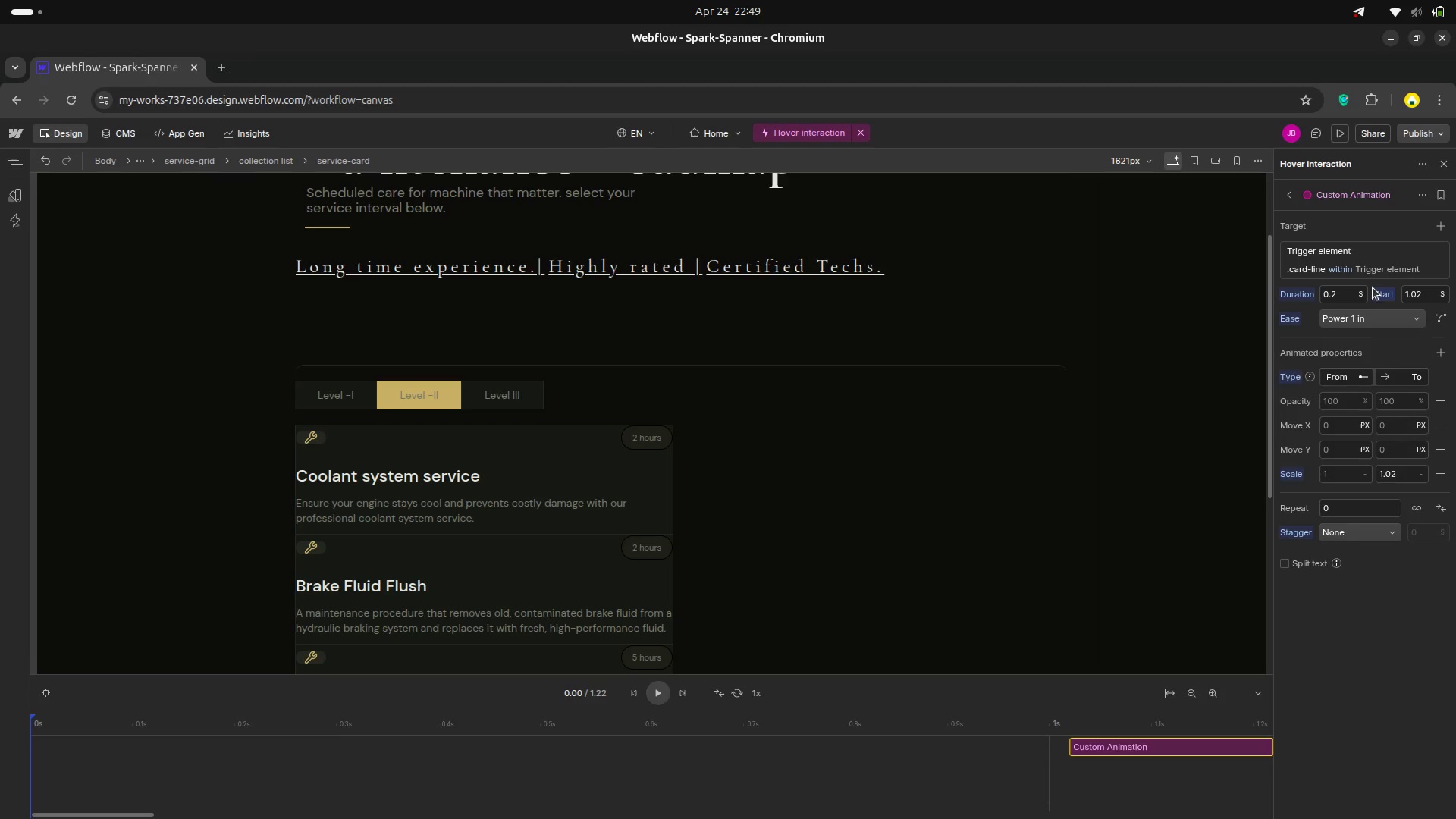 
wait(23.1)
 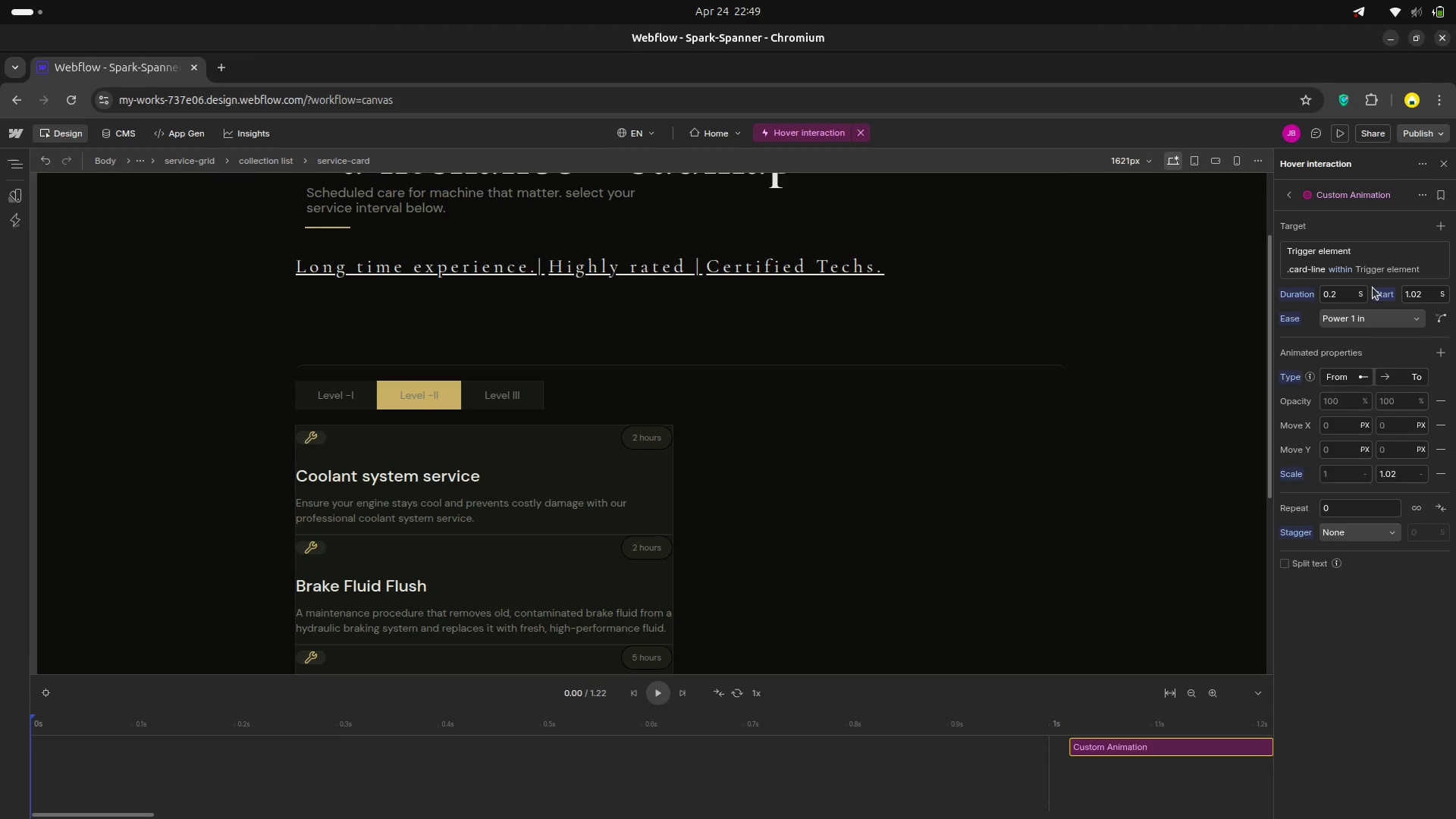 
left_click([1435, 353])
 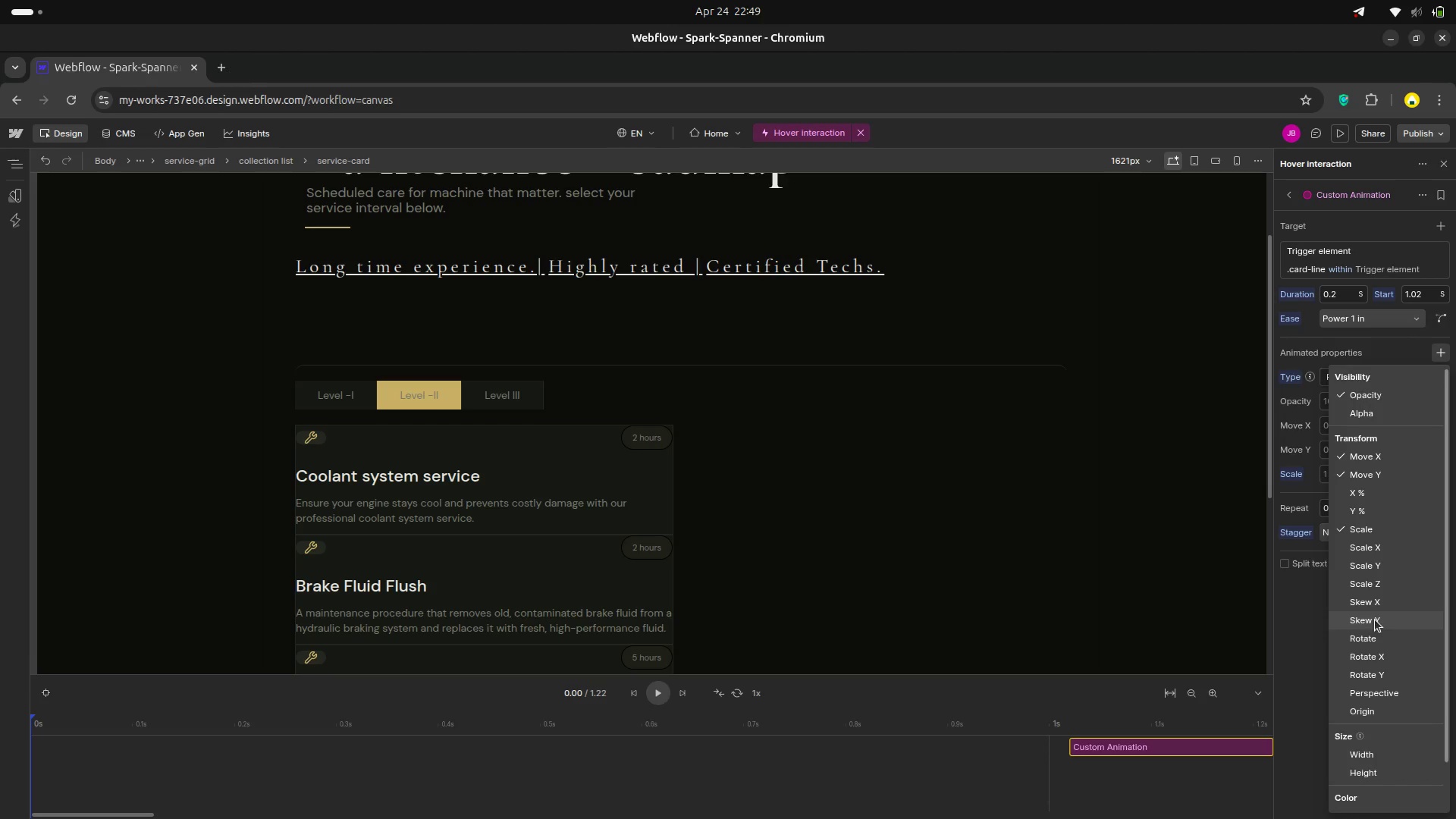 
scroll: coordinate [1383, 603], scroll_direction: down, amount: 3.0
 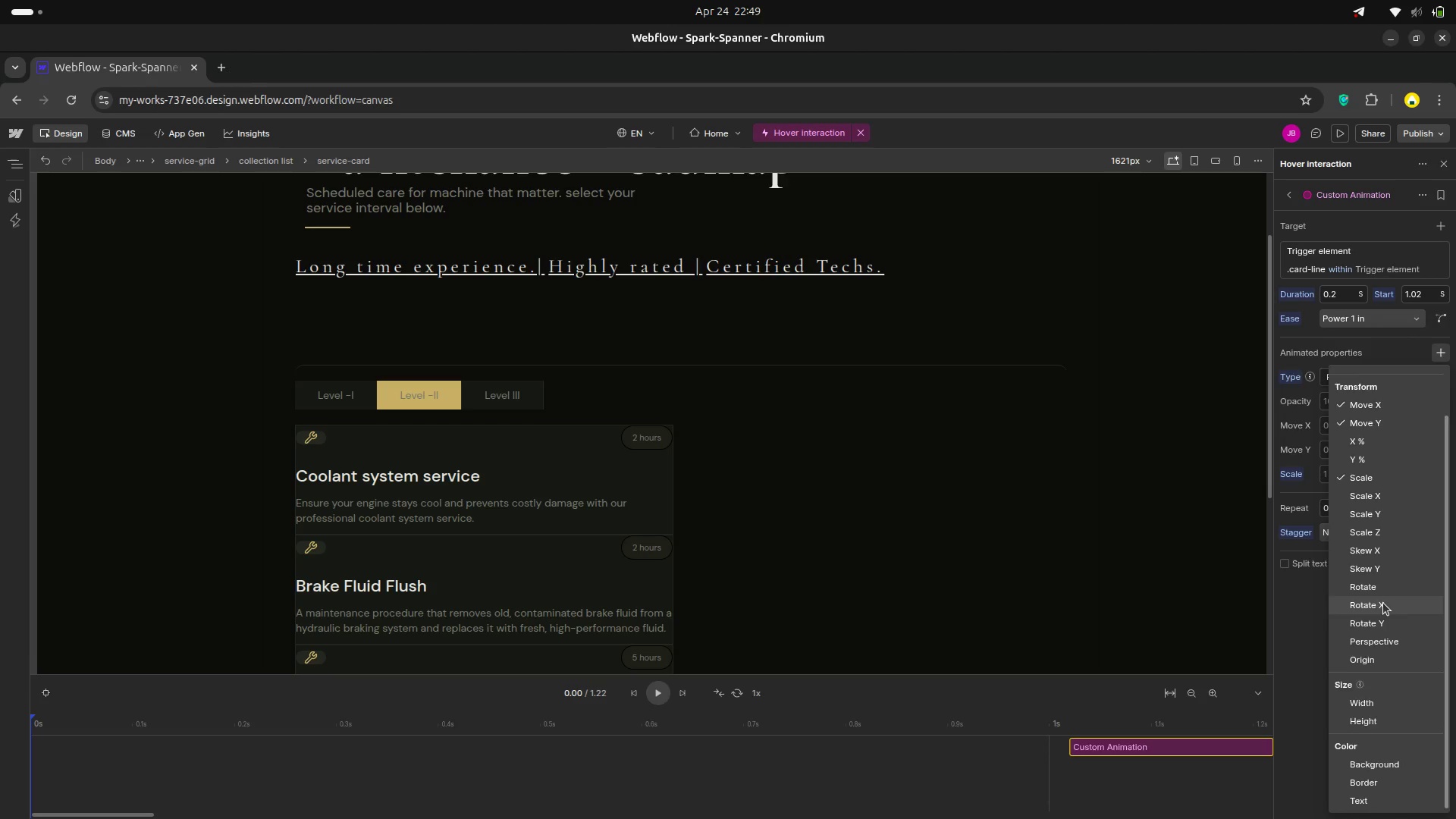 
scroll: coordinate [1383, 603], scroll_direction: up, amount: 3.0
 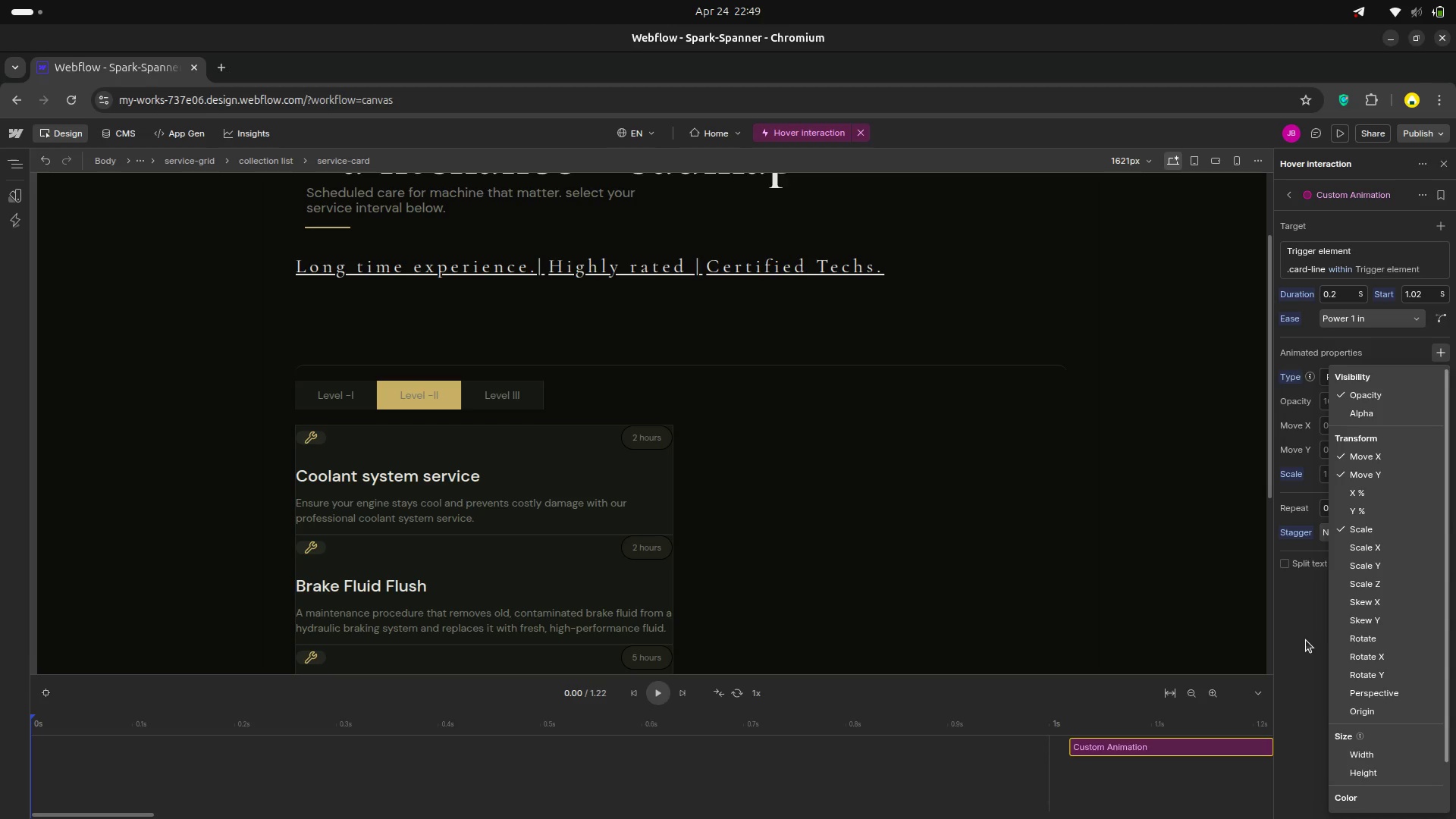 
left_click_drag(start_coordinate=[1305, 639], to_coordinate=[1305, 632])
 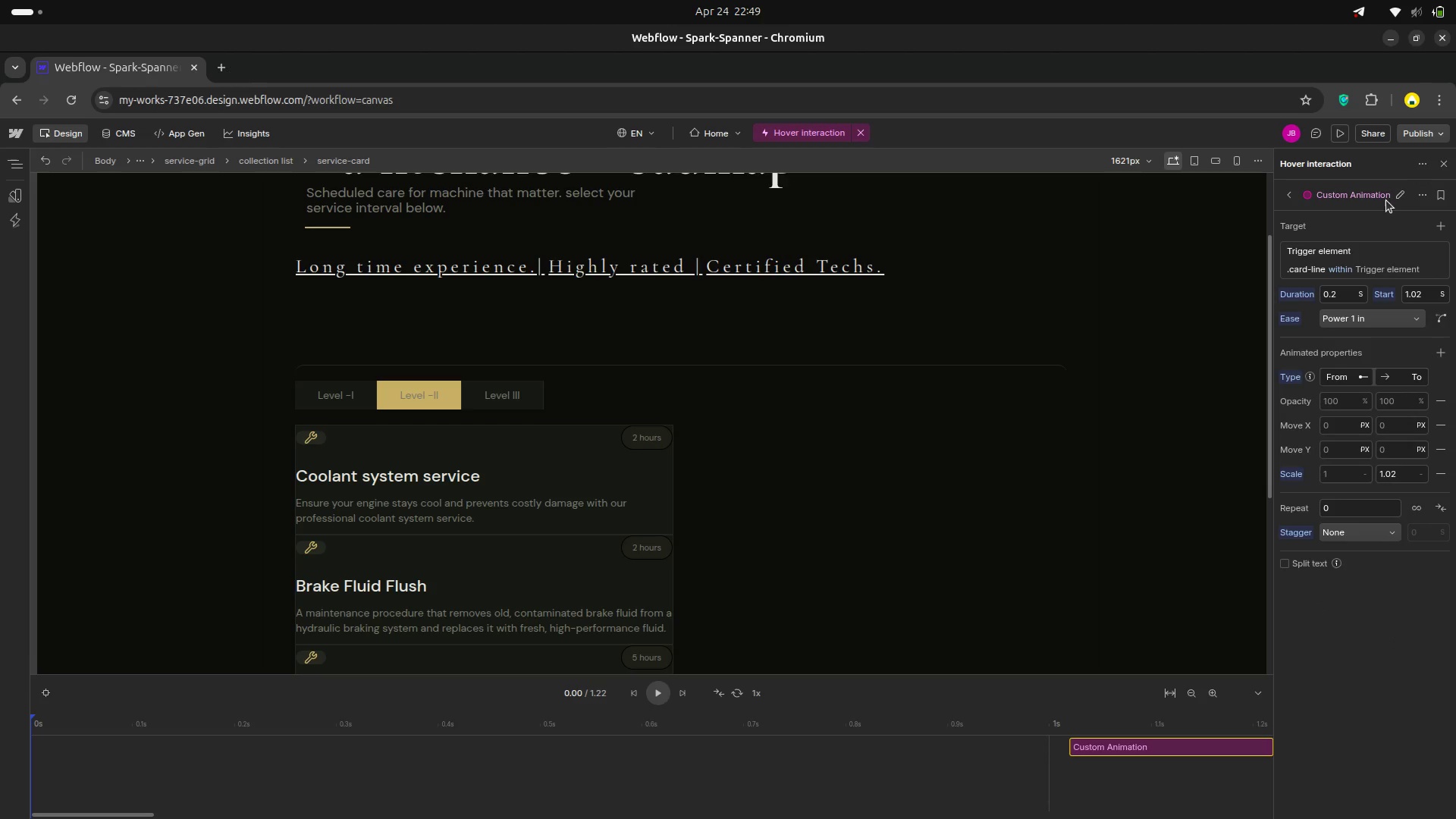 
left_click([1326, 199])
 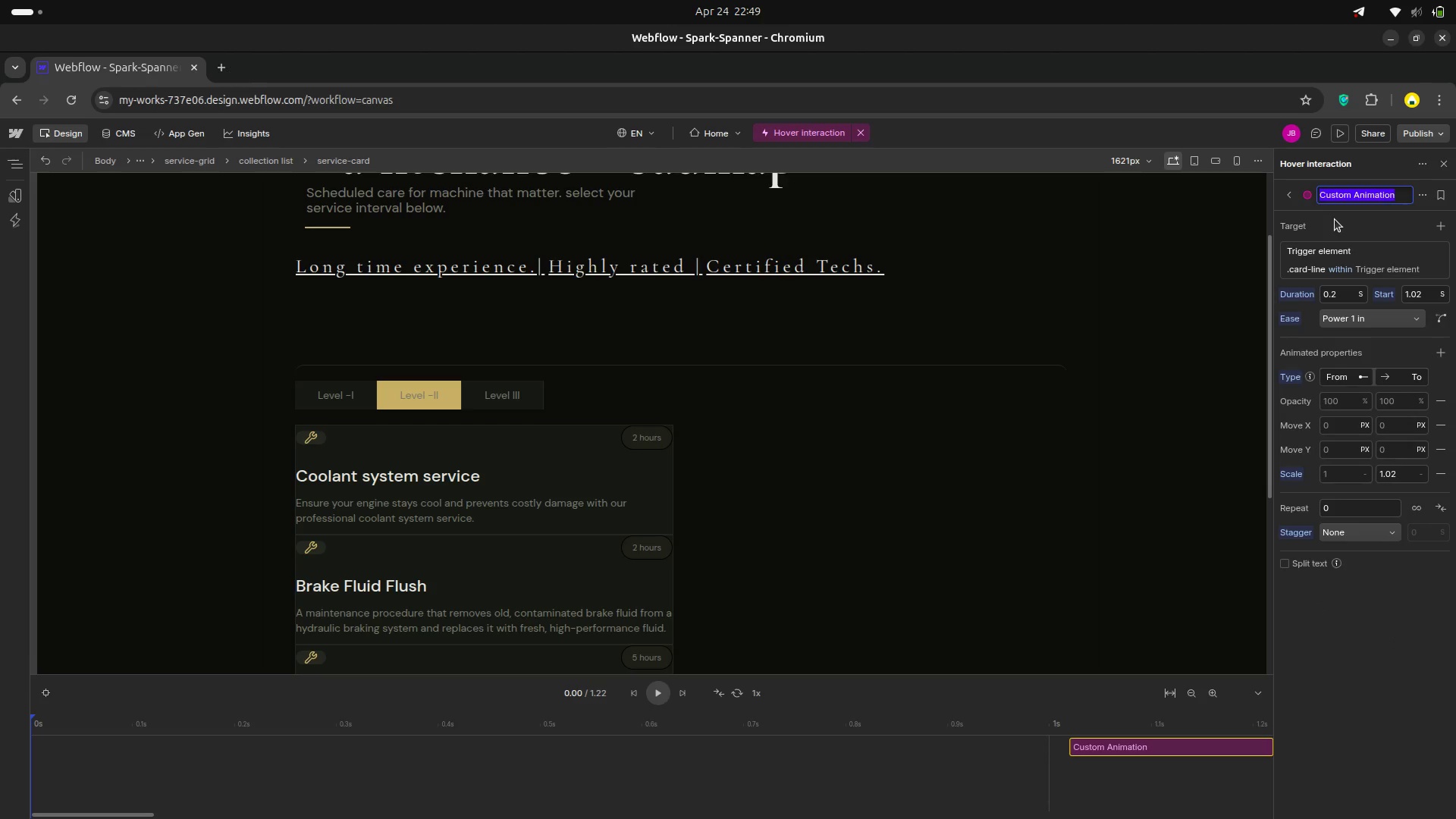 
left_click([1335, 219])
 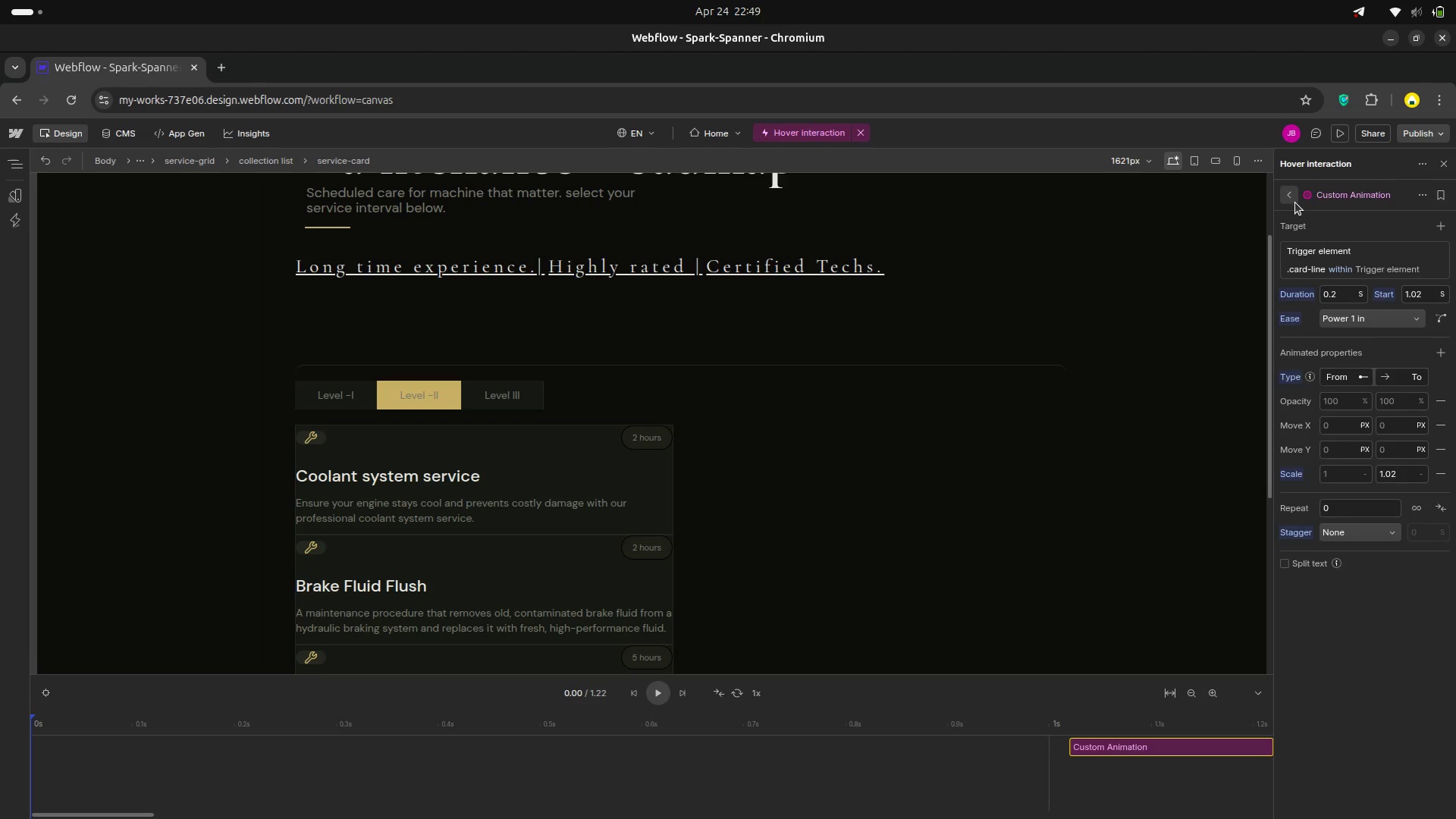 
left_click([1295, 202])
 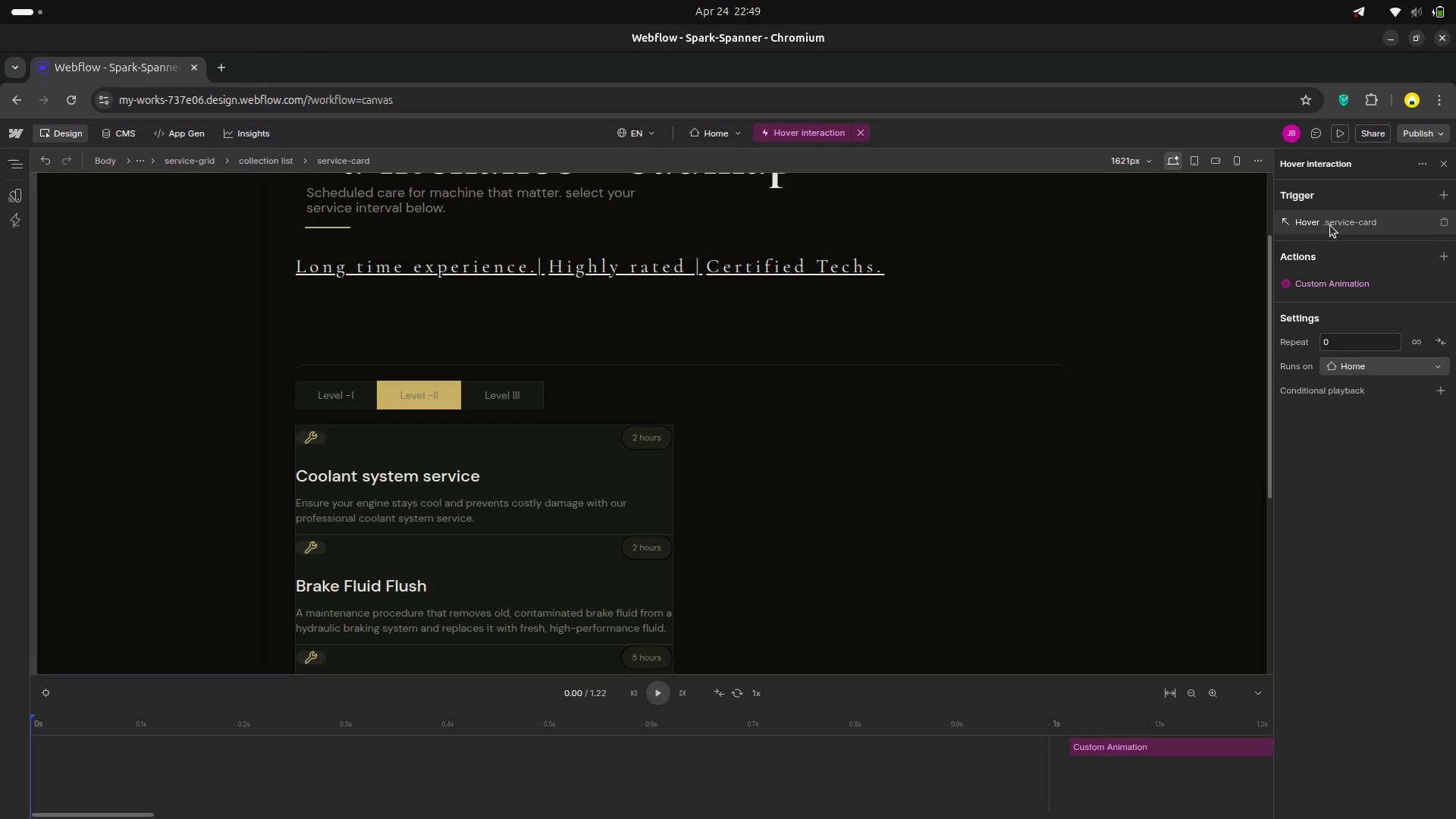 
left_click([1330, 225])
 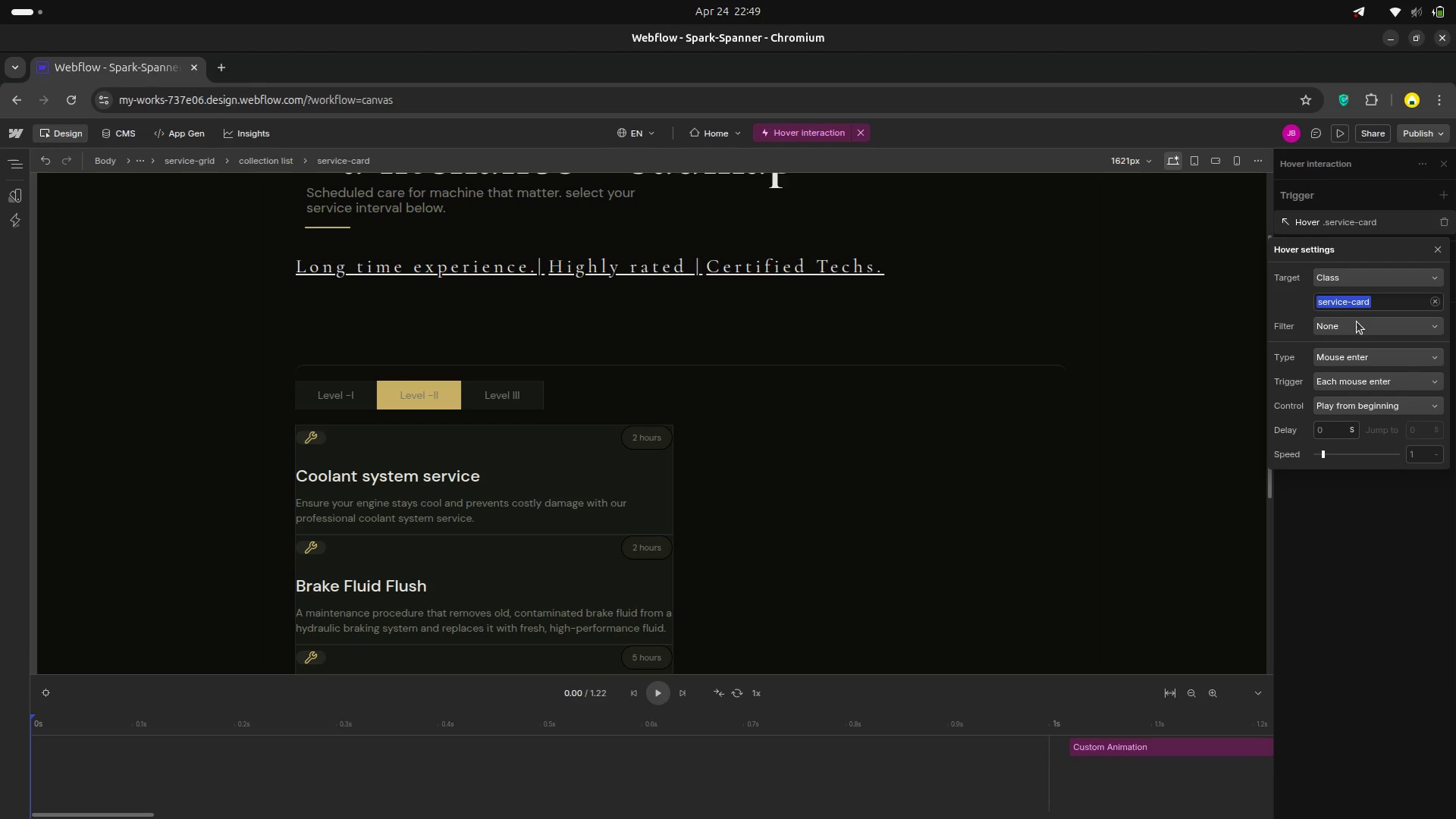 
wait(7.11)
 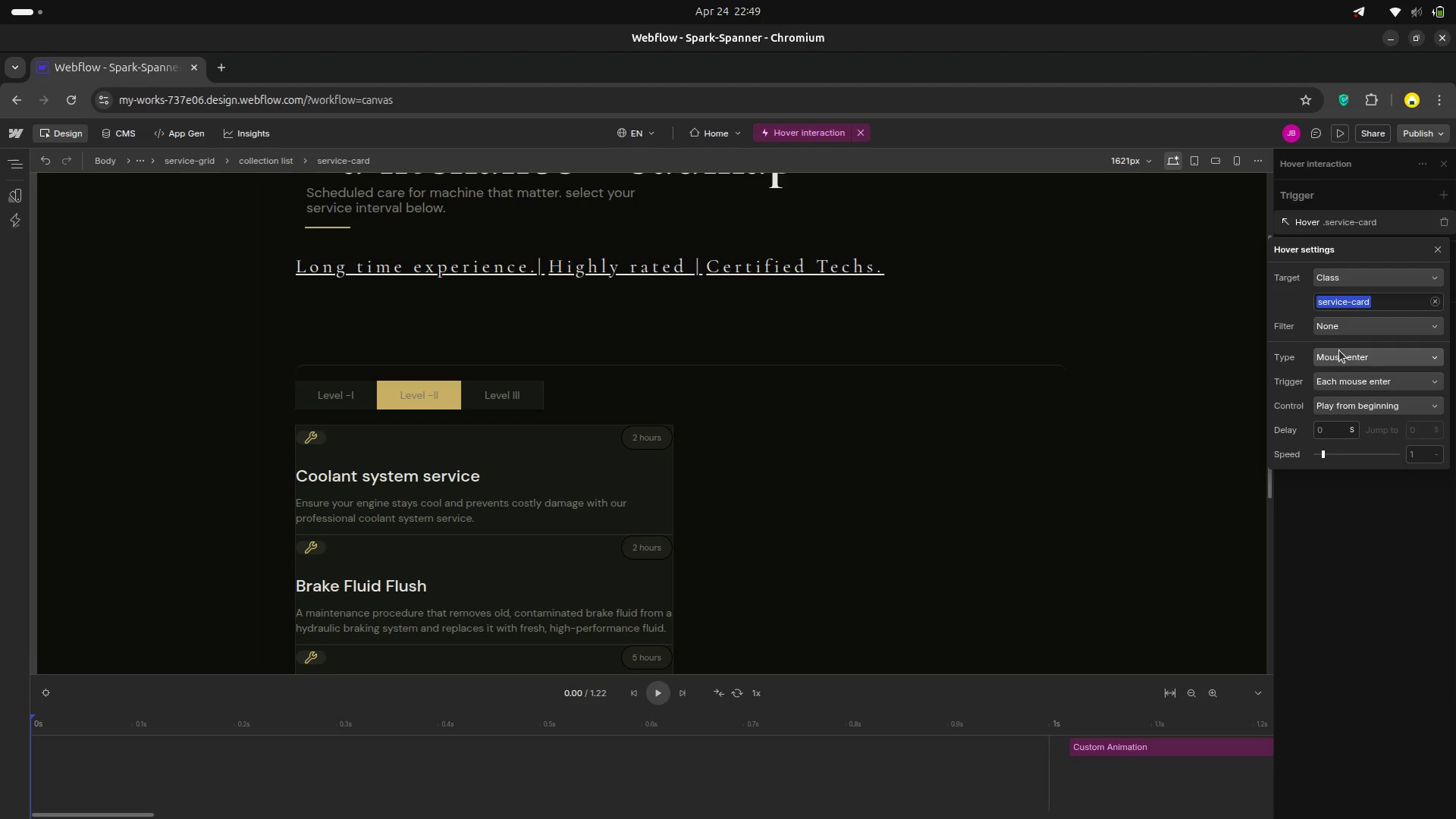 
left_click([1367, 361])
 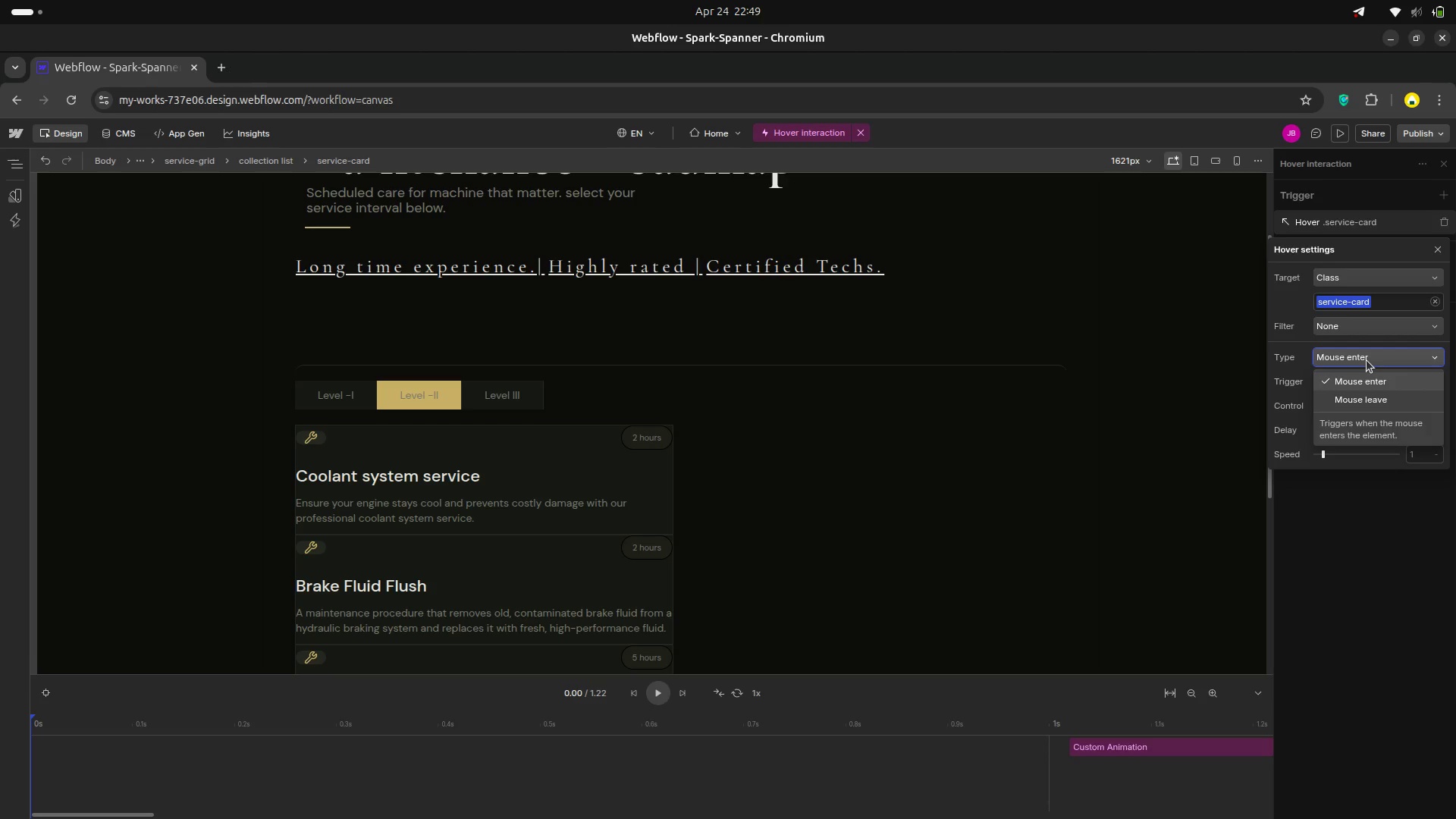 
left_click([1367, 360])
 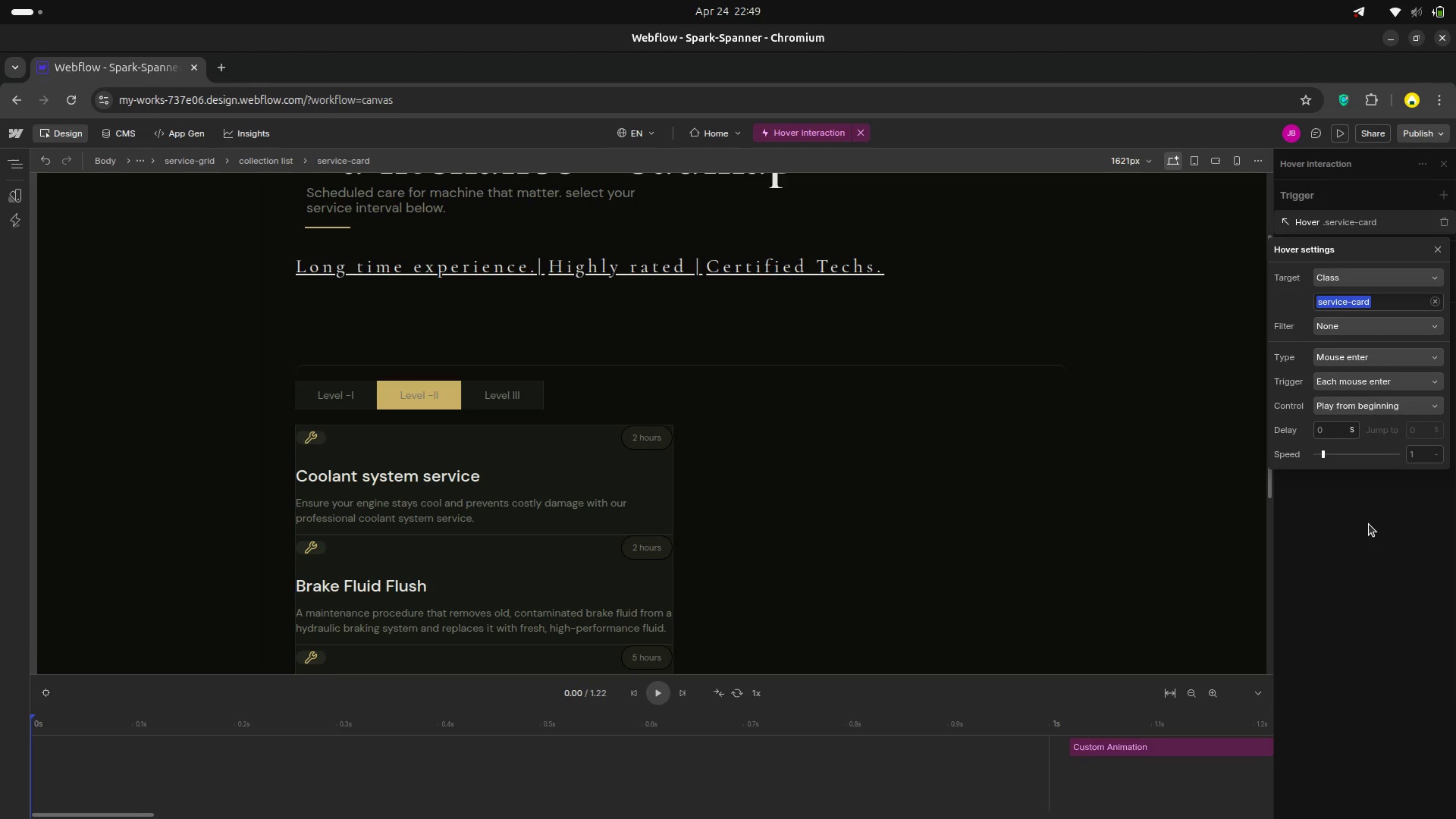 
left_click([1369, 524])
 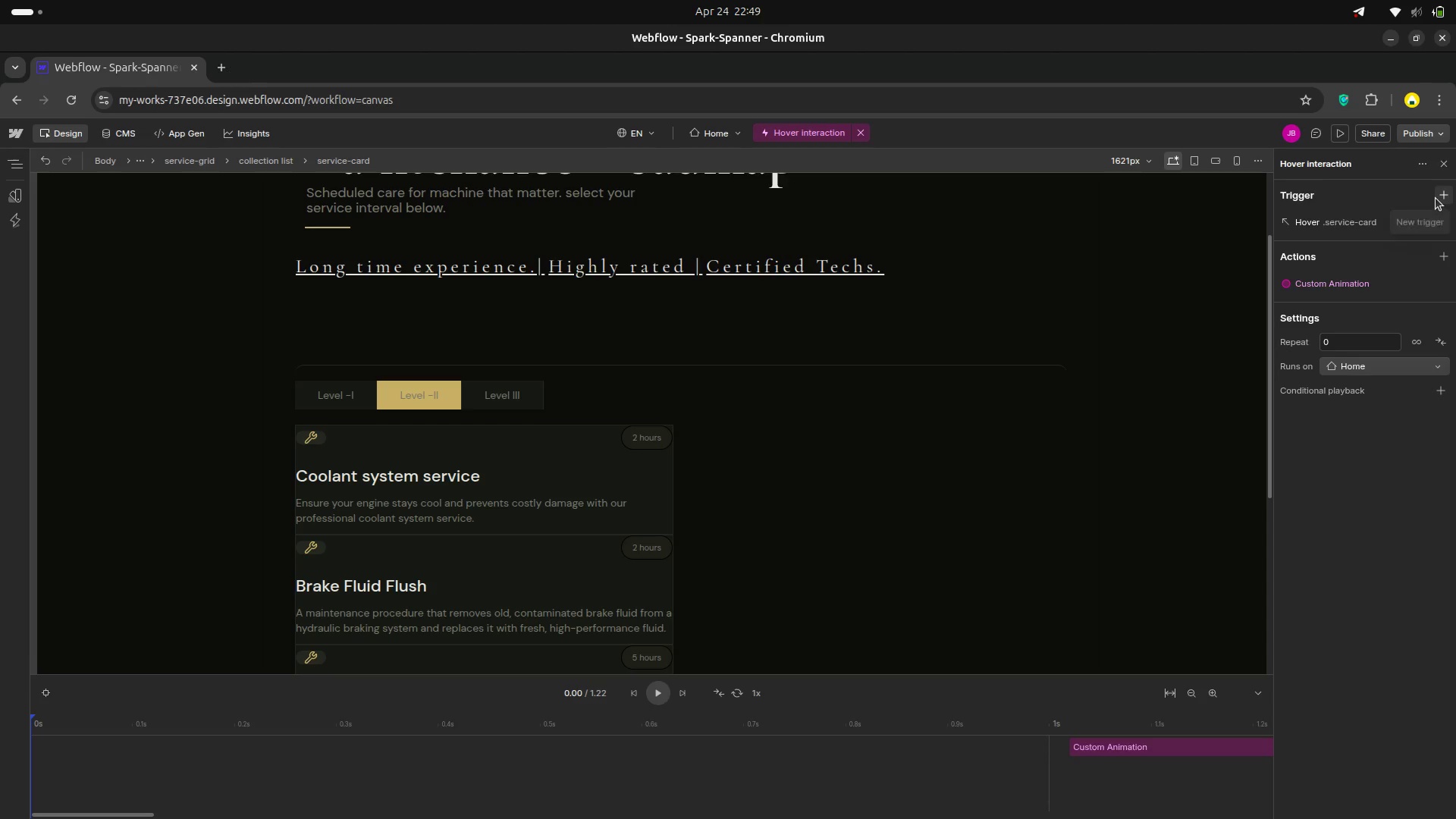 
wait(9.46)
 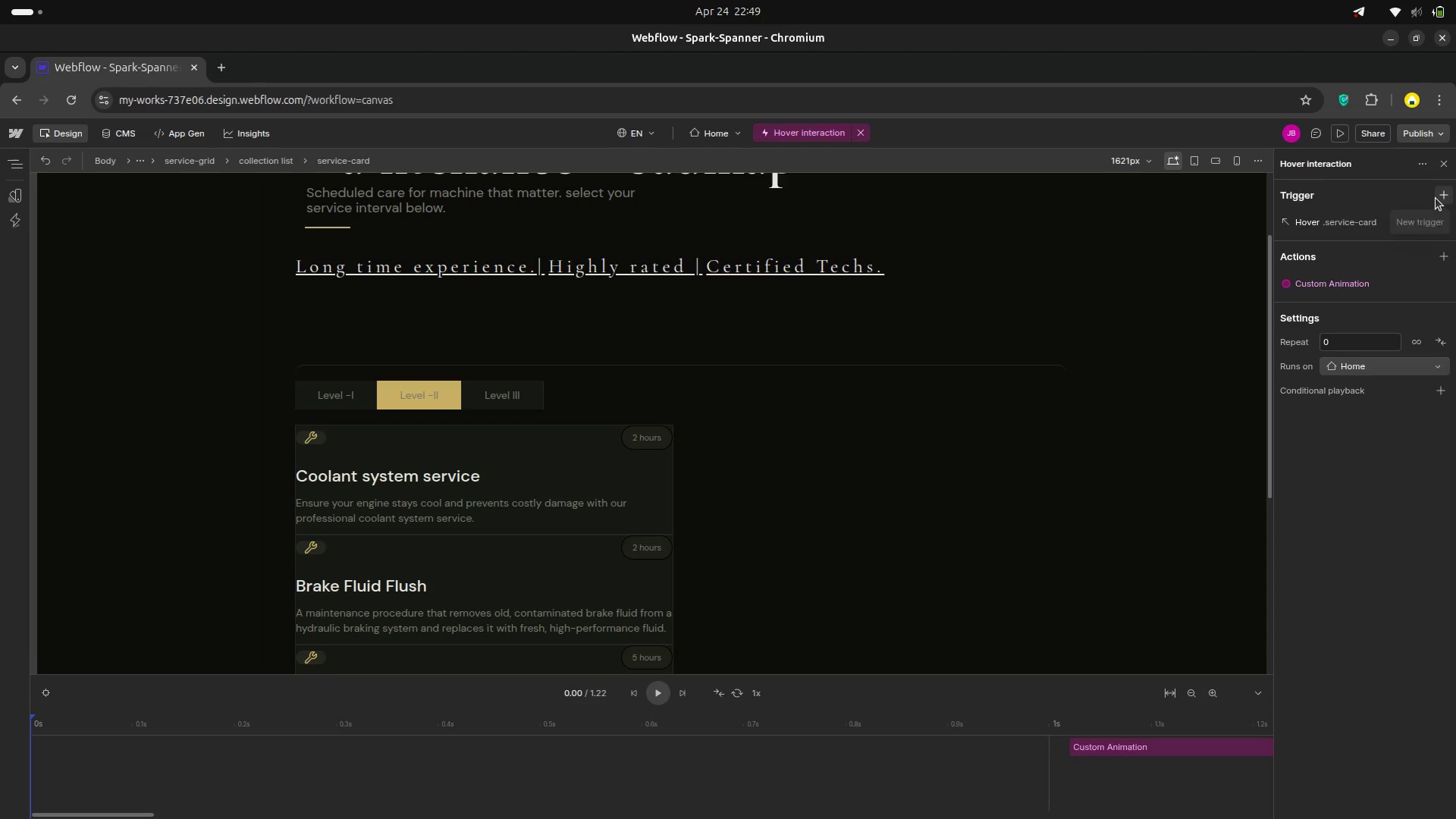 
left_click([1312, 287])
 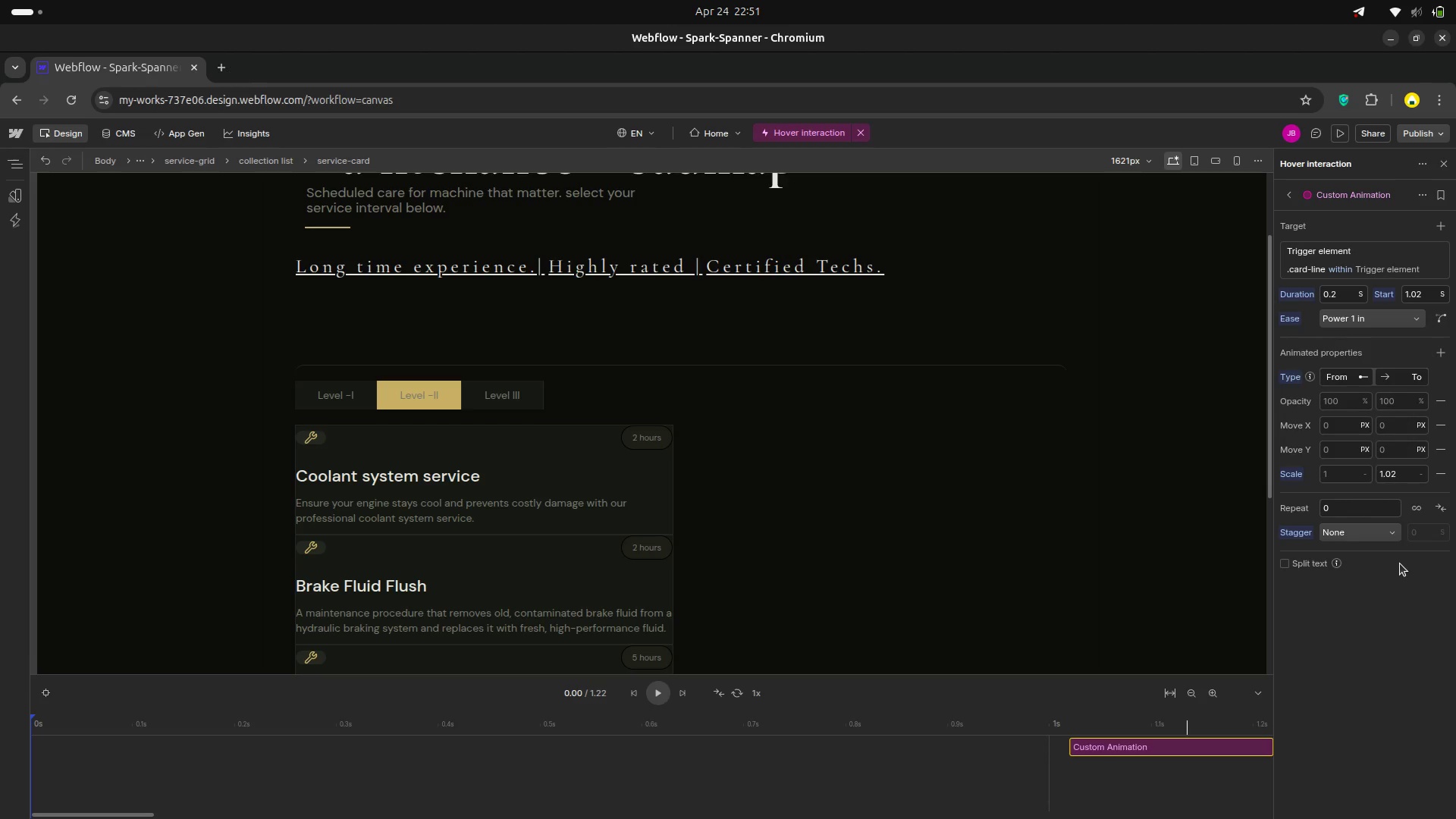 
wait(105.82)
 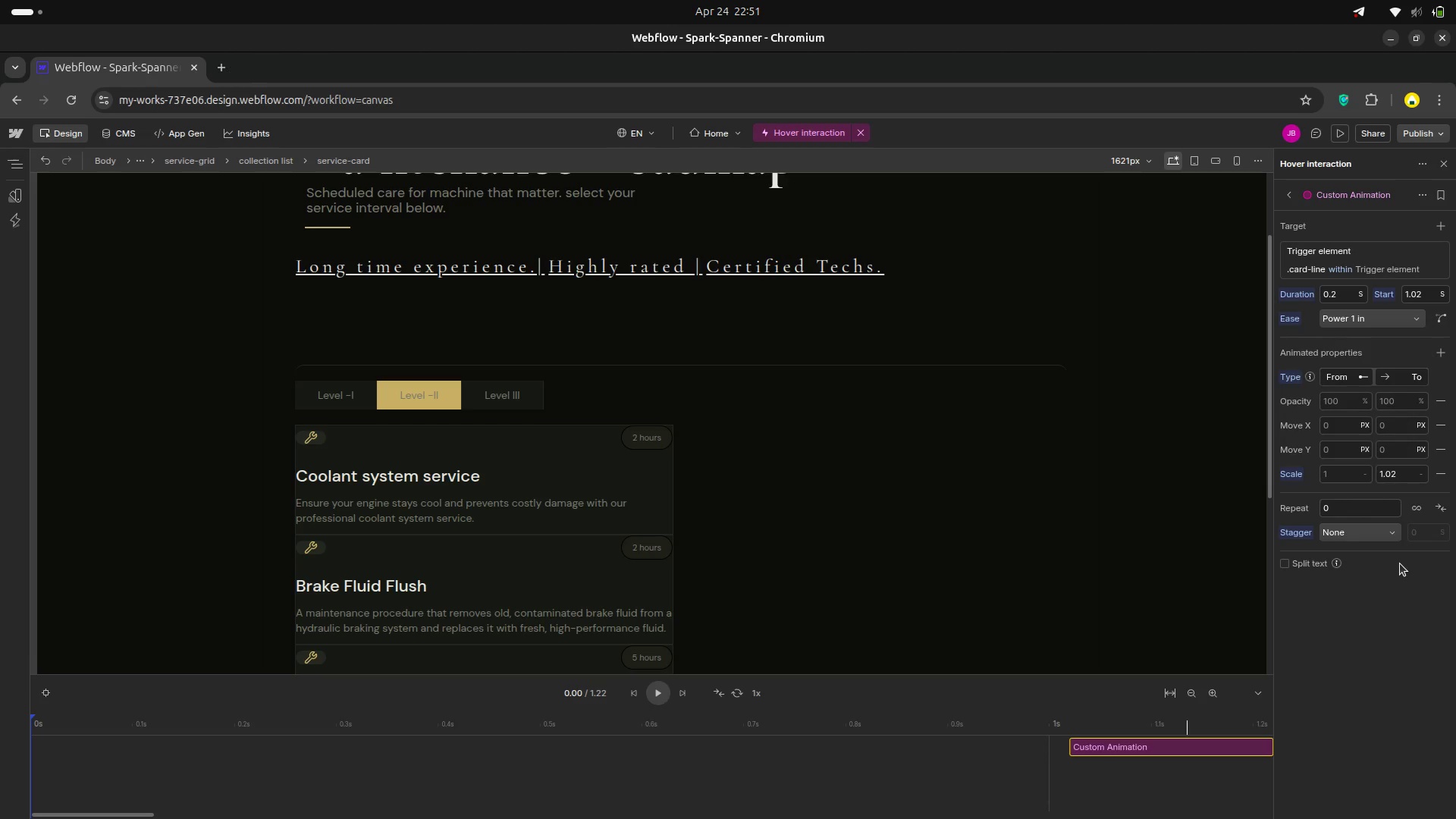 
mouse_move([1355, 290])
 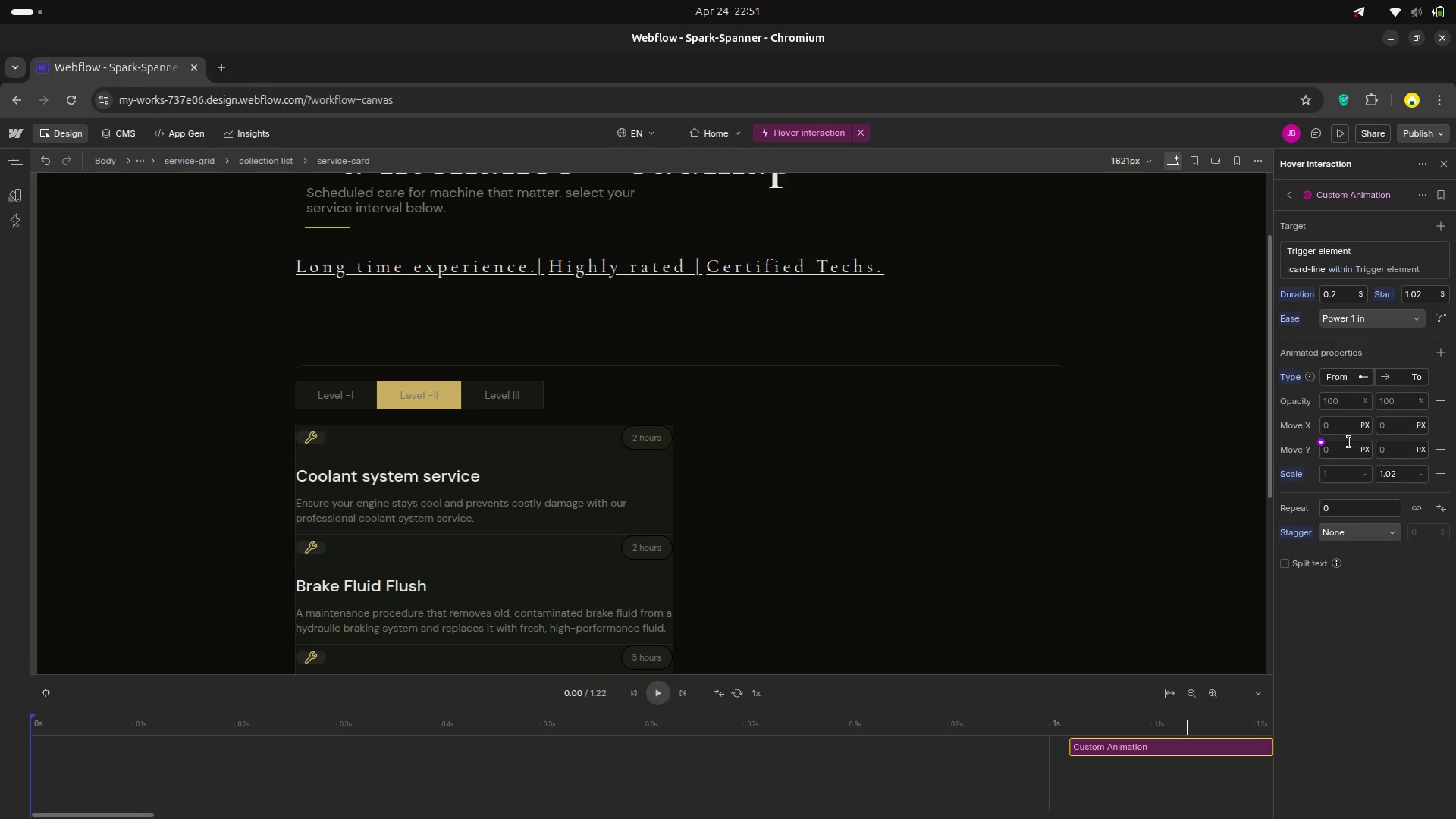 
wait(5.91)
 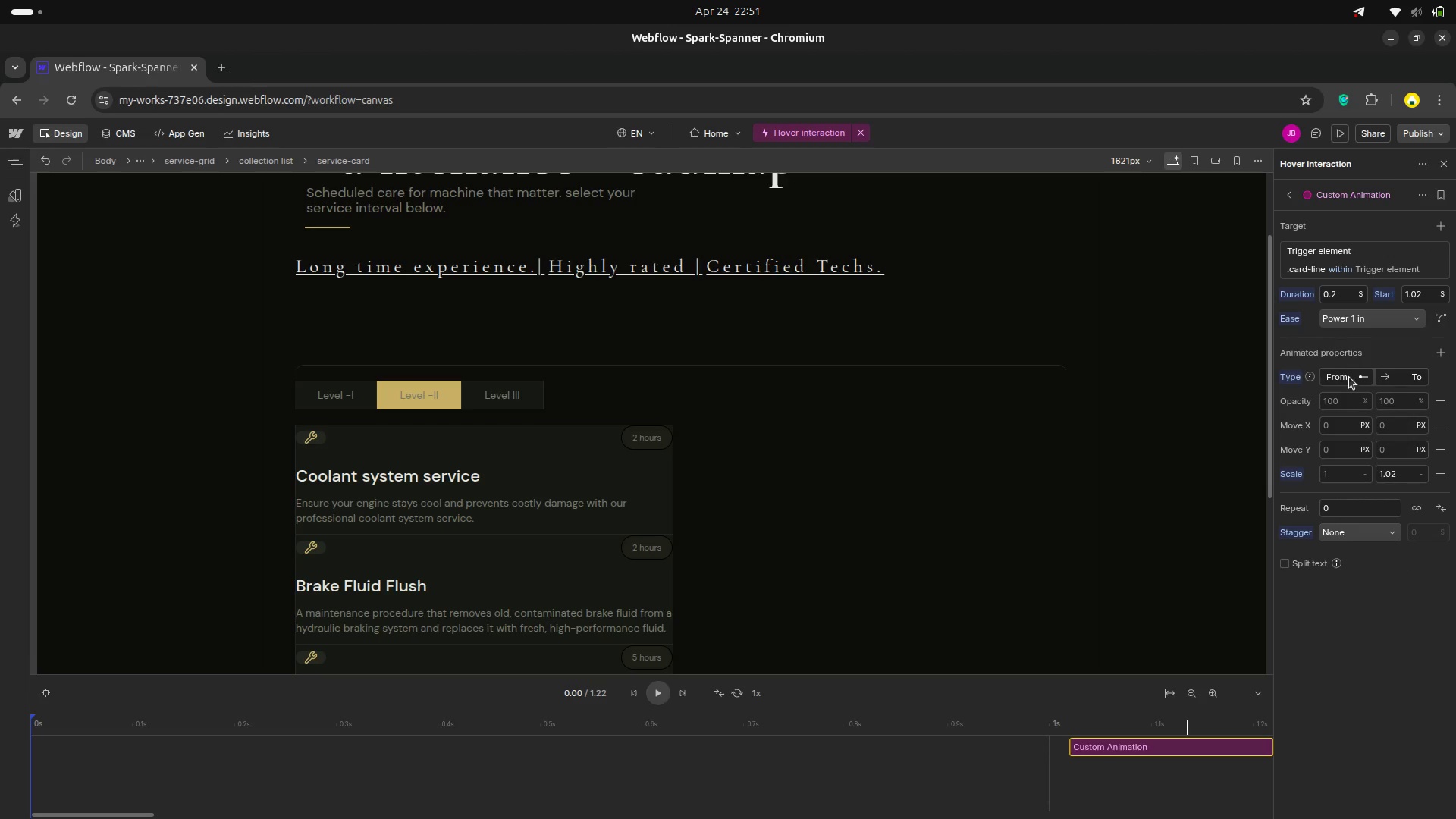 
left_click([1366, 196])
 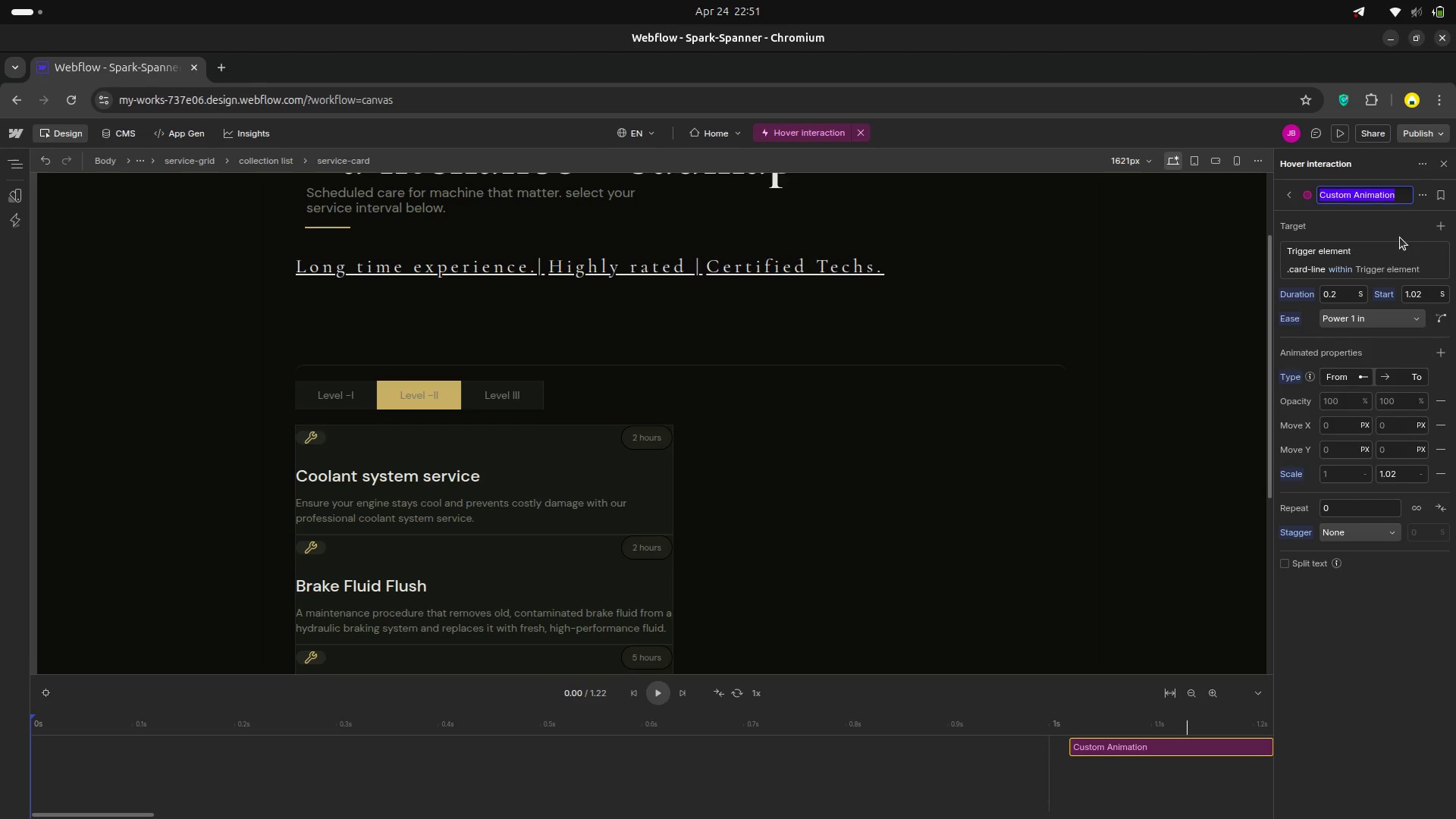 
left_click([1400, 237])
 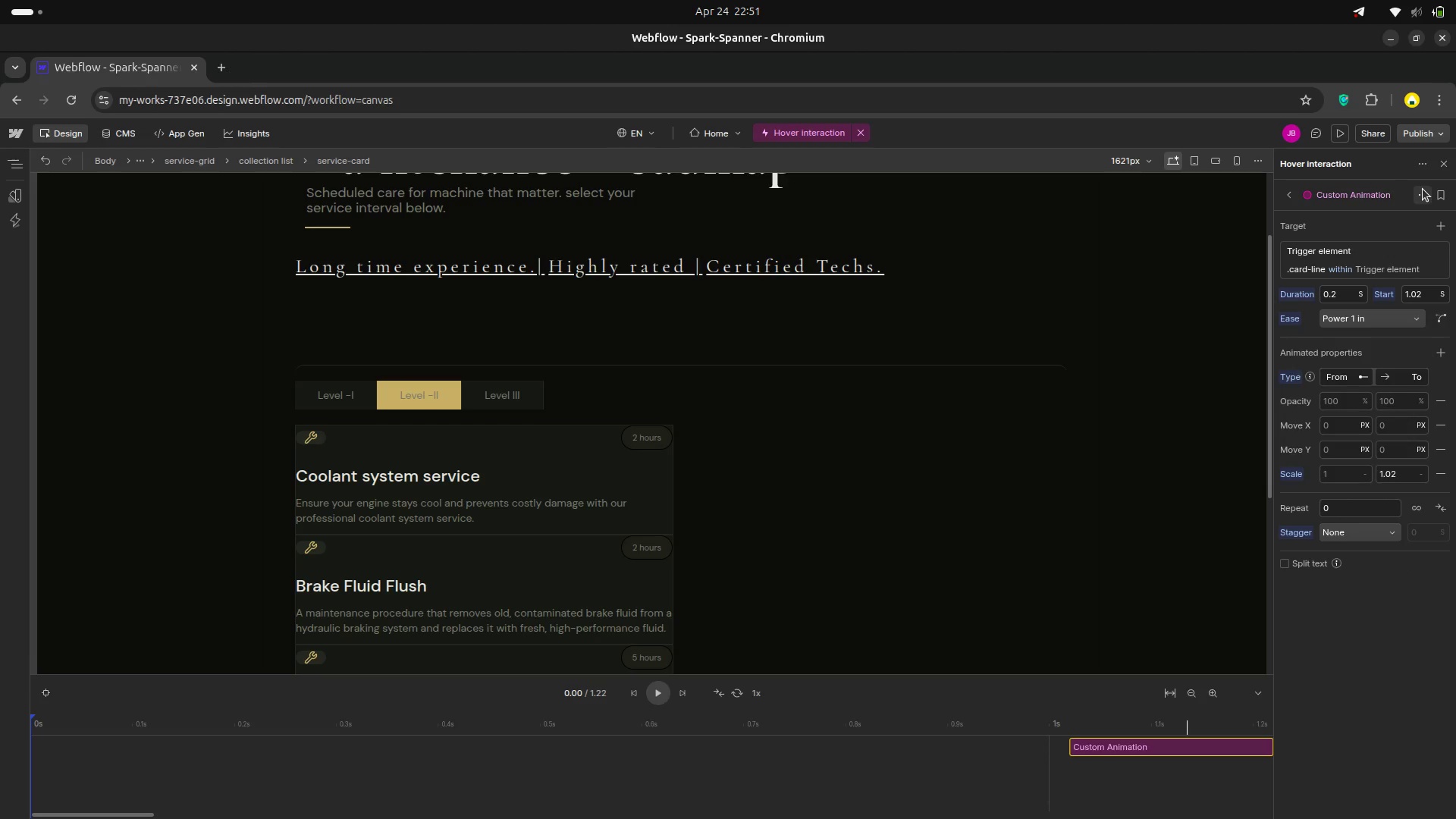 
mouse_move([1401, 204])
 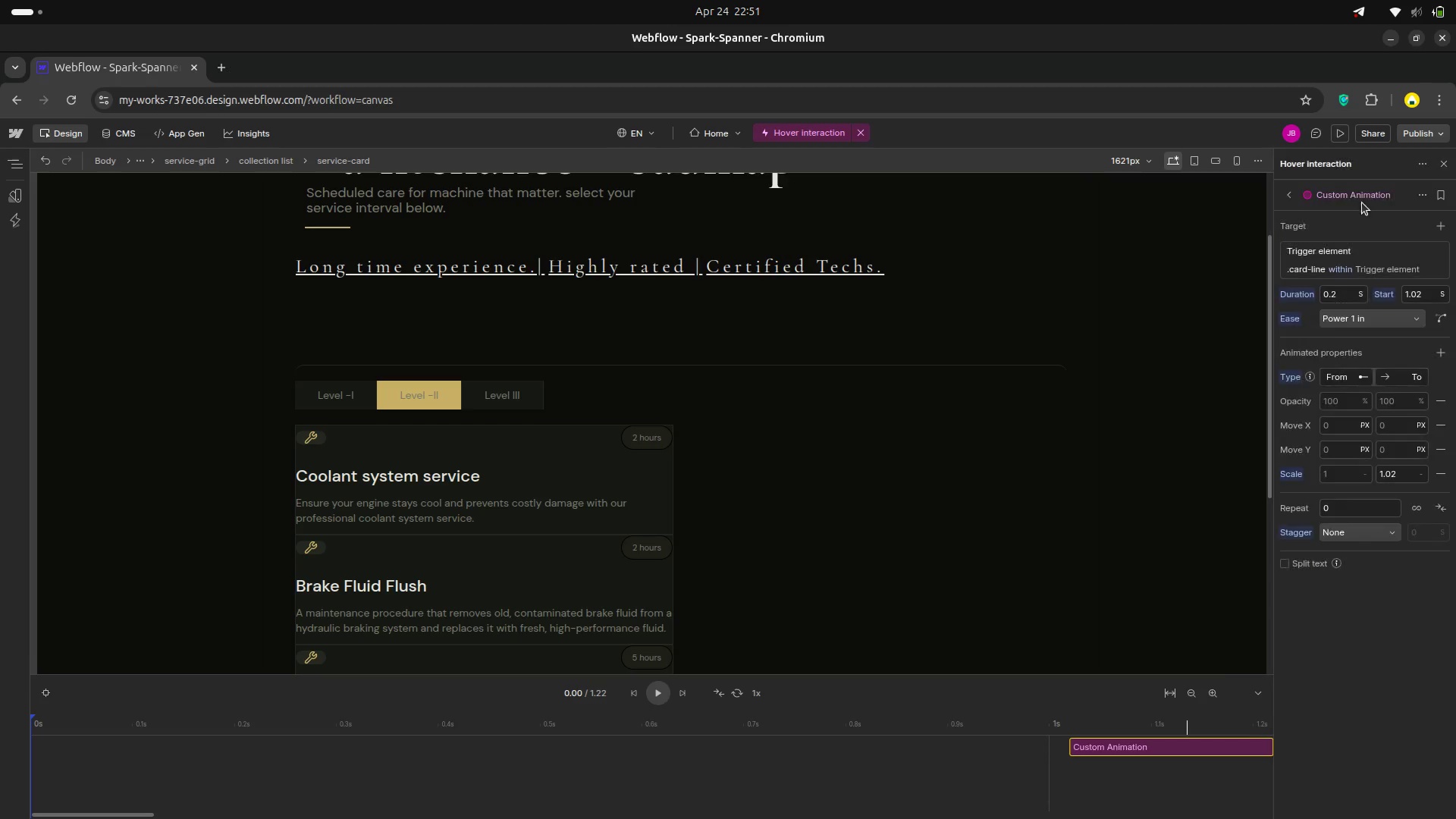 
left_click([1362, 202])
 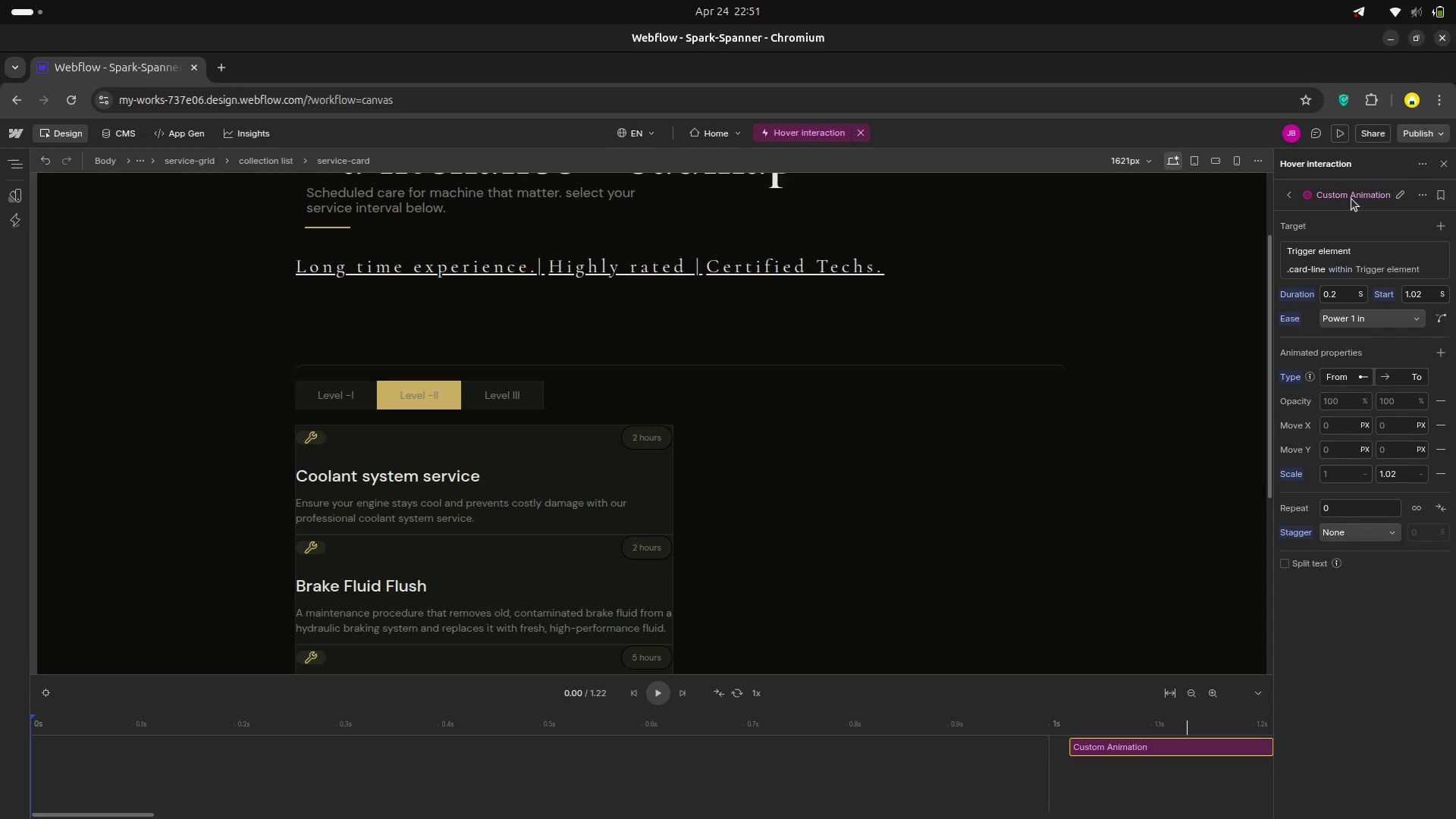 
left_click([1351, 199])
 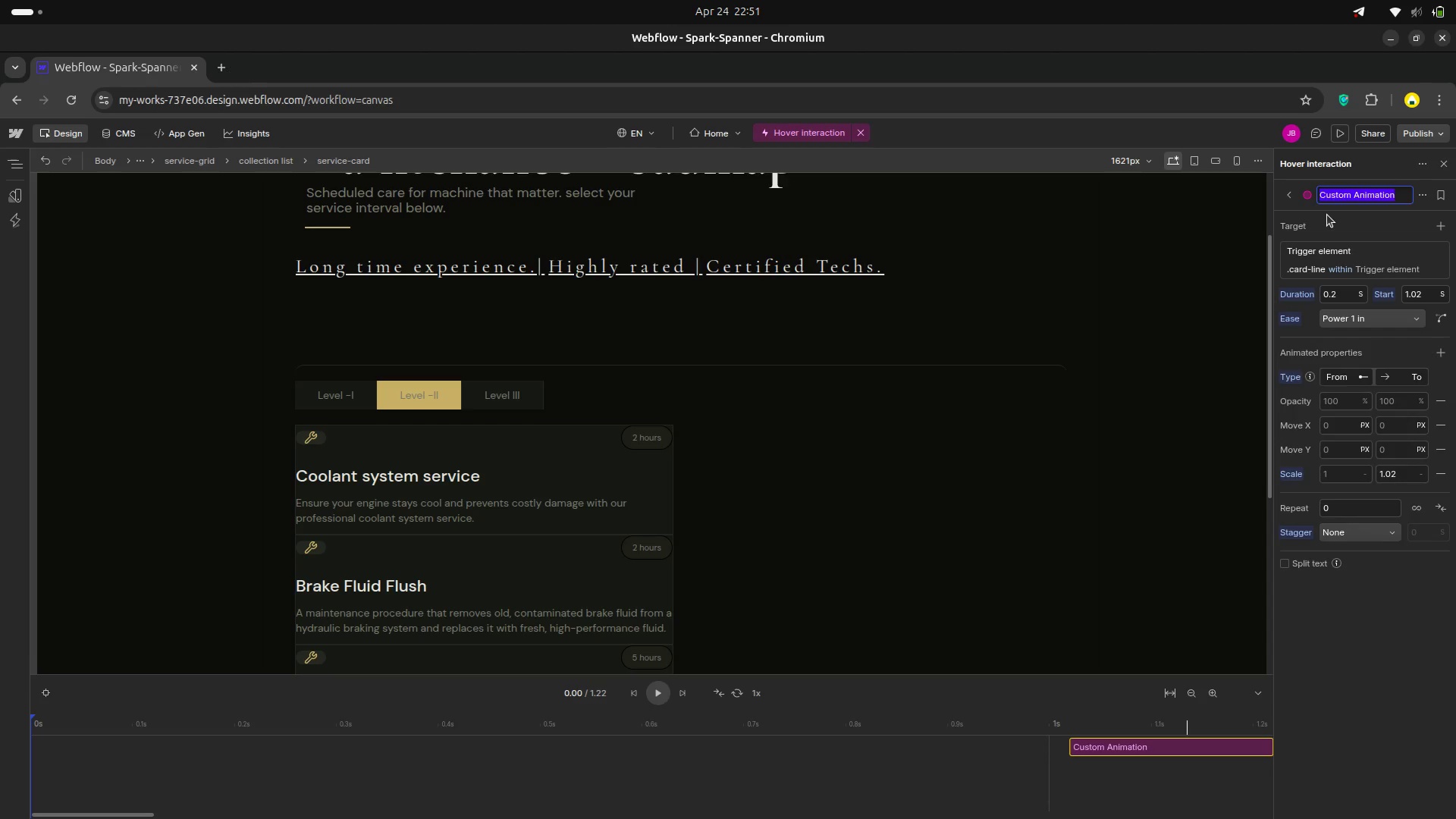 
left_click([1327, 215])
 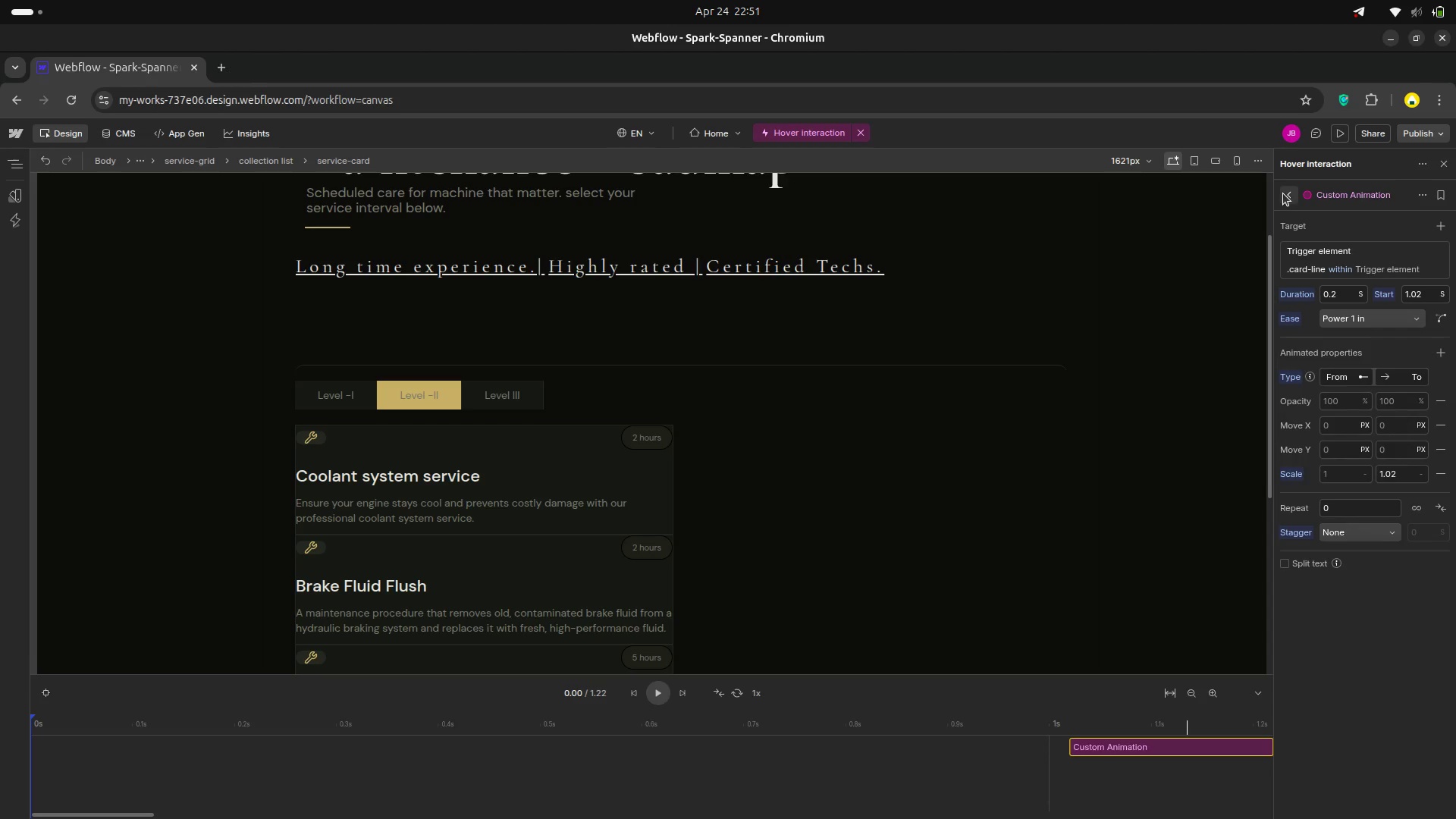 
left_click([1283, 193])
 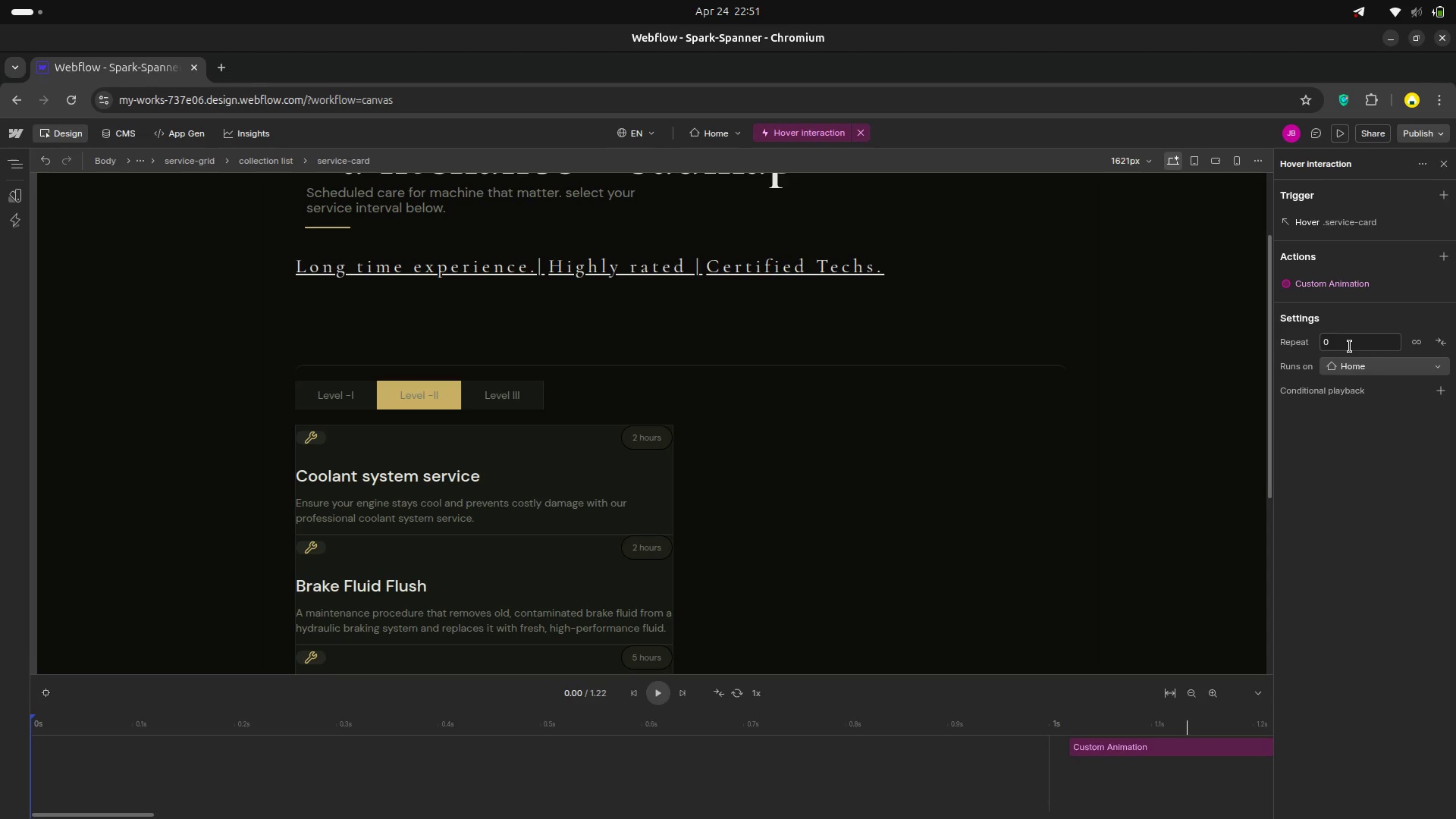 
left_click([1348, 278])
 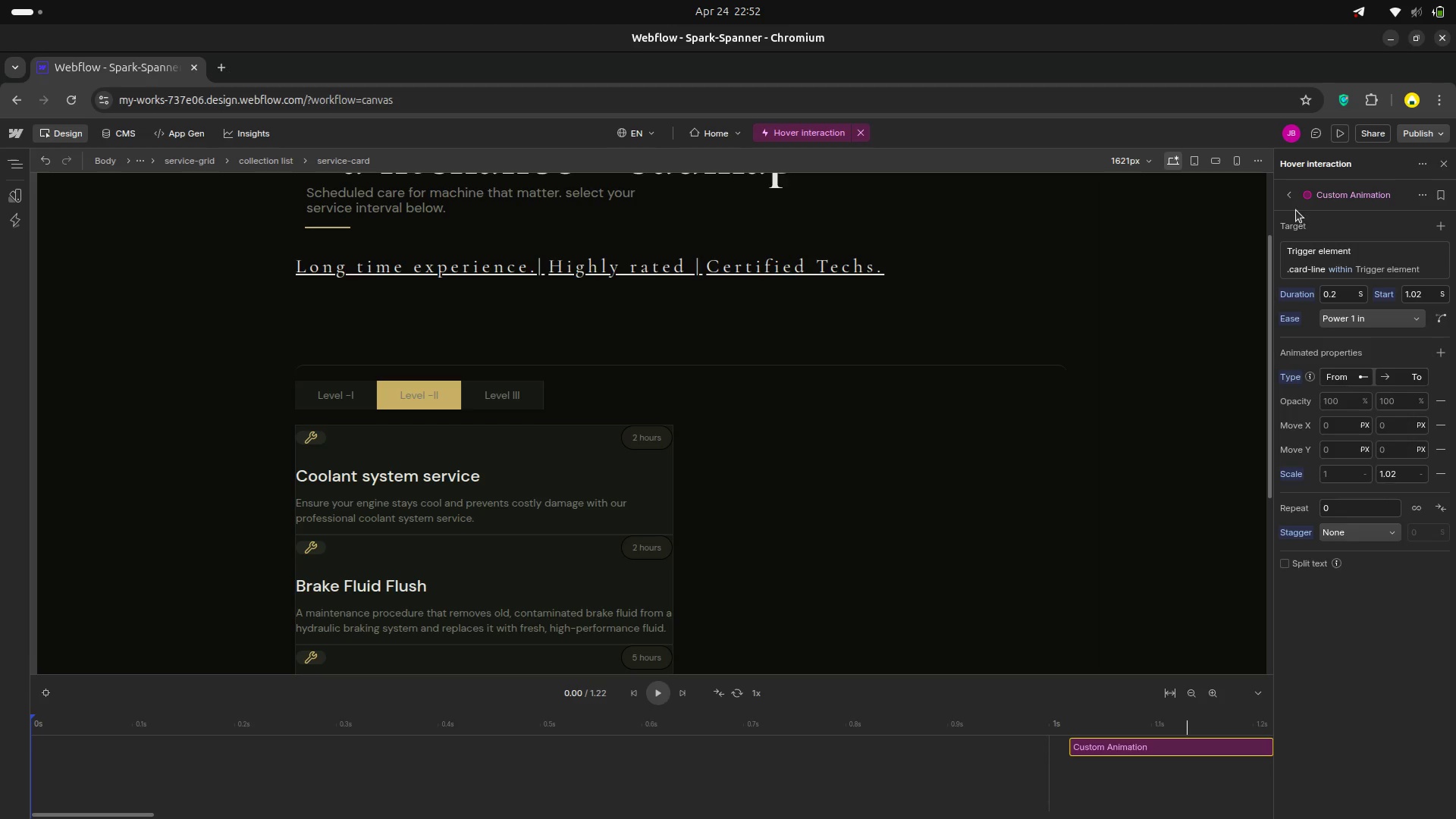 
left_click([1293, 202])
 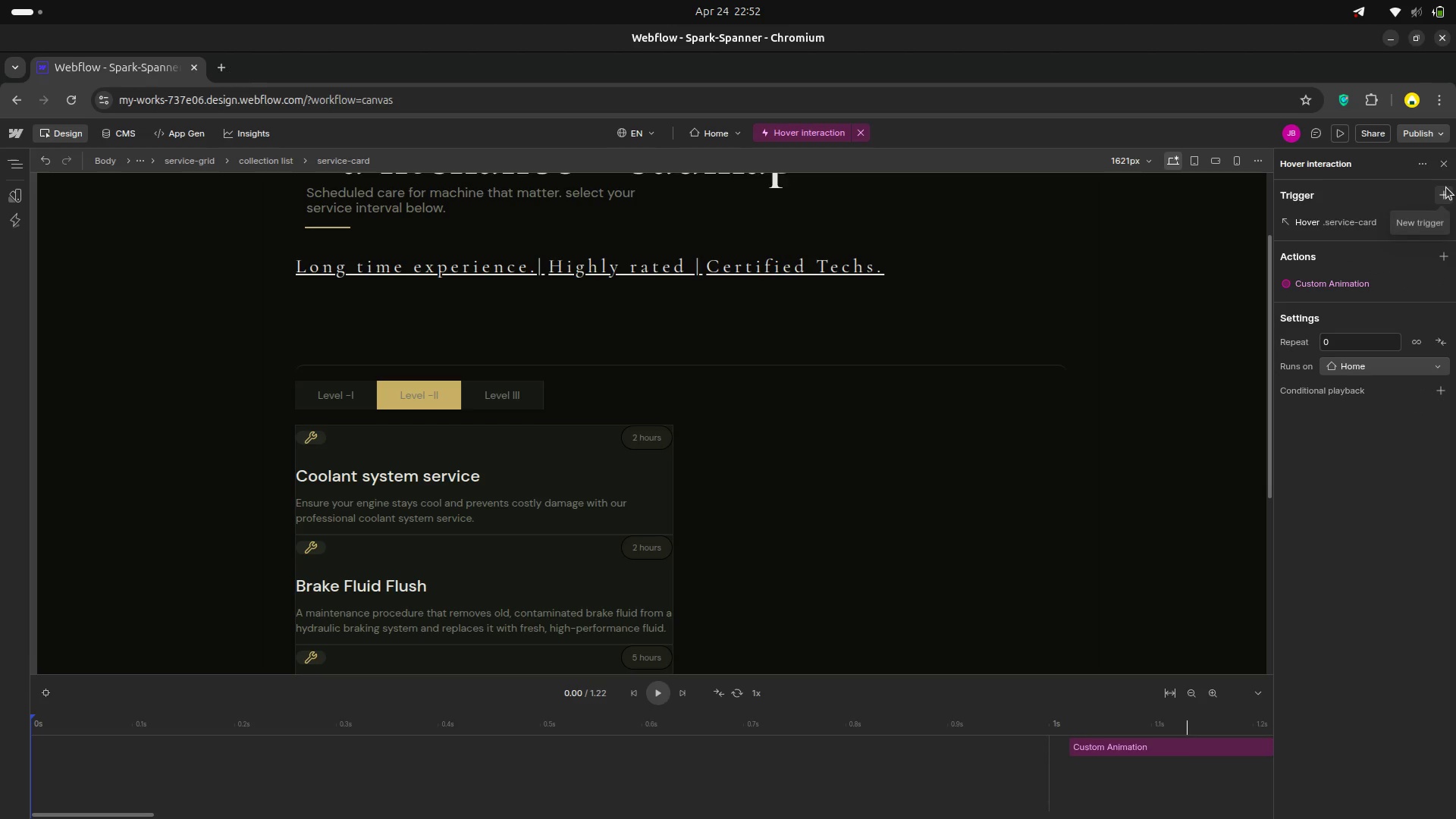 
left_click([1445, 190])
 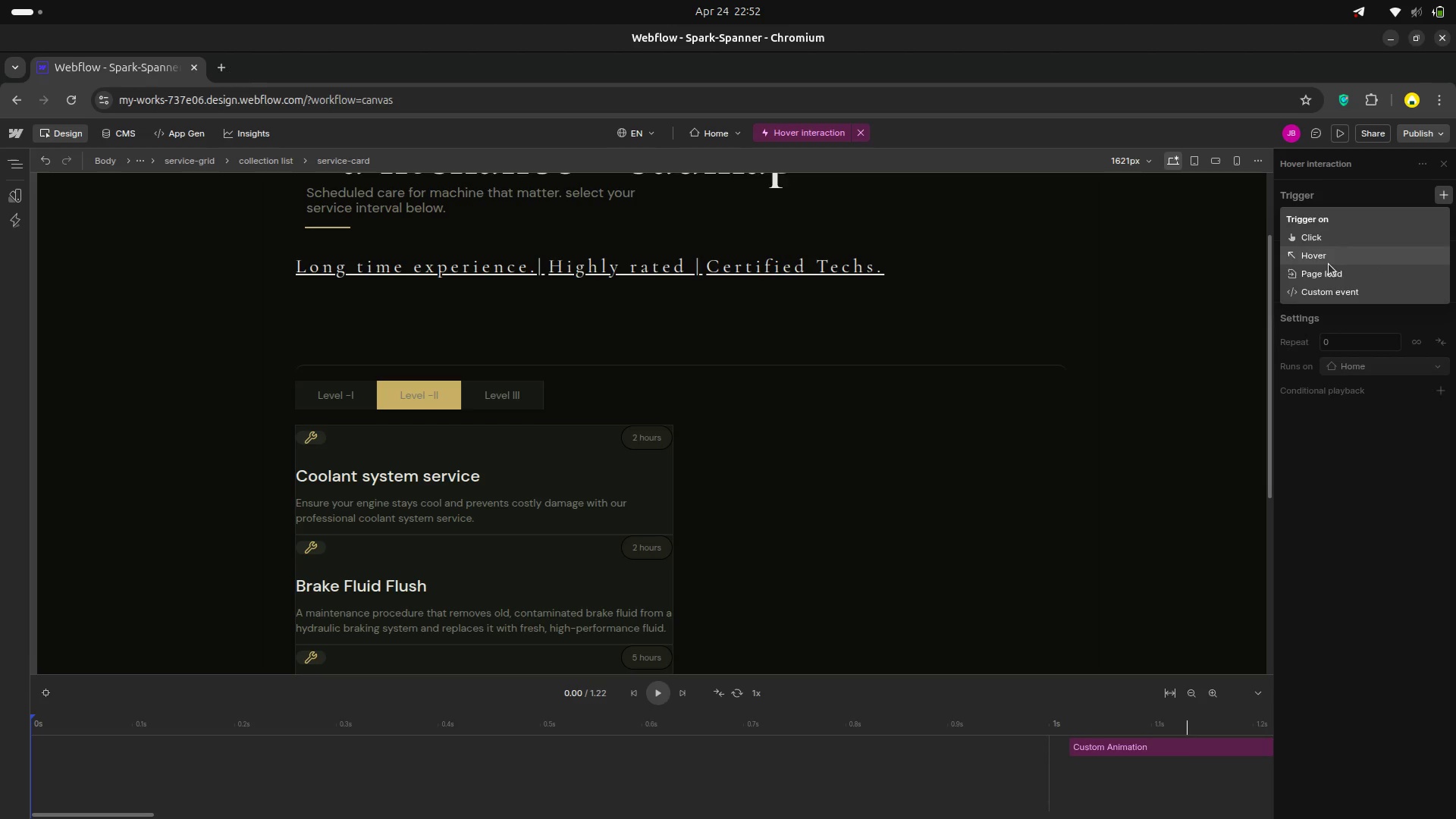 
left_click([1329, 262])
 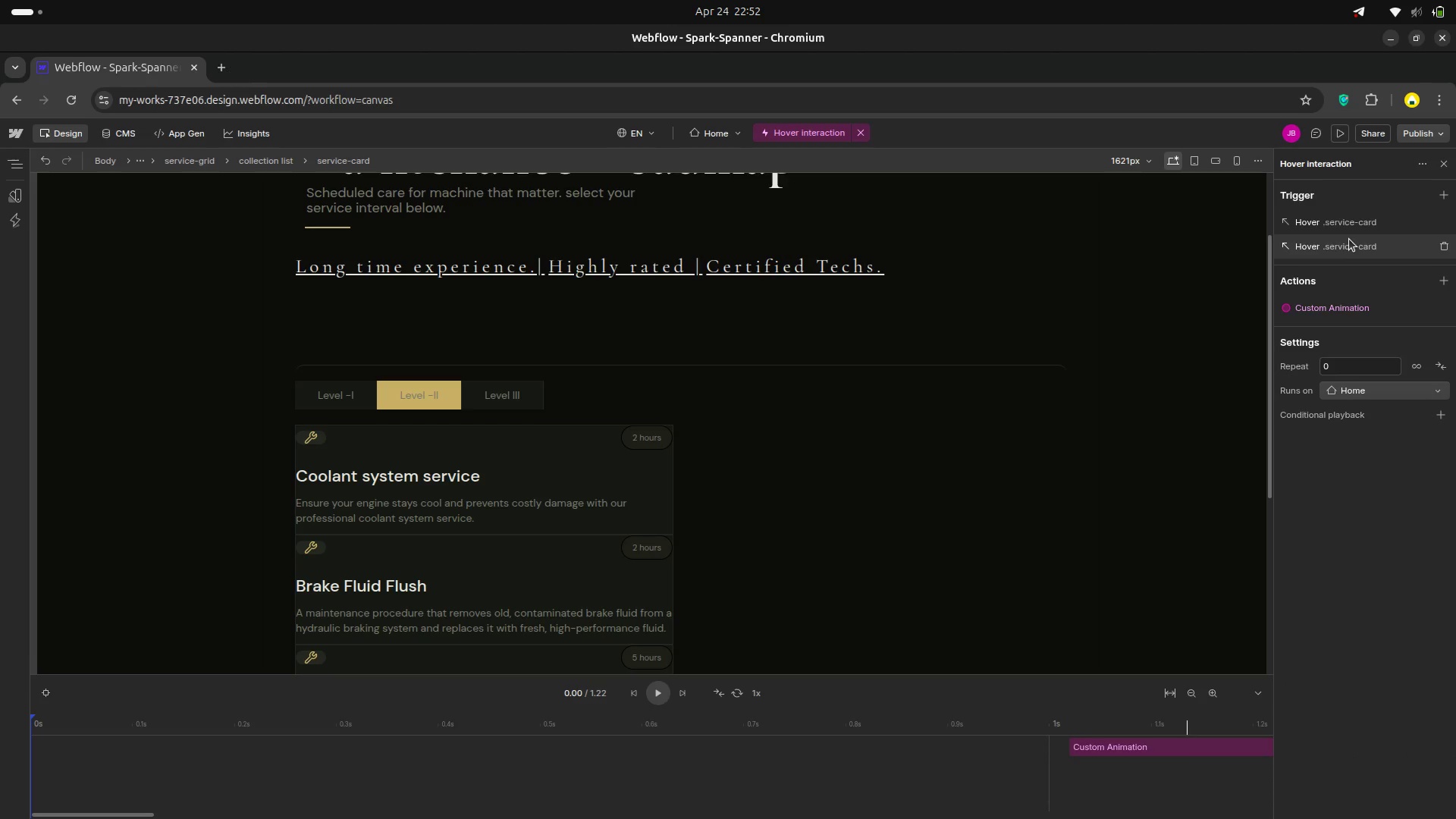 
left_click([1348, 241])
 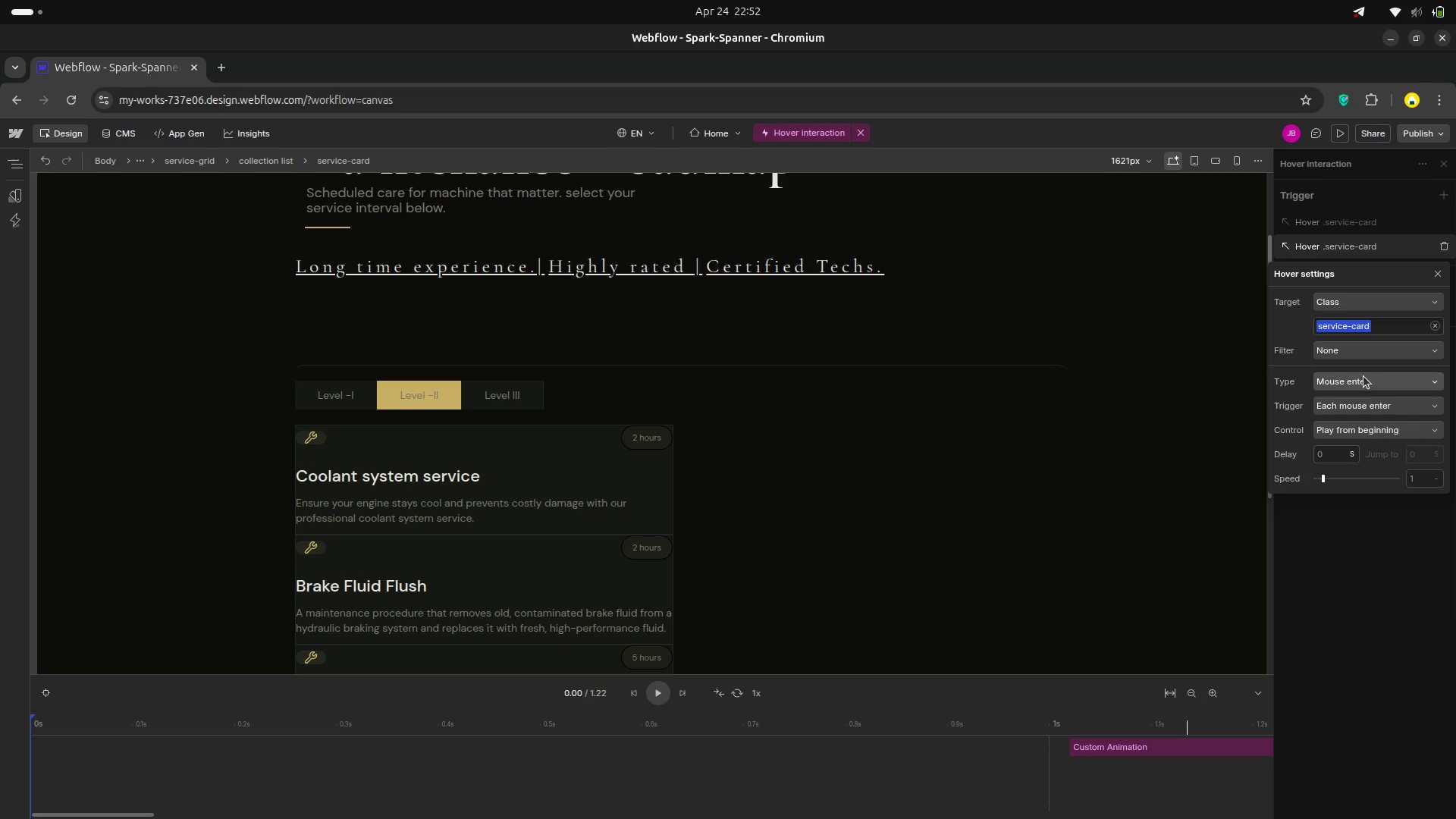 
left_click([1363, 376])
 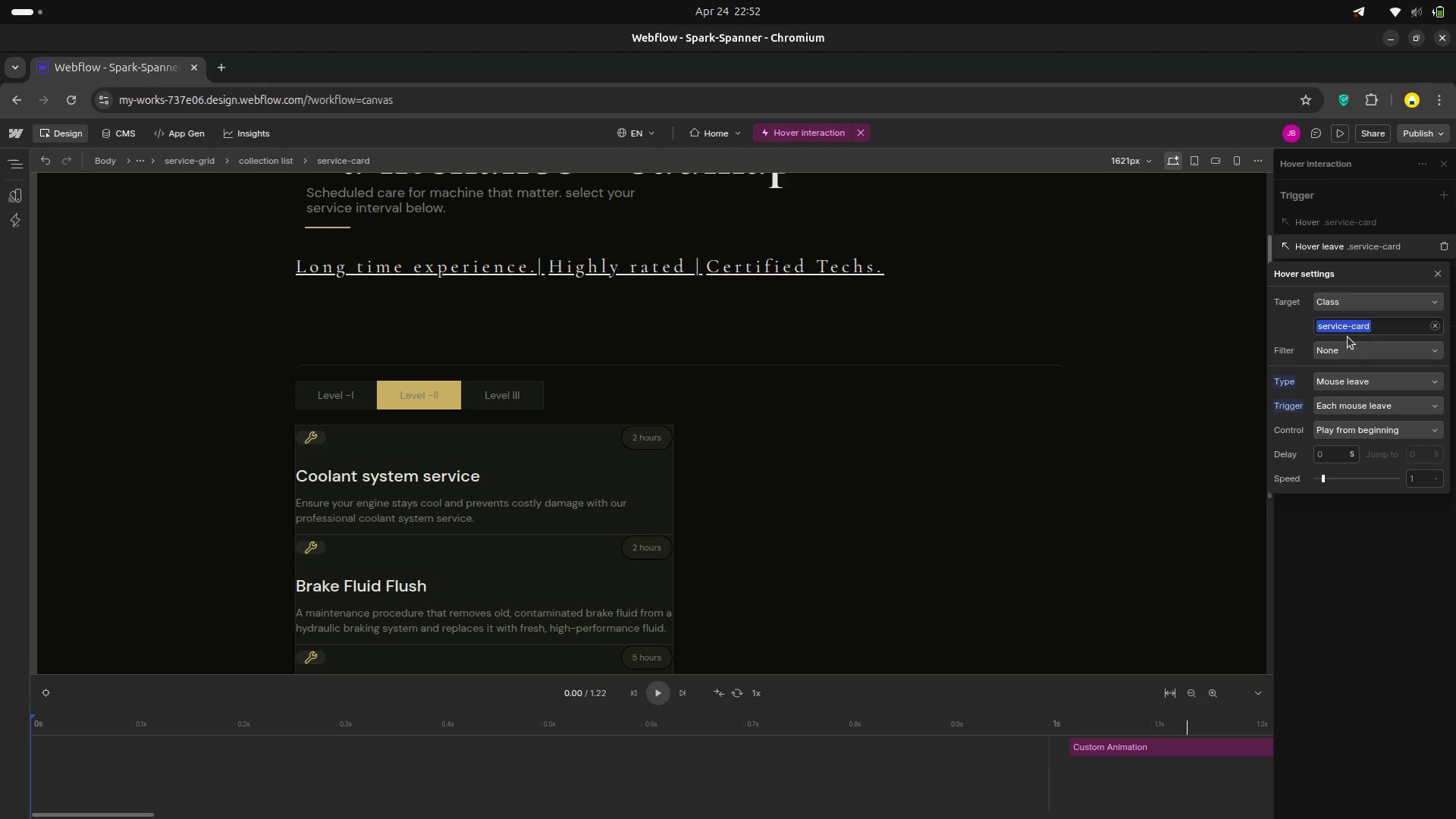 
wait(5.92)
 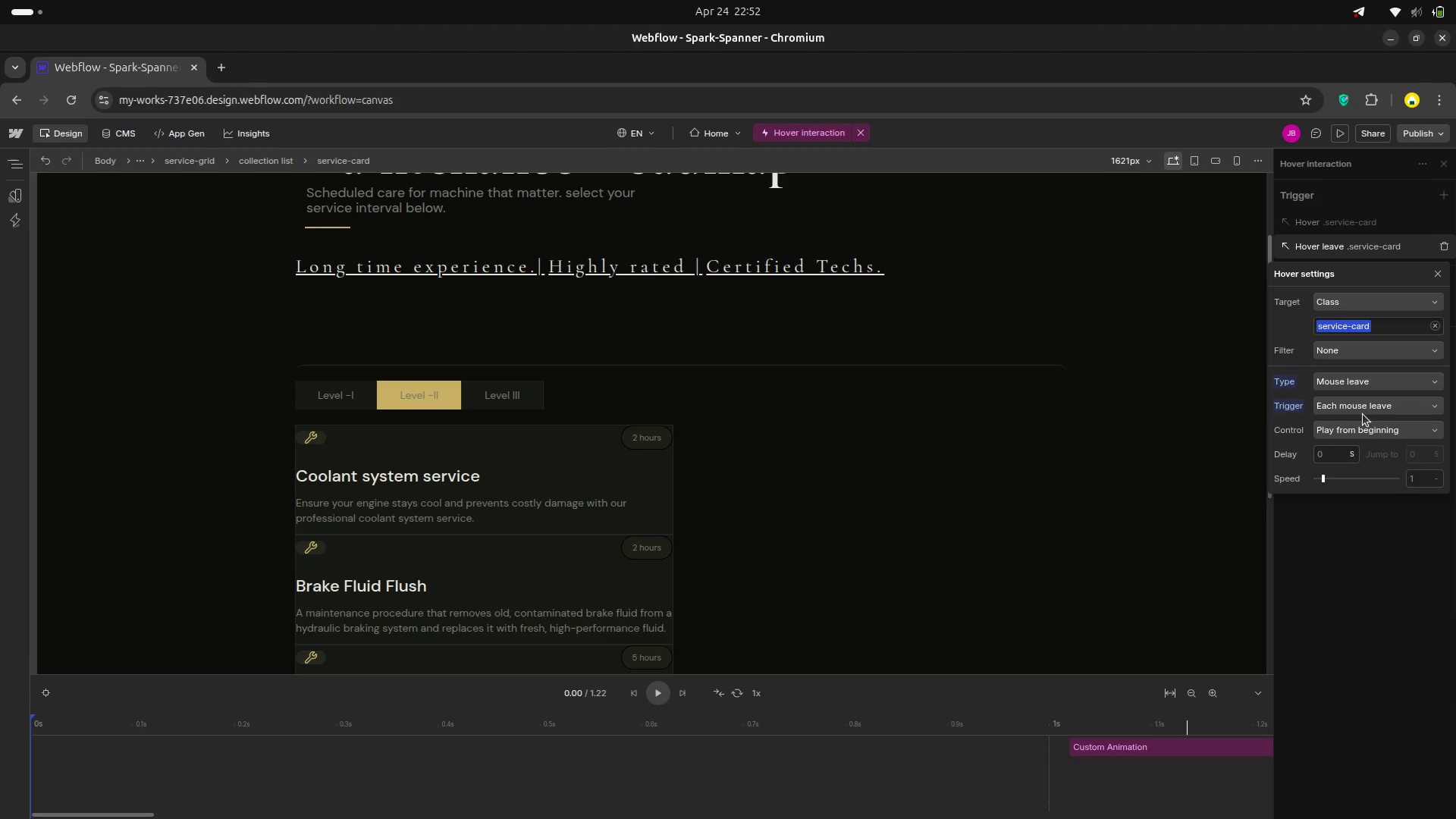 
left_click([1381, 303])
 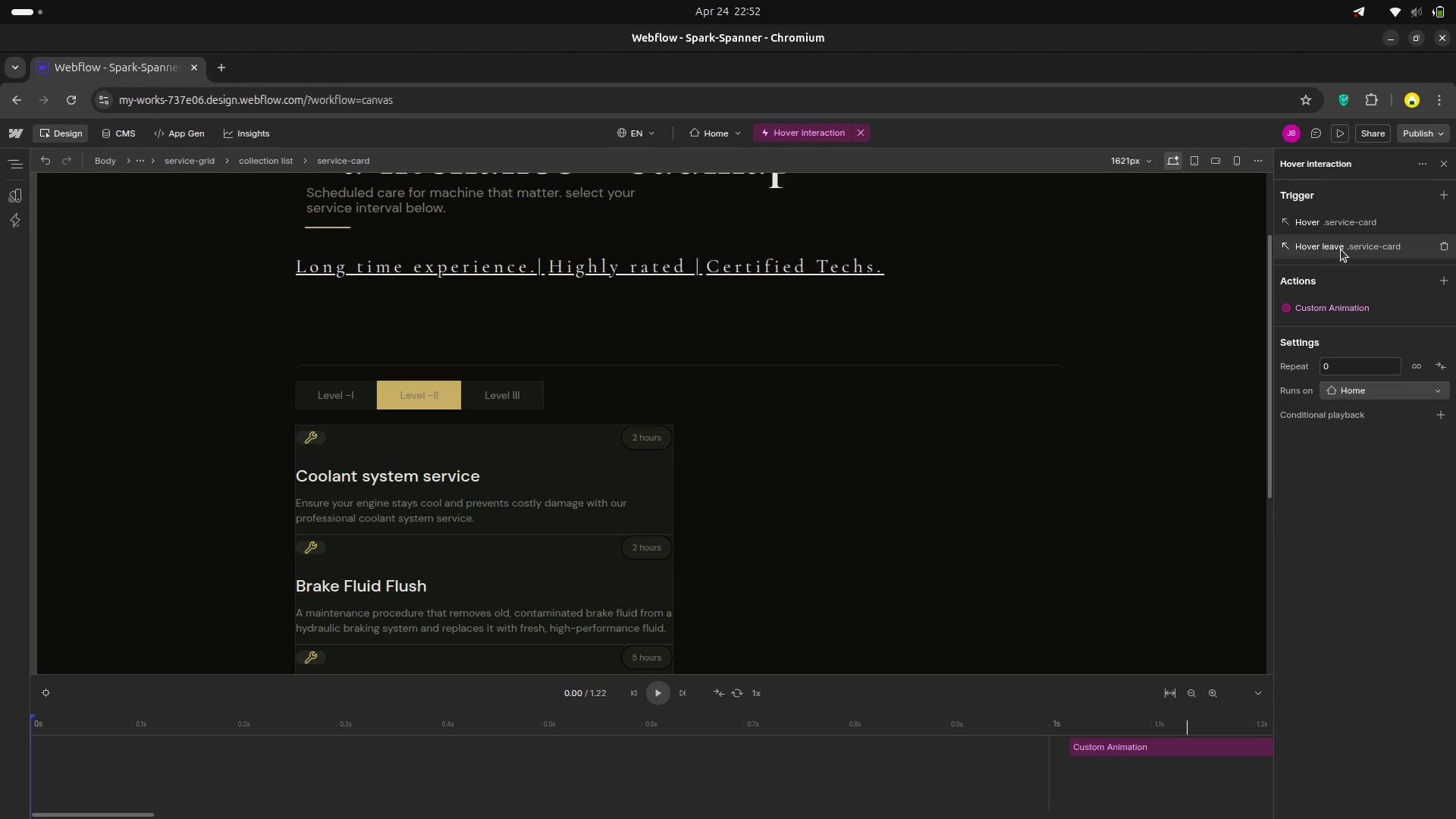 
wait(7.23)
 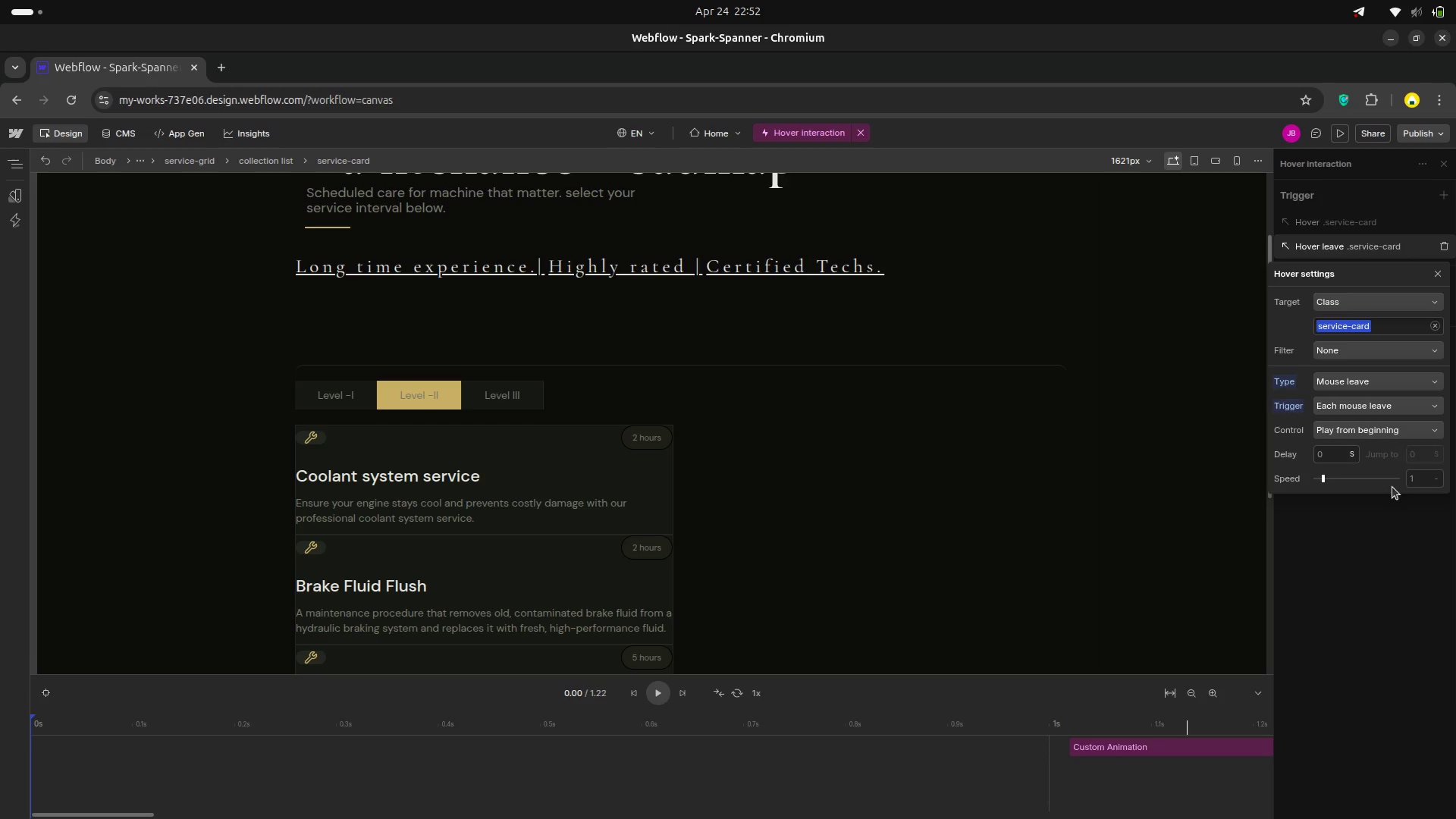 
left_click([1341, 249])
 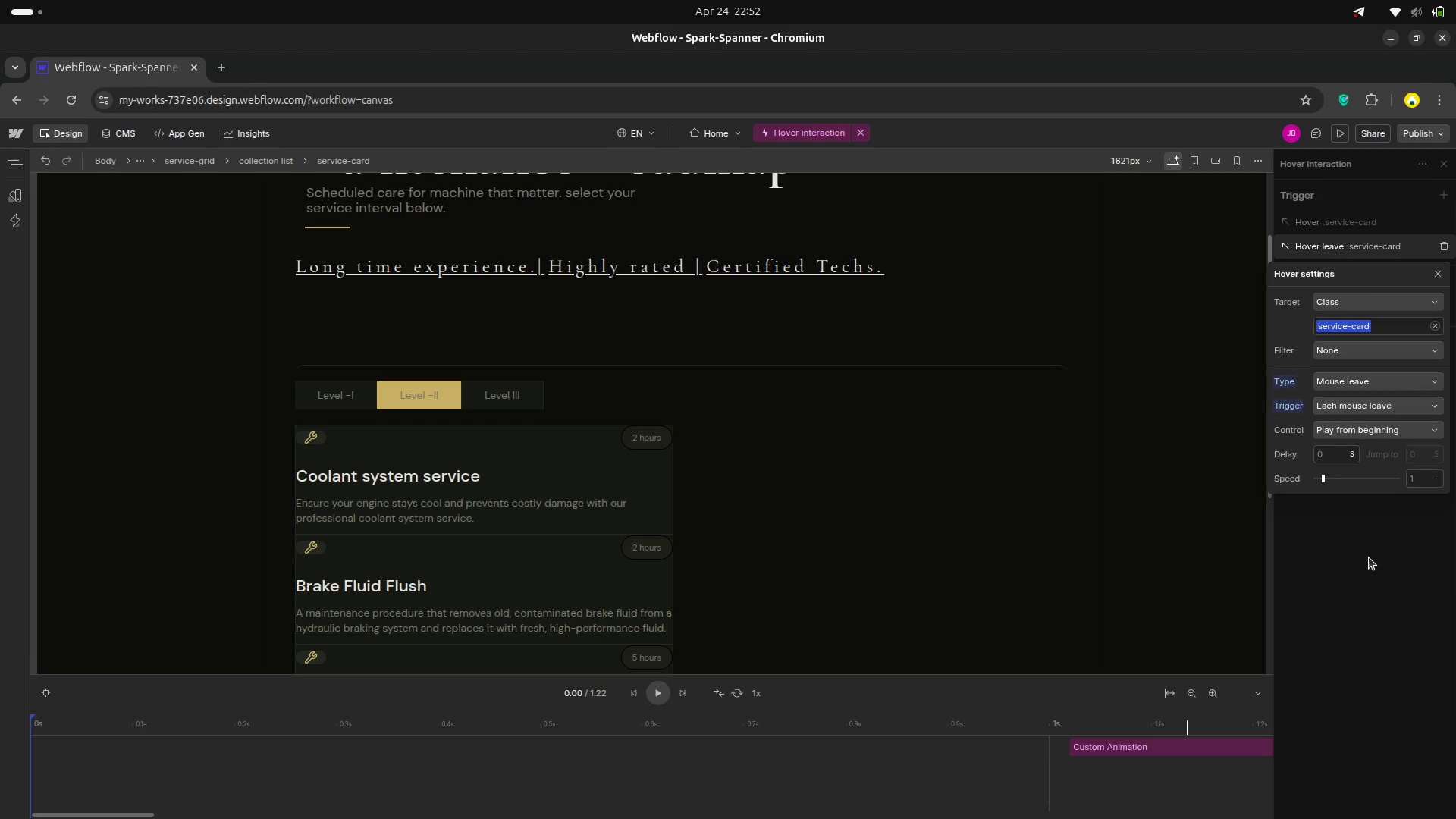 
left_click([1386, 605])
 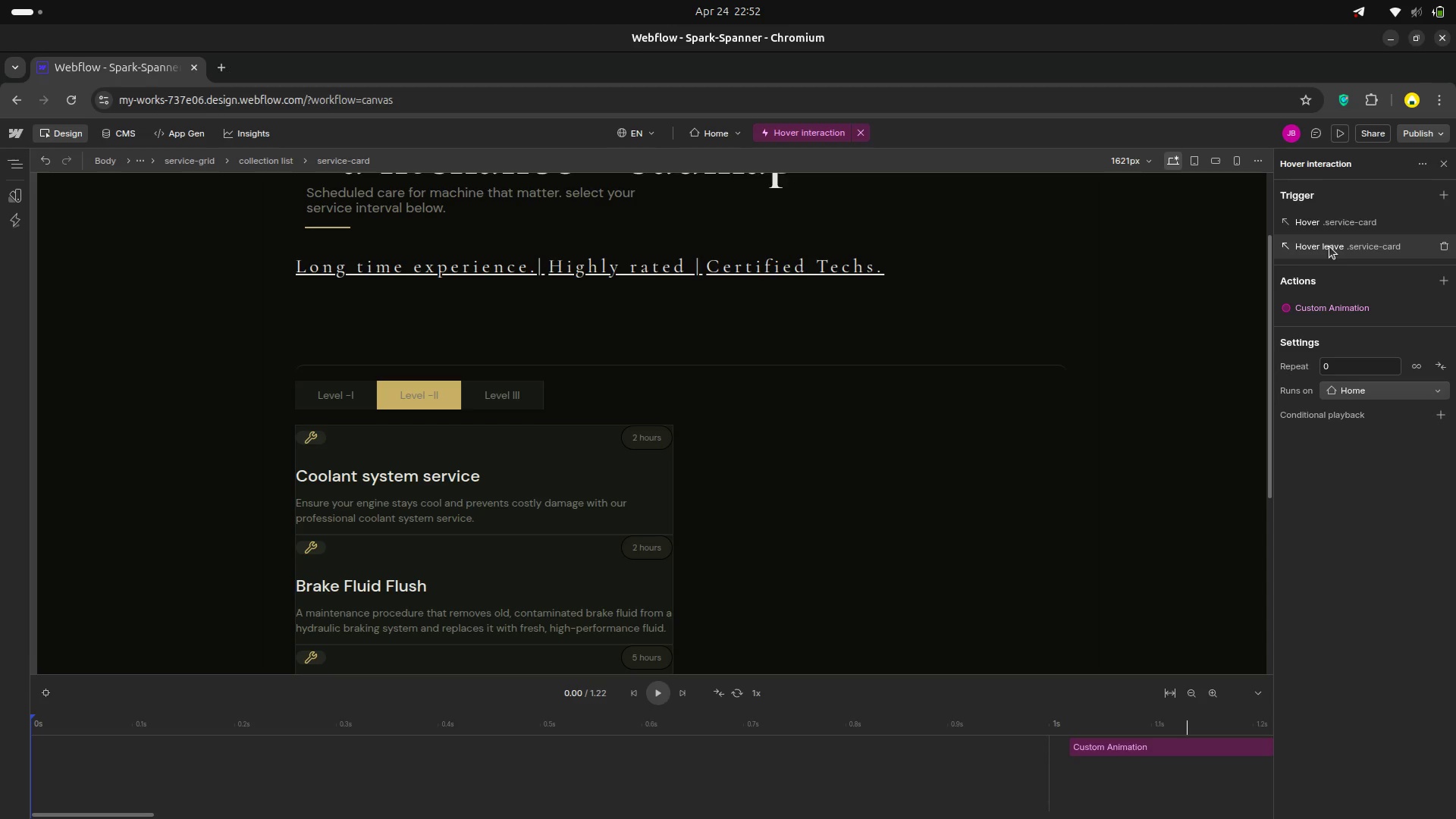 
wait(9.1)
 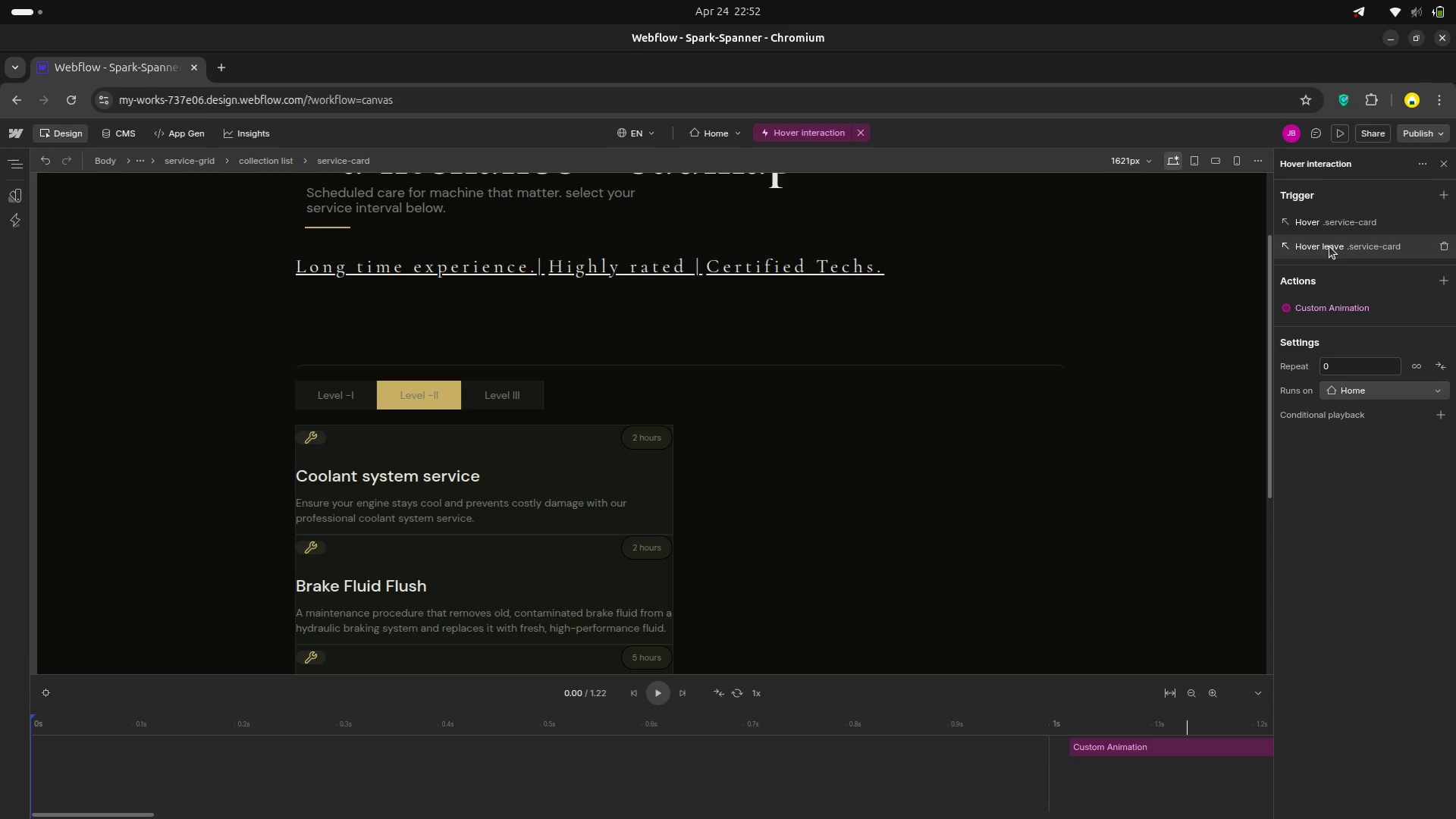 
left_click([658, 697])
 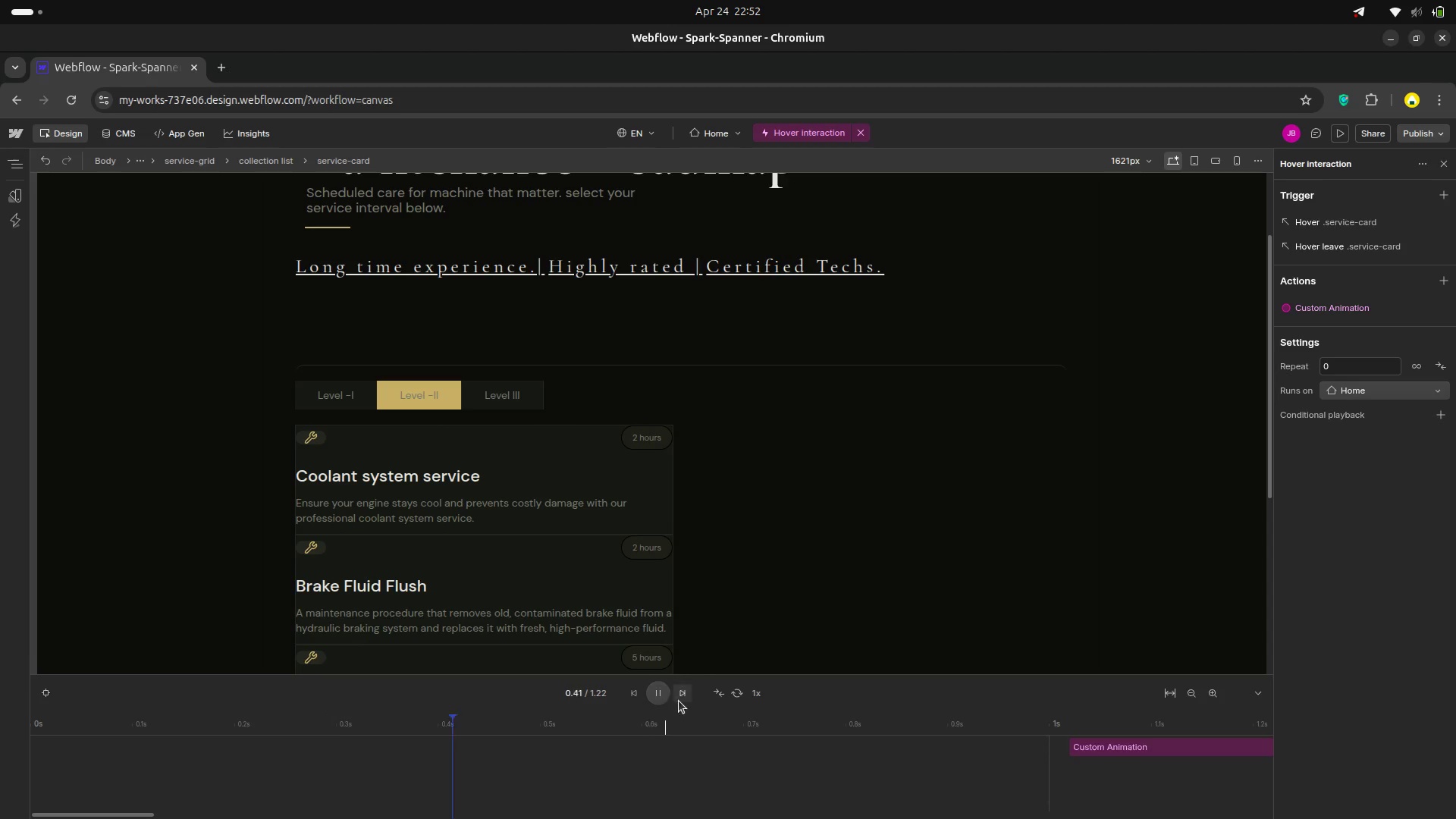 
wait(7.31)
 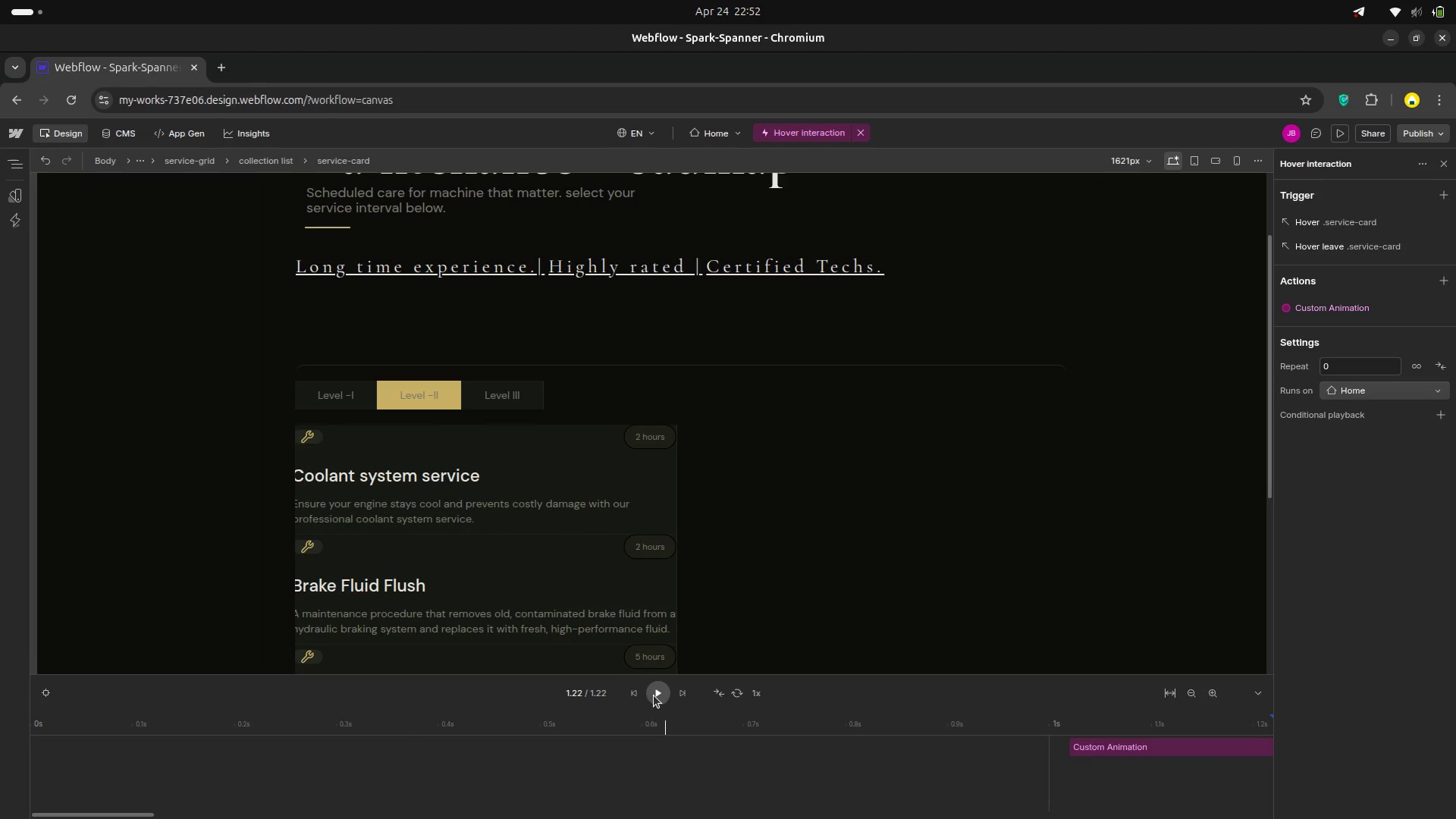 
left_click([657, 695])
 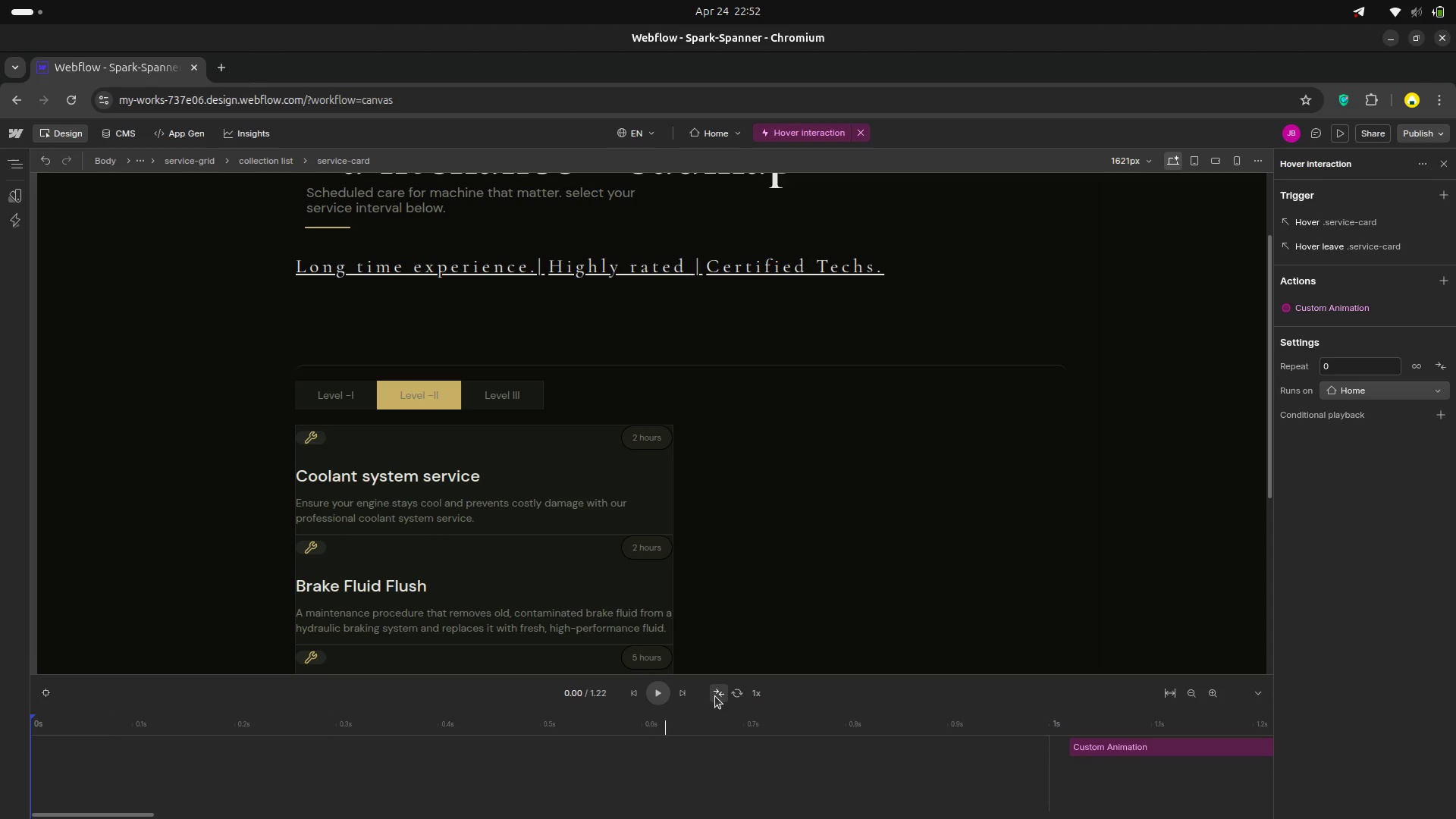 
left_click([657, 695])
 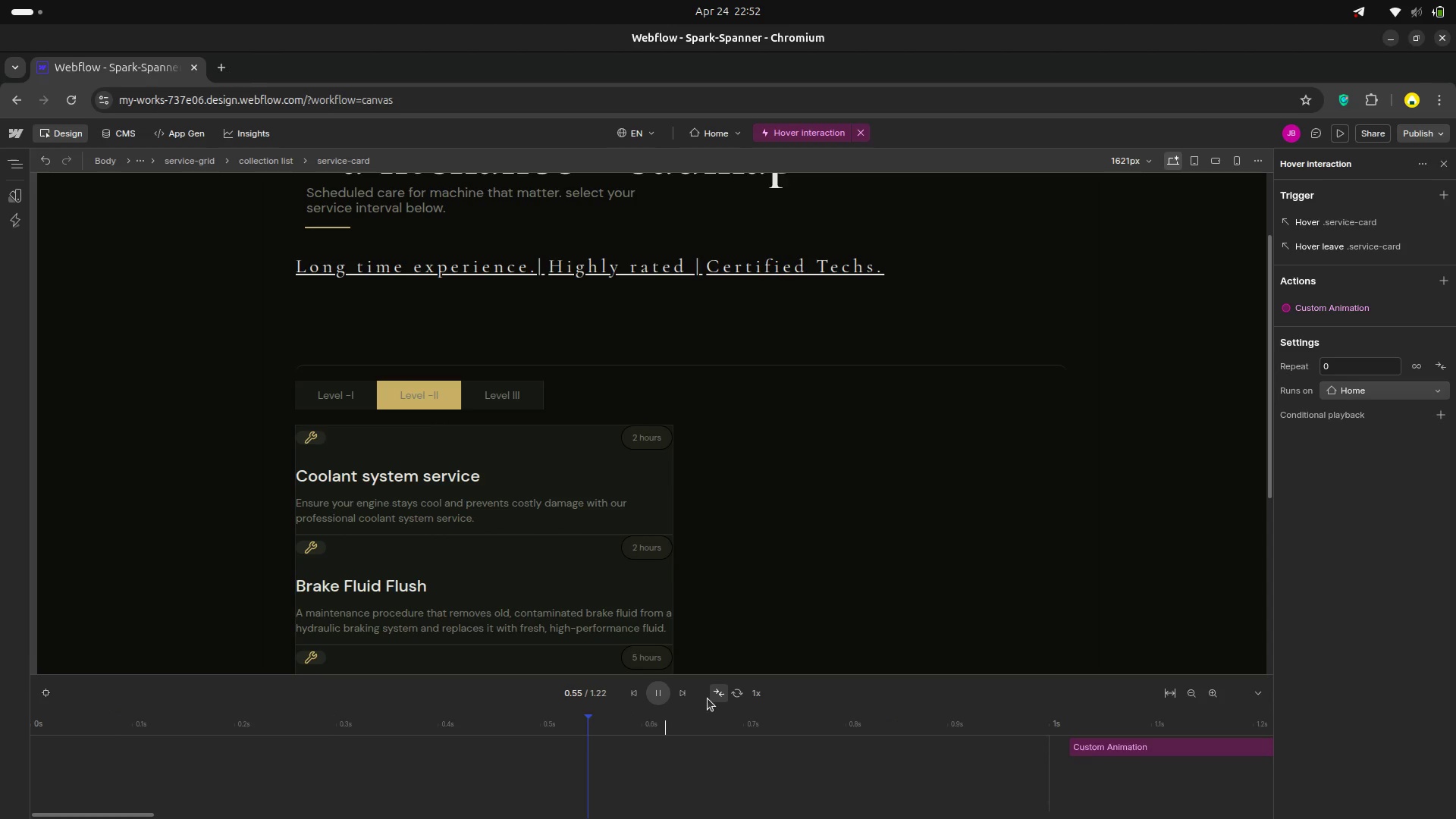 
mouse_move([686, 703])
 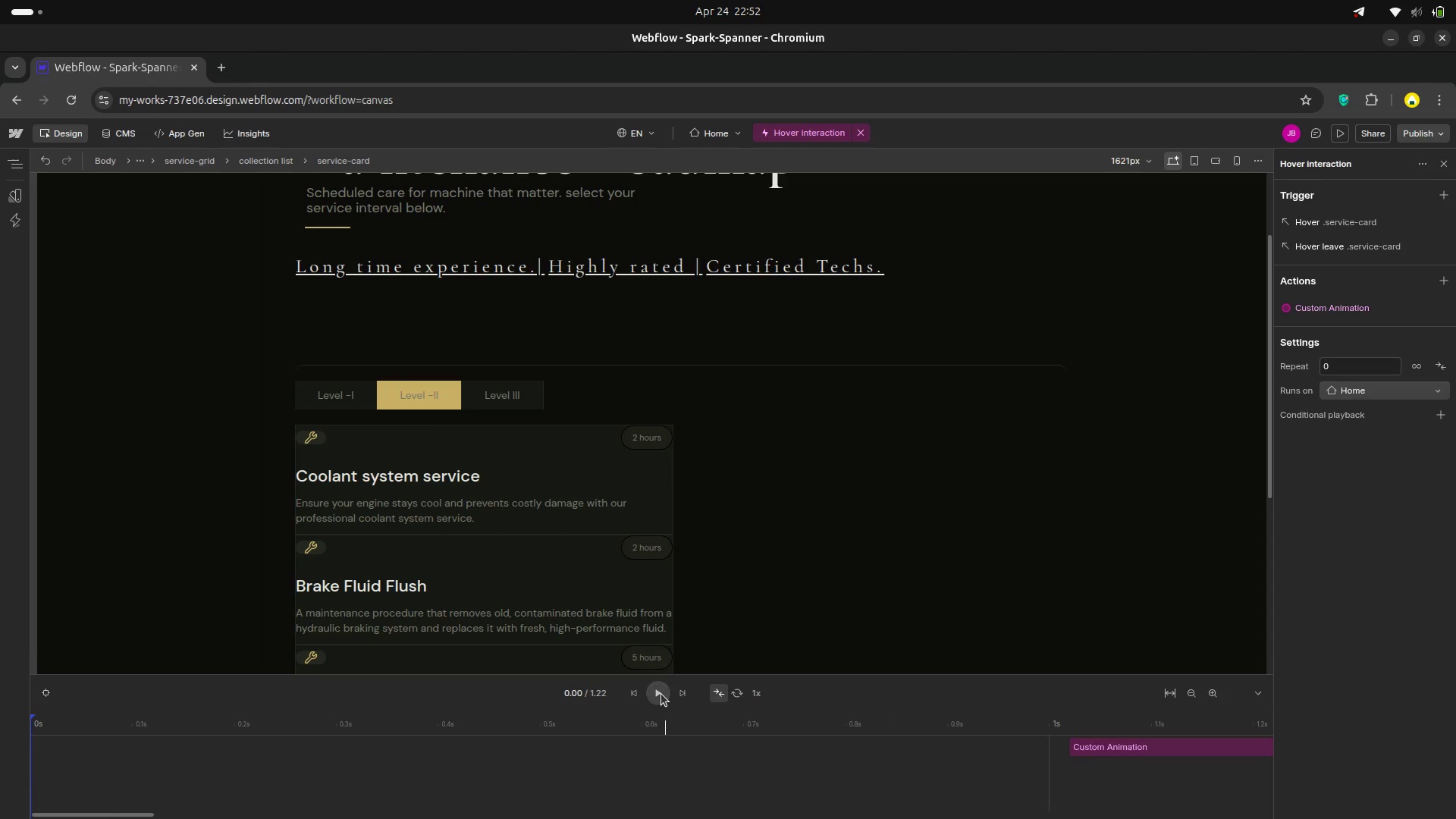 
left_click([661, 694])
 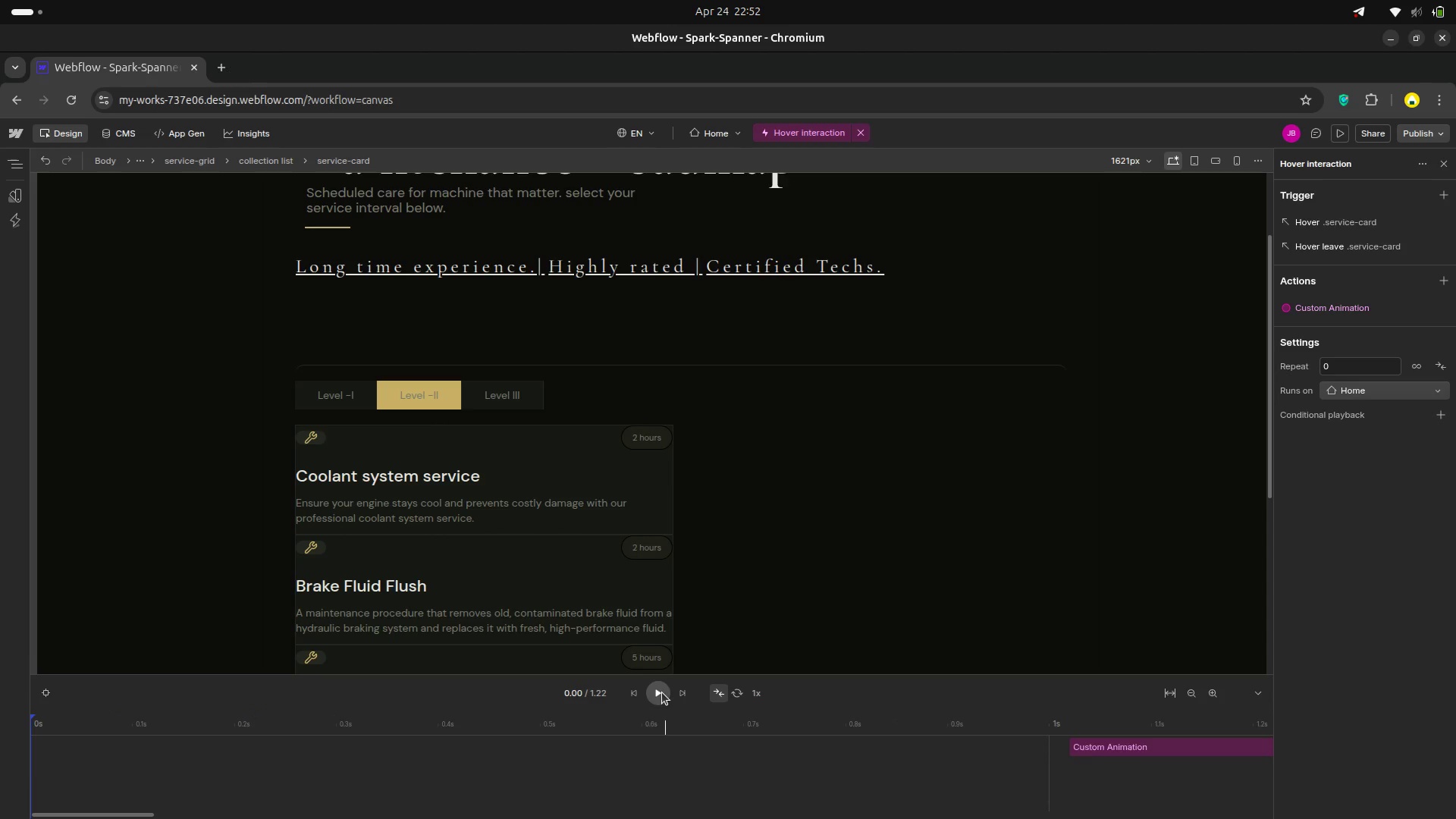 
left_click([662, 692])
 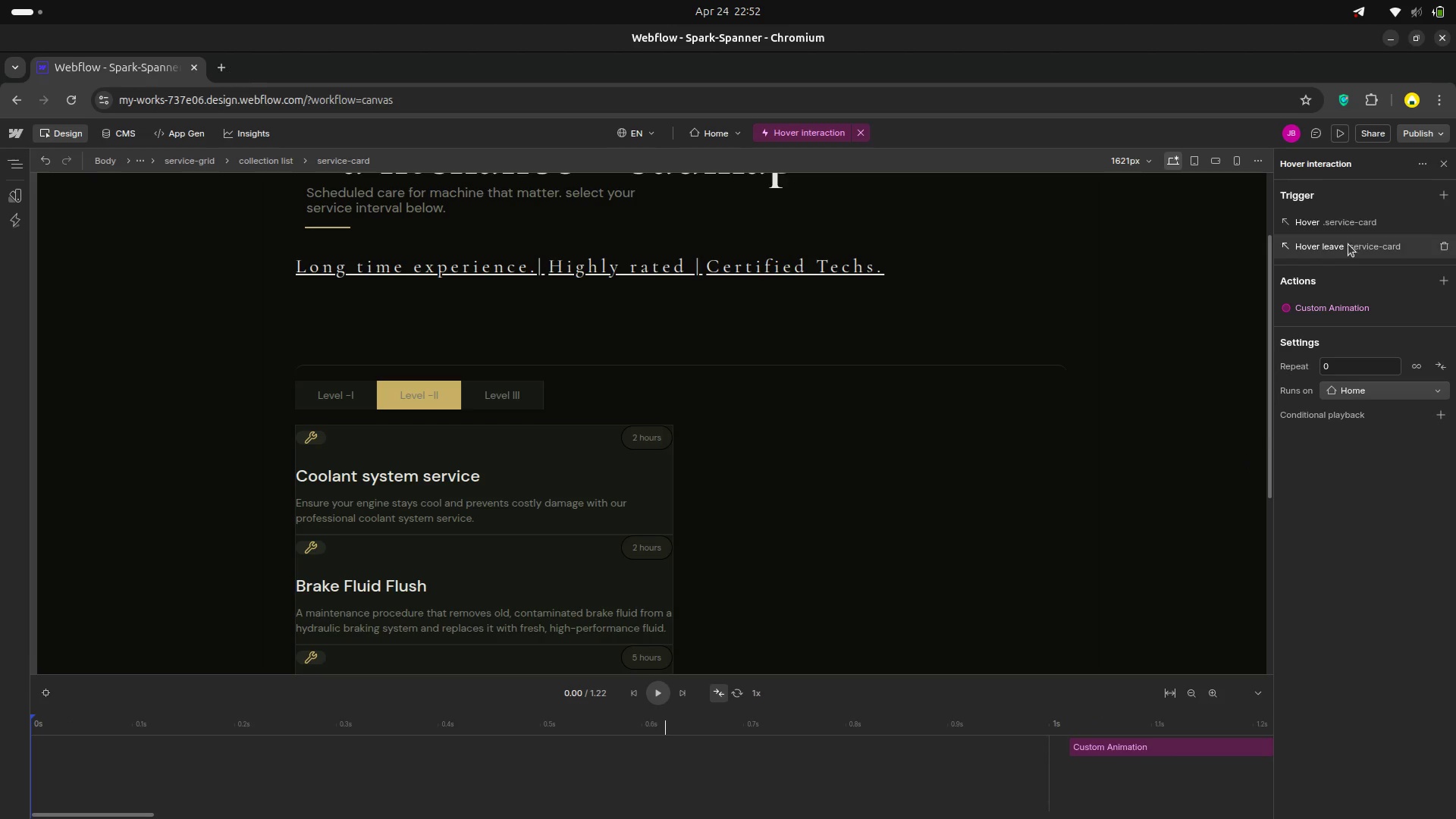 
left_click([1342, 249])
 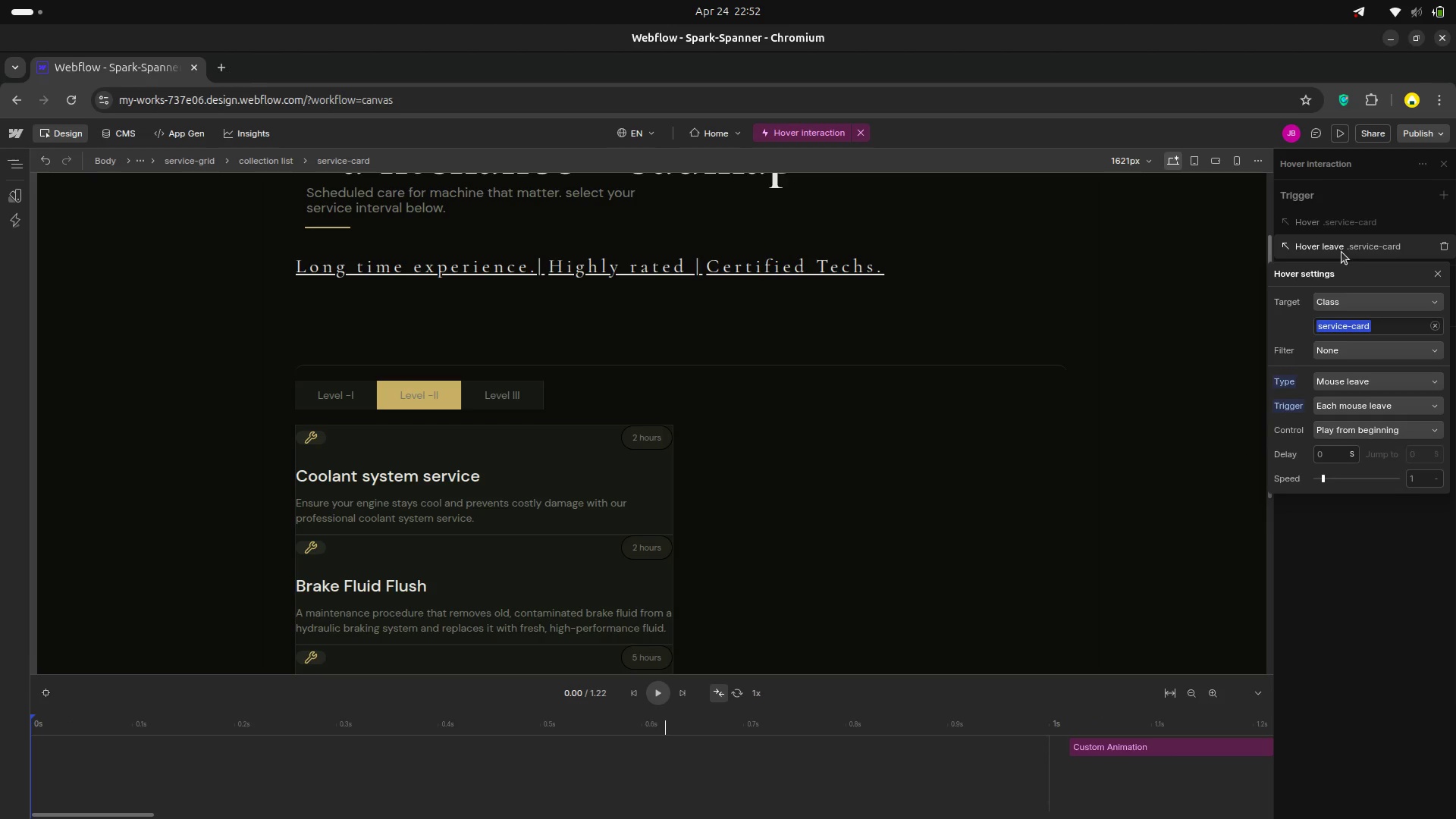 
left_click([1341, 252])
 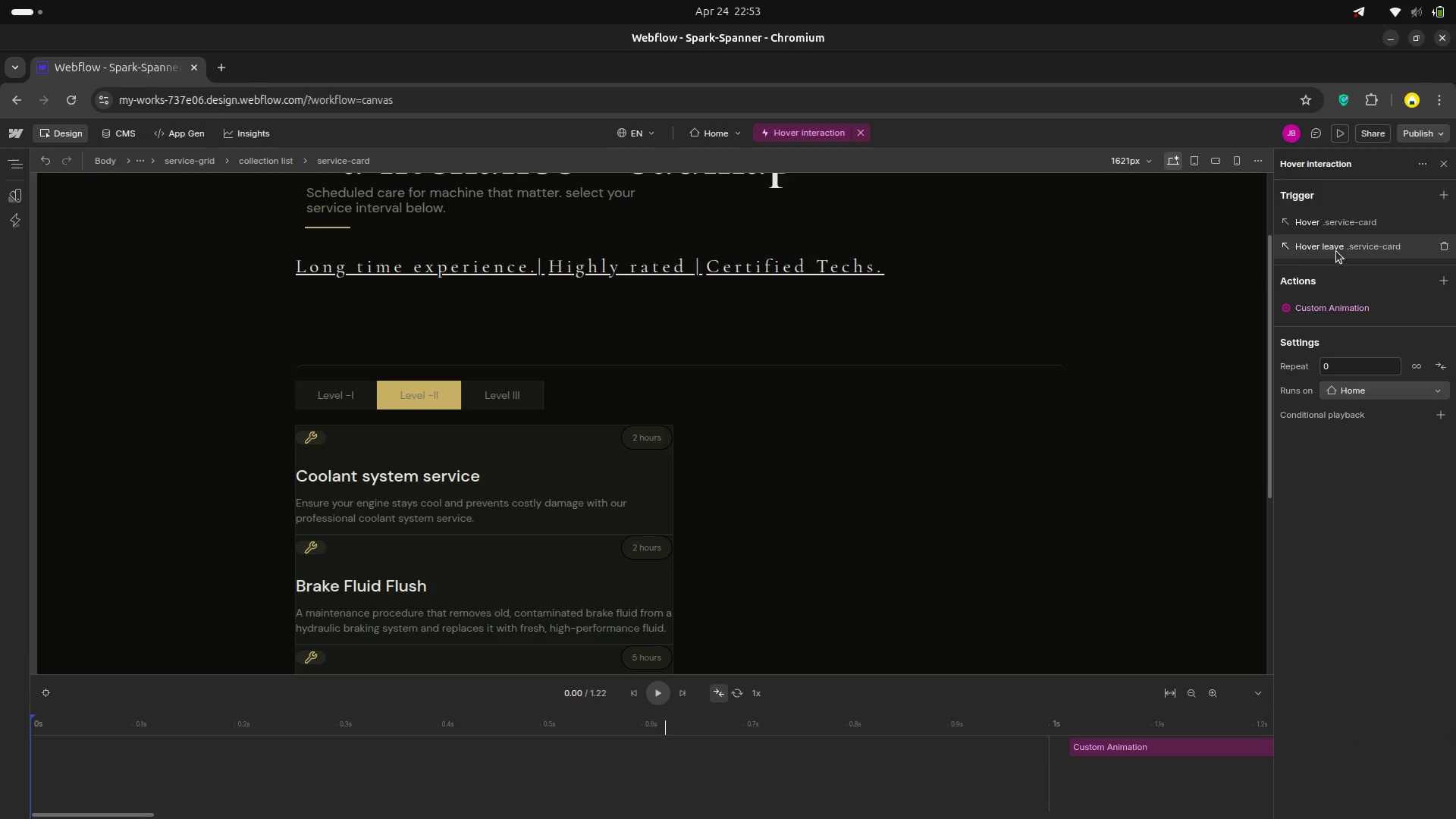 
double_click([1336, 251])
 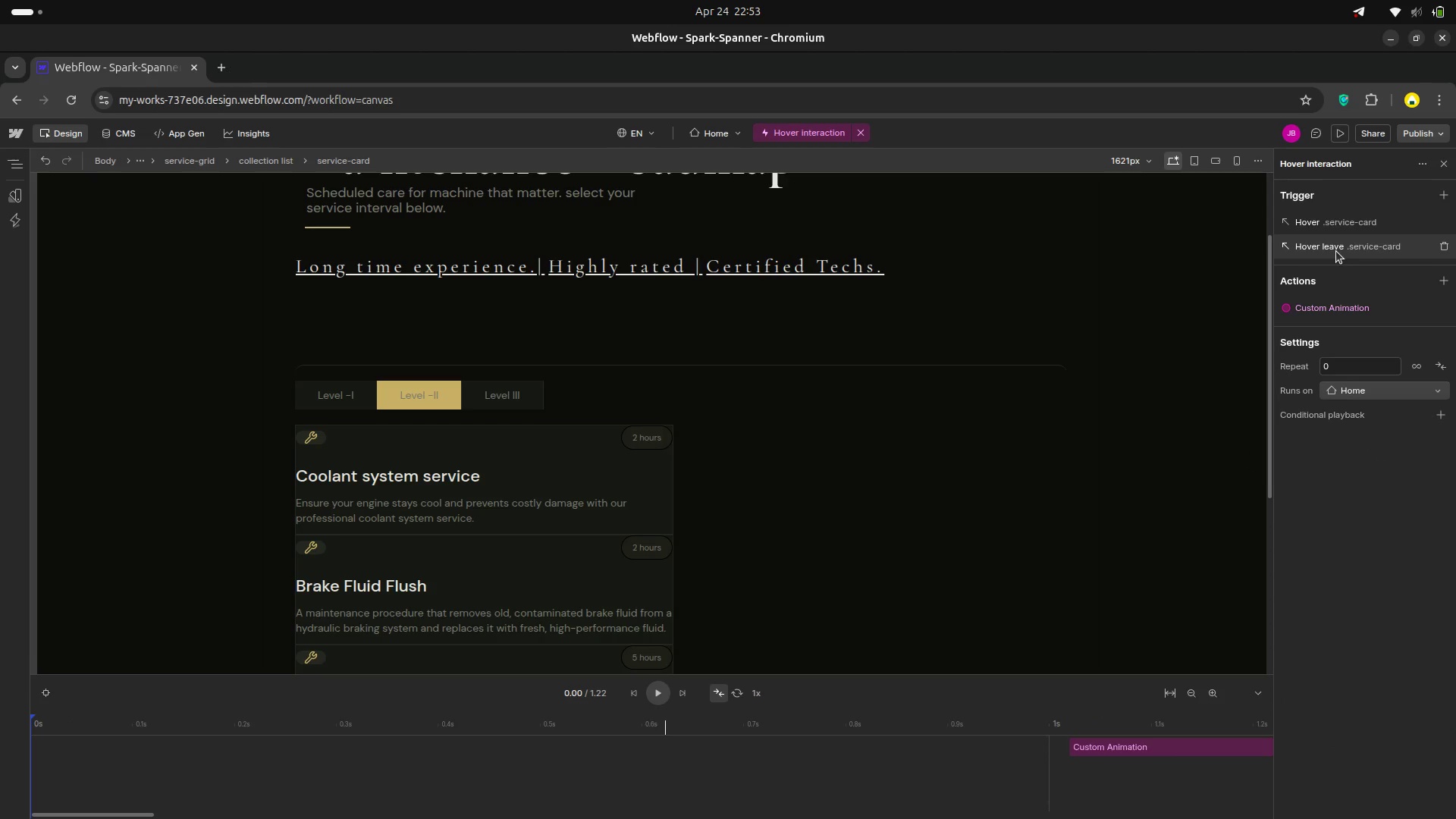 
left_click([1336, 251])
 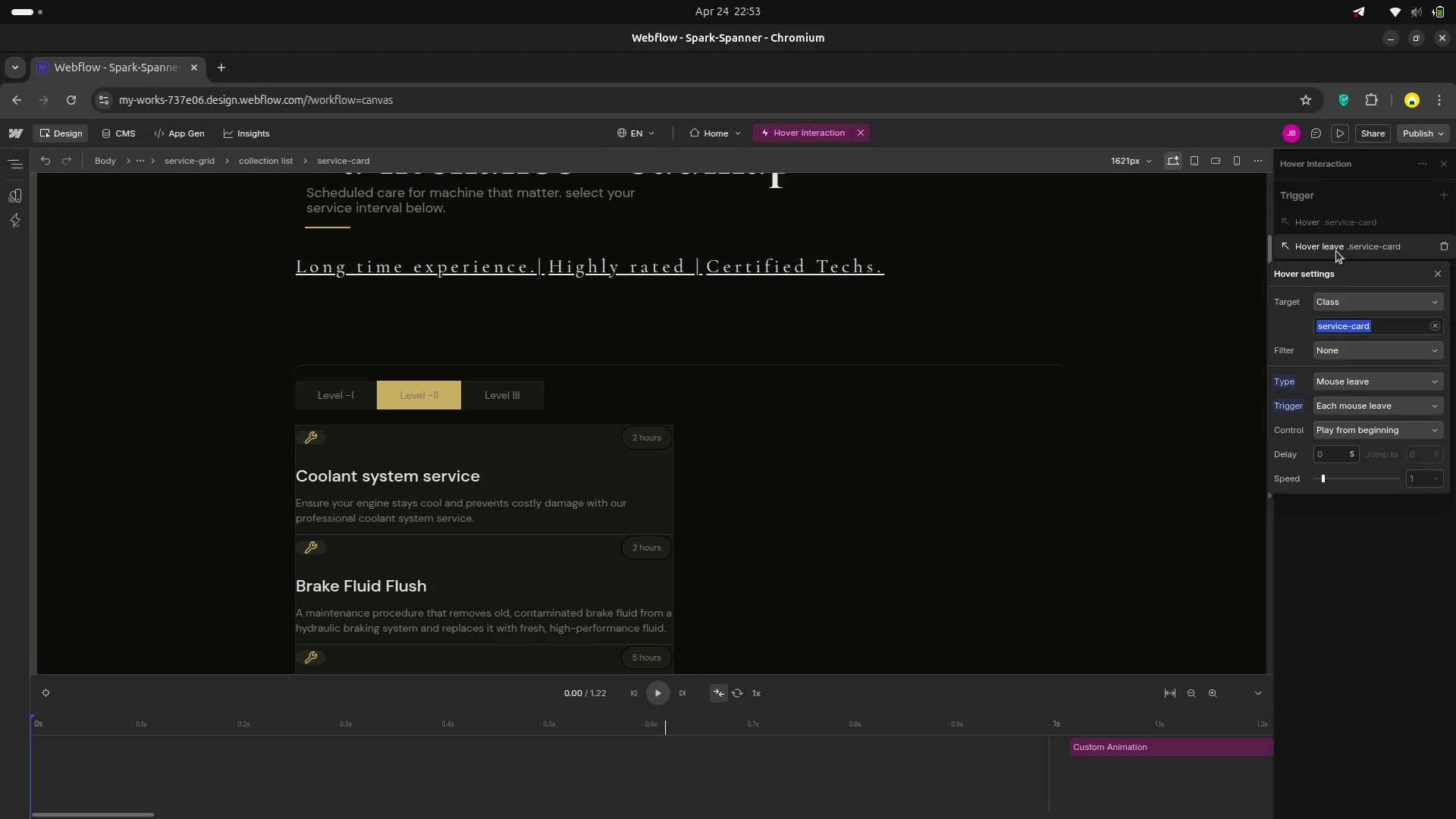 
left_click([1336, 251])
 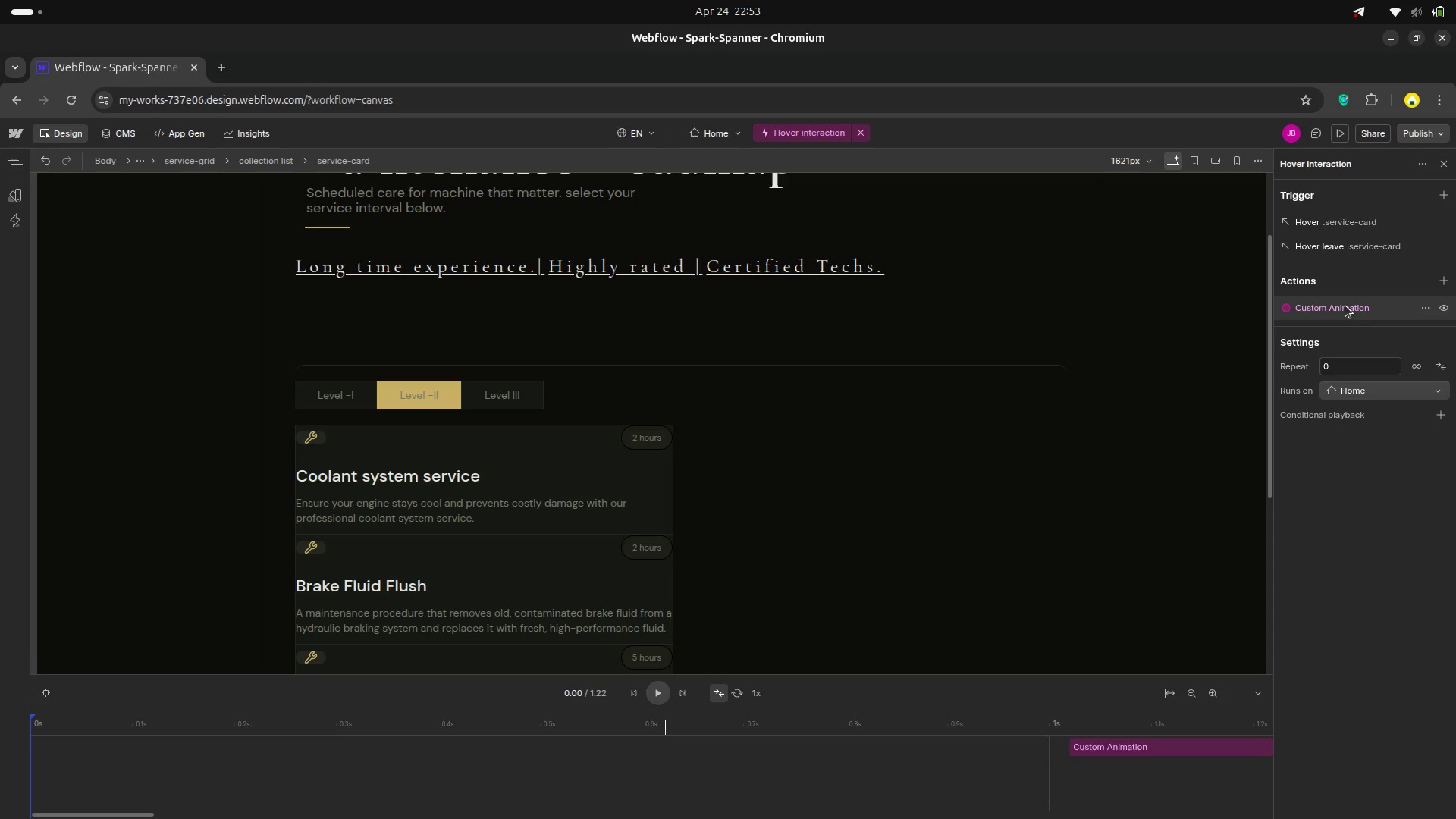 
left_click([1345, 306])
 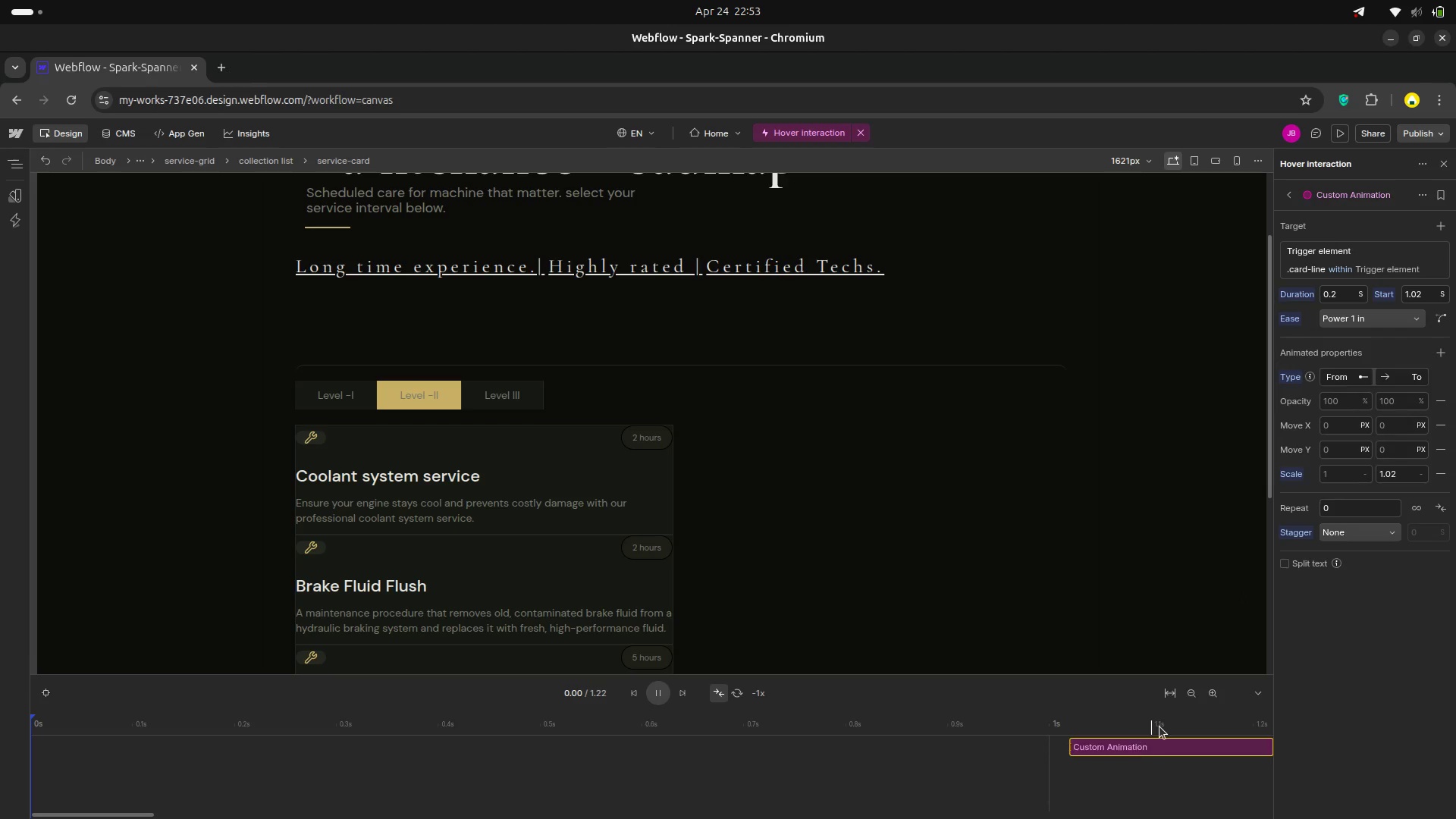 
wait(11.96)
 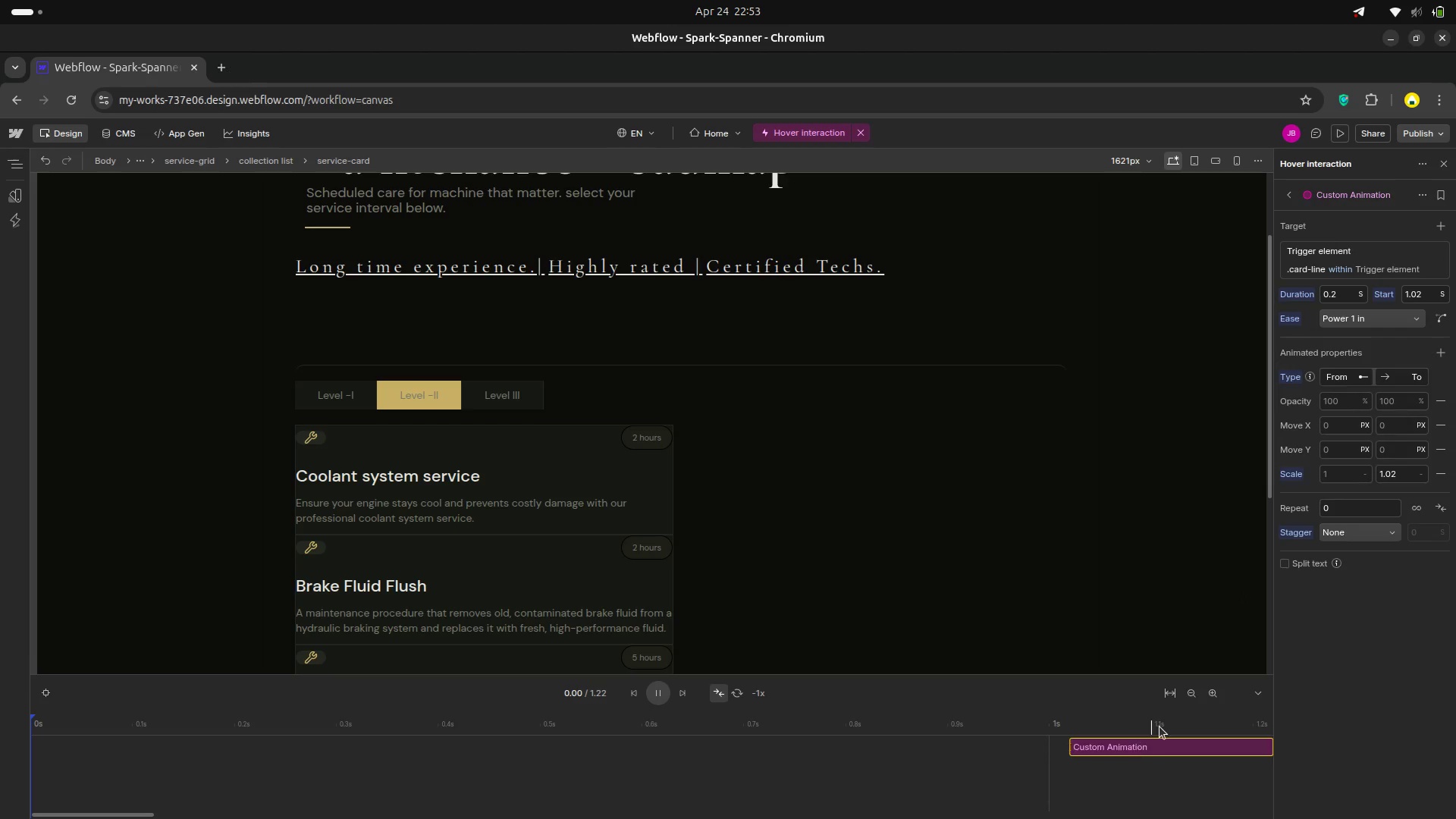 
left_click([668, 694])
 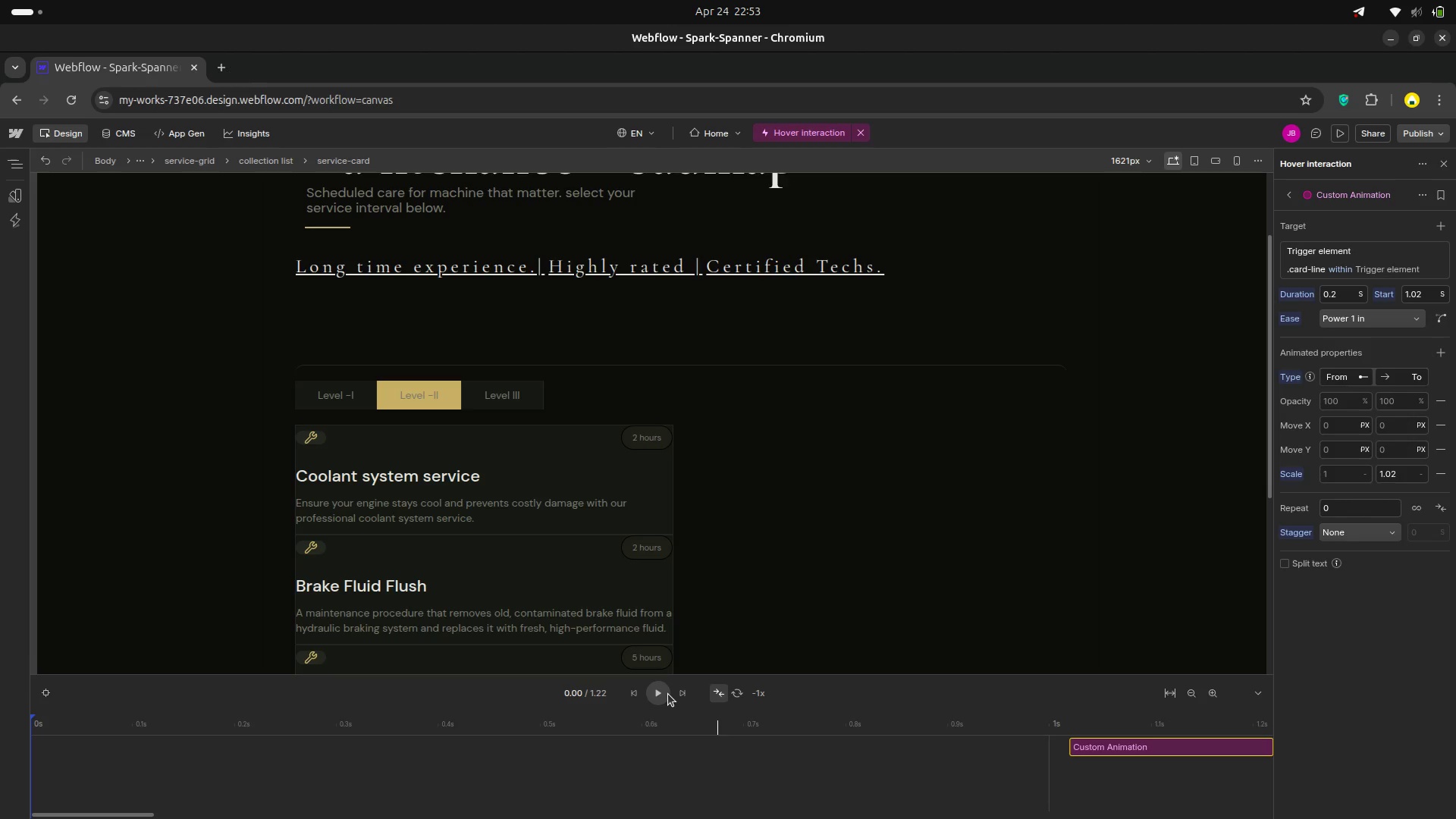 
left_click([668, 694])
 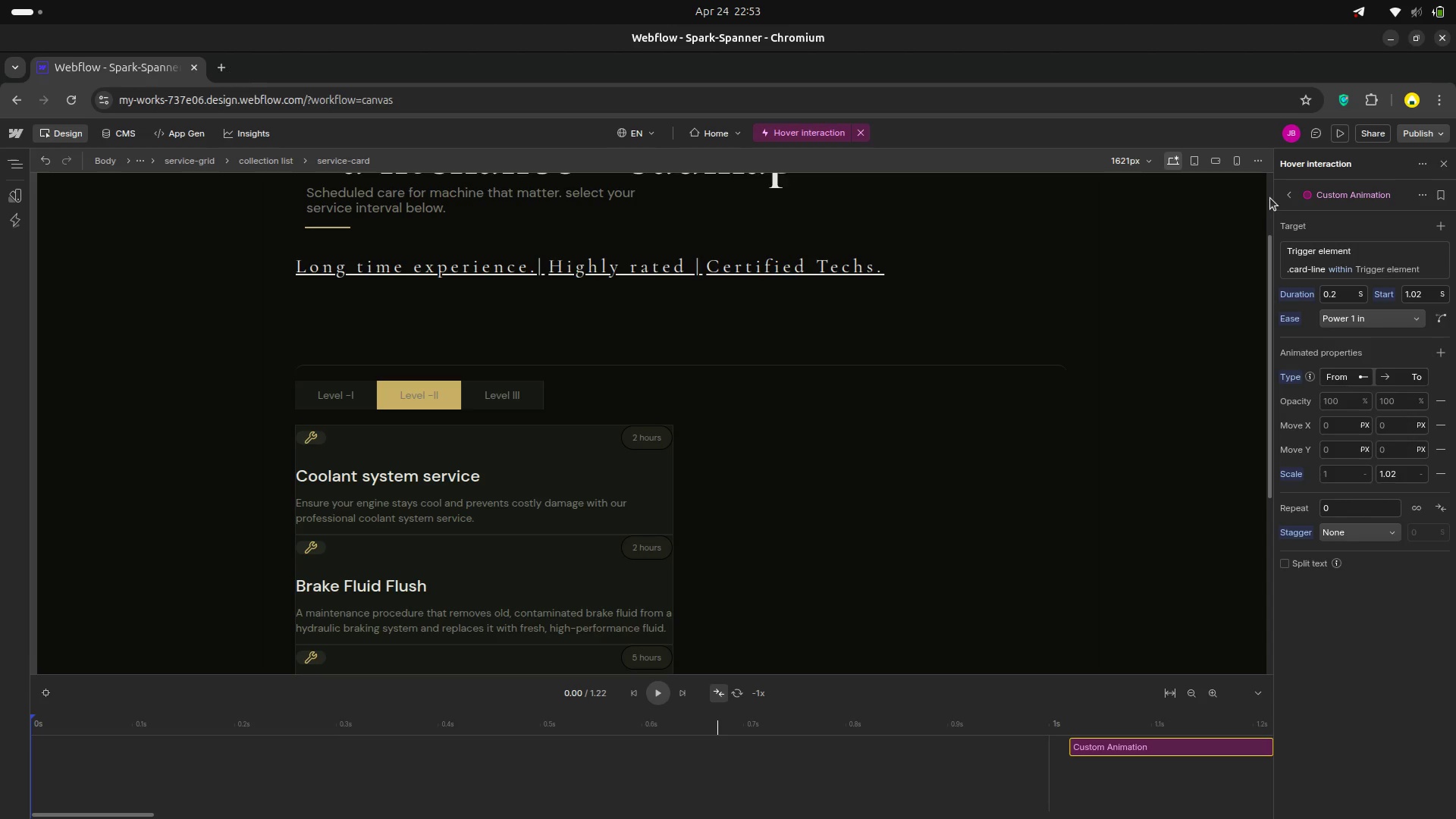 
left_click([1285, 192])
 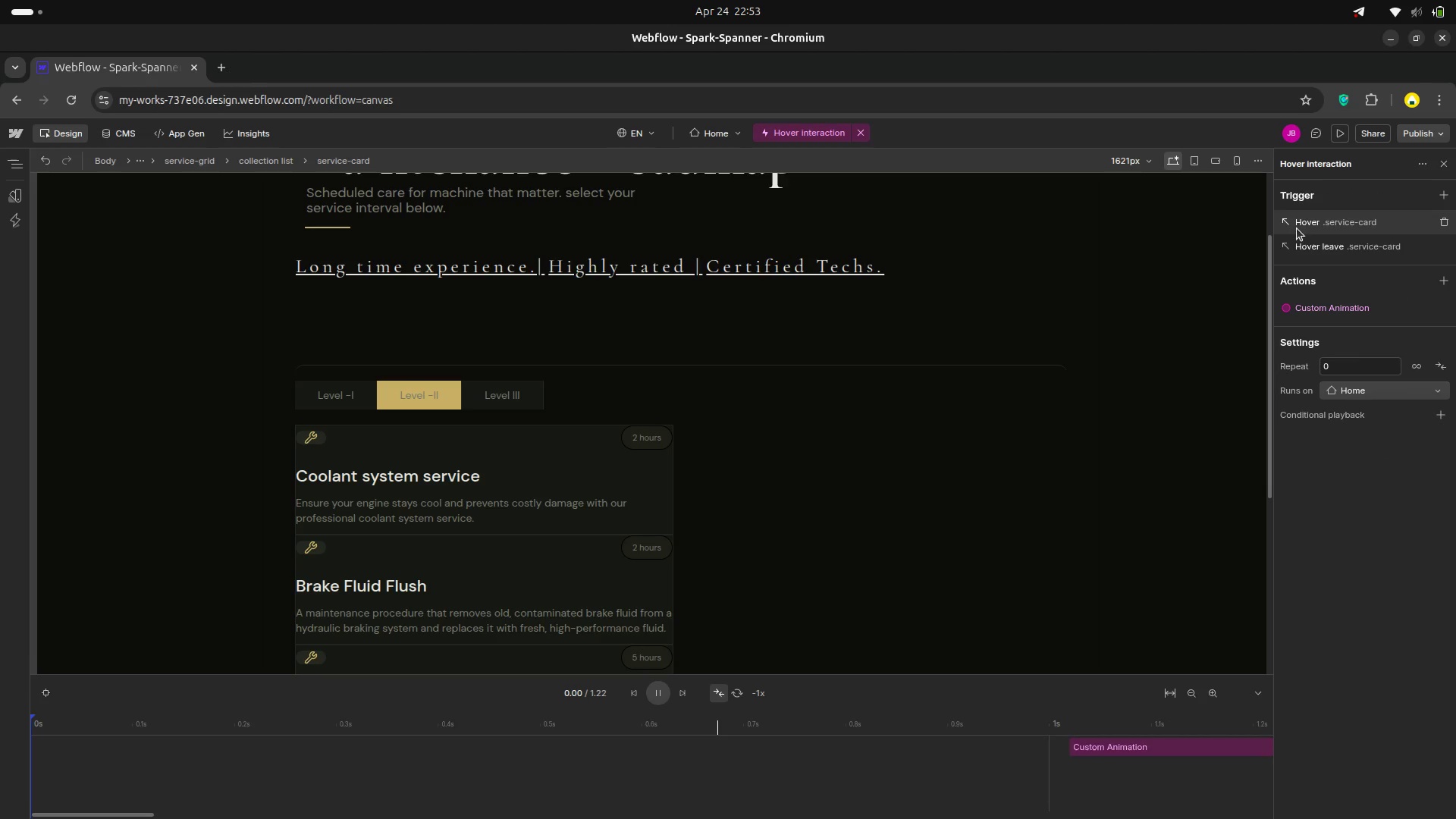 
left_click([1297, 228])
 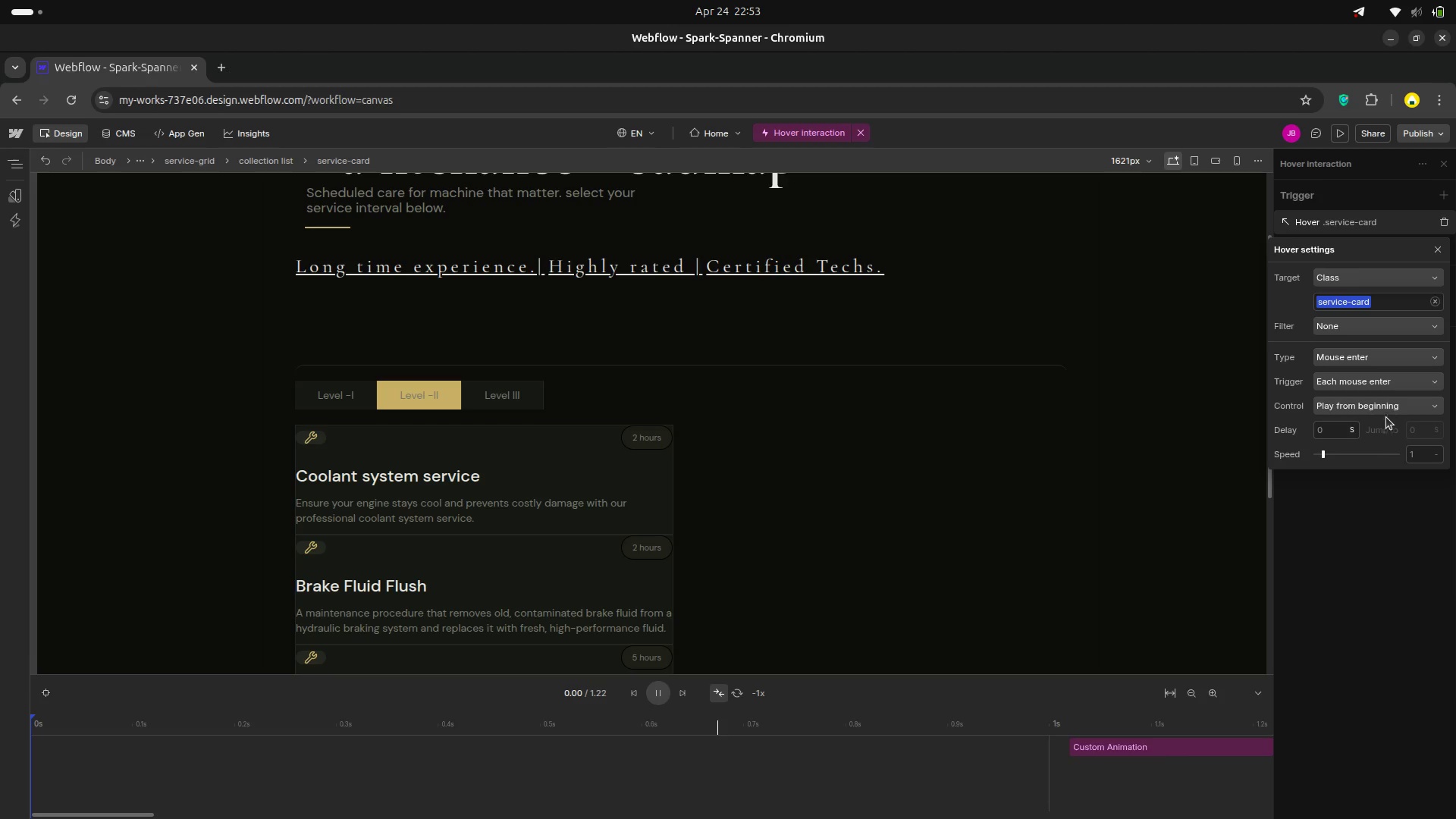 
left_click([1386, 388])
 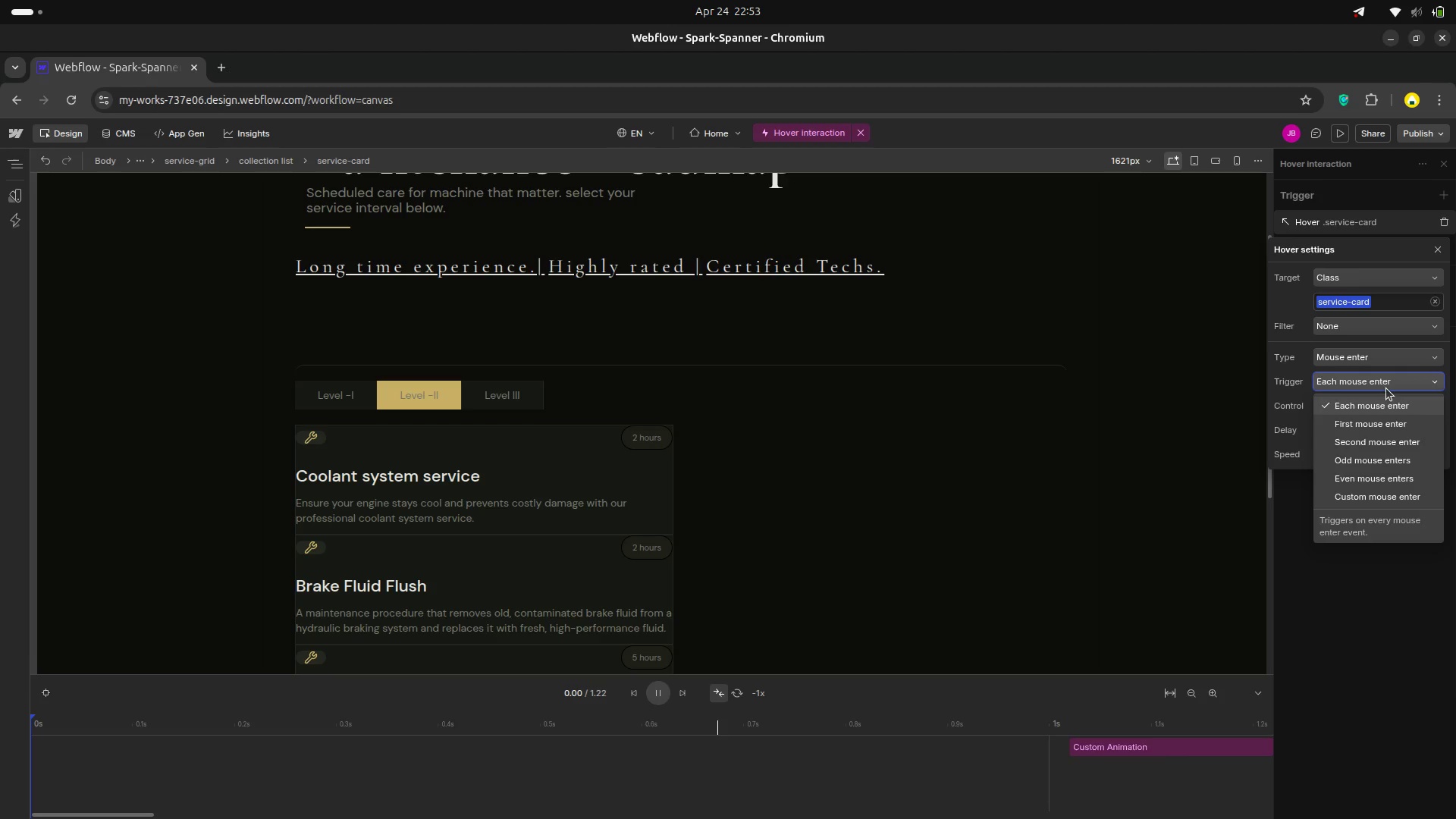 
left_click([1386, 388])
 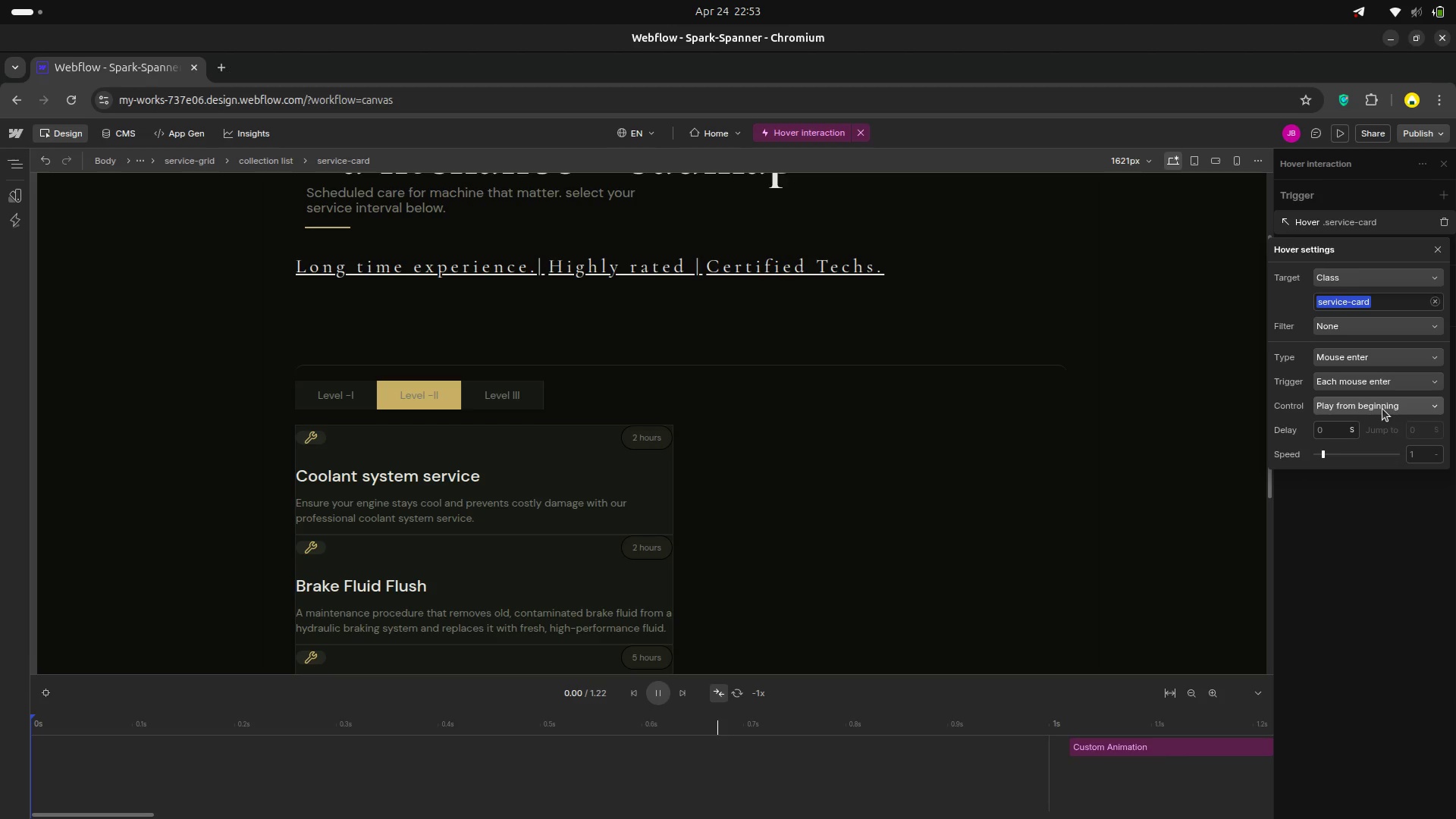 
left_click([1382, 409])
 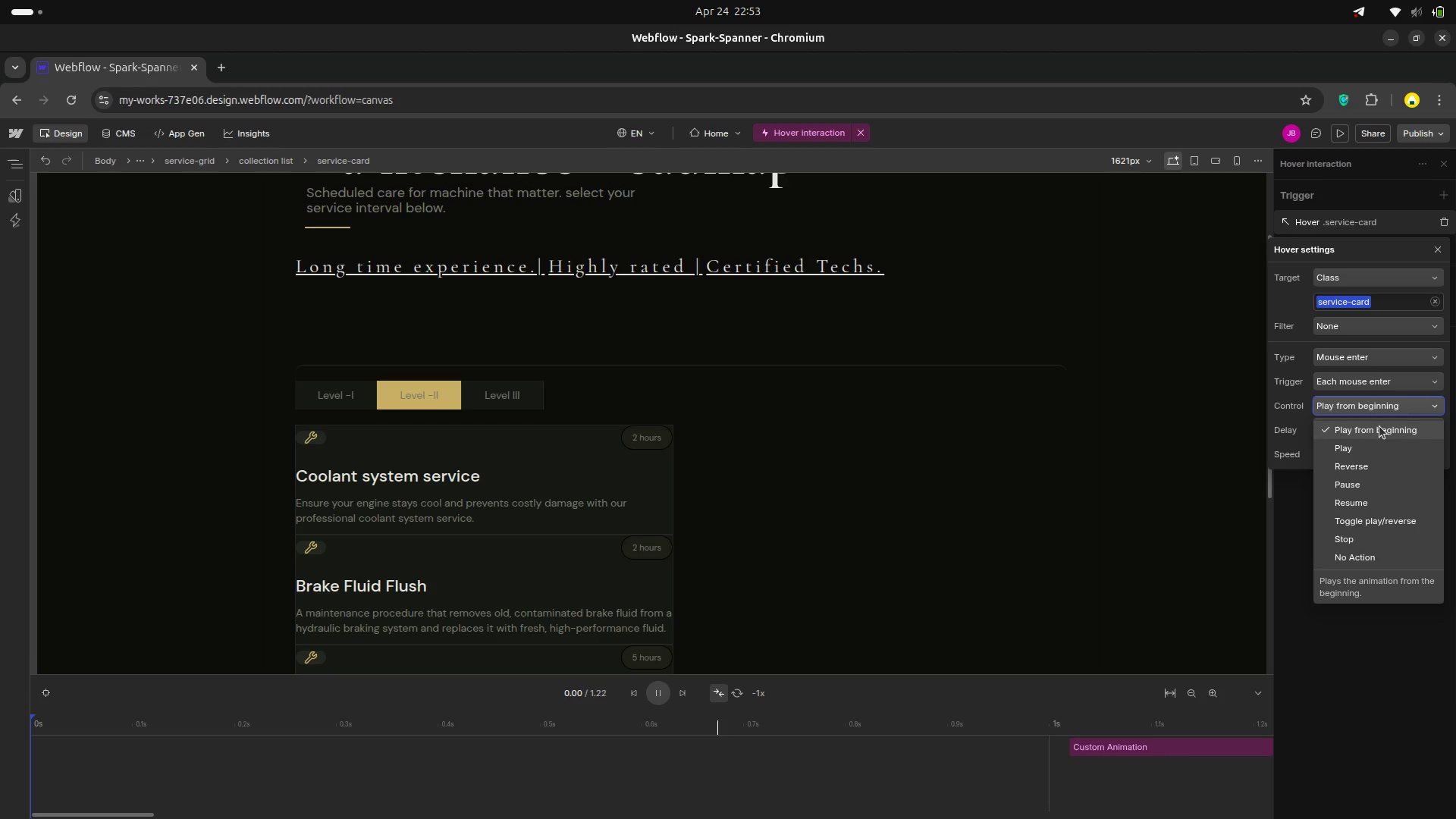 
wait(7.28)
 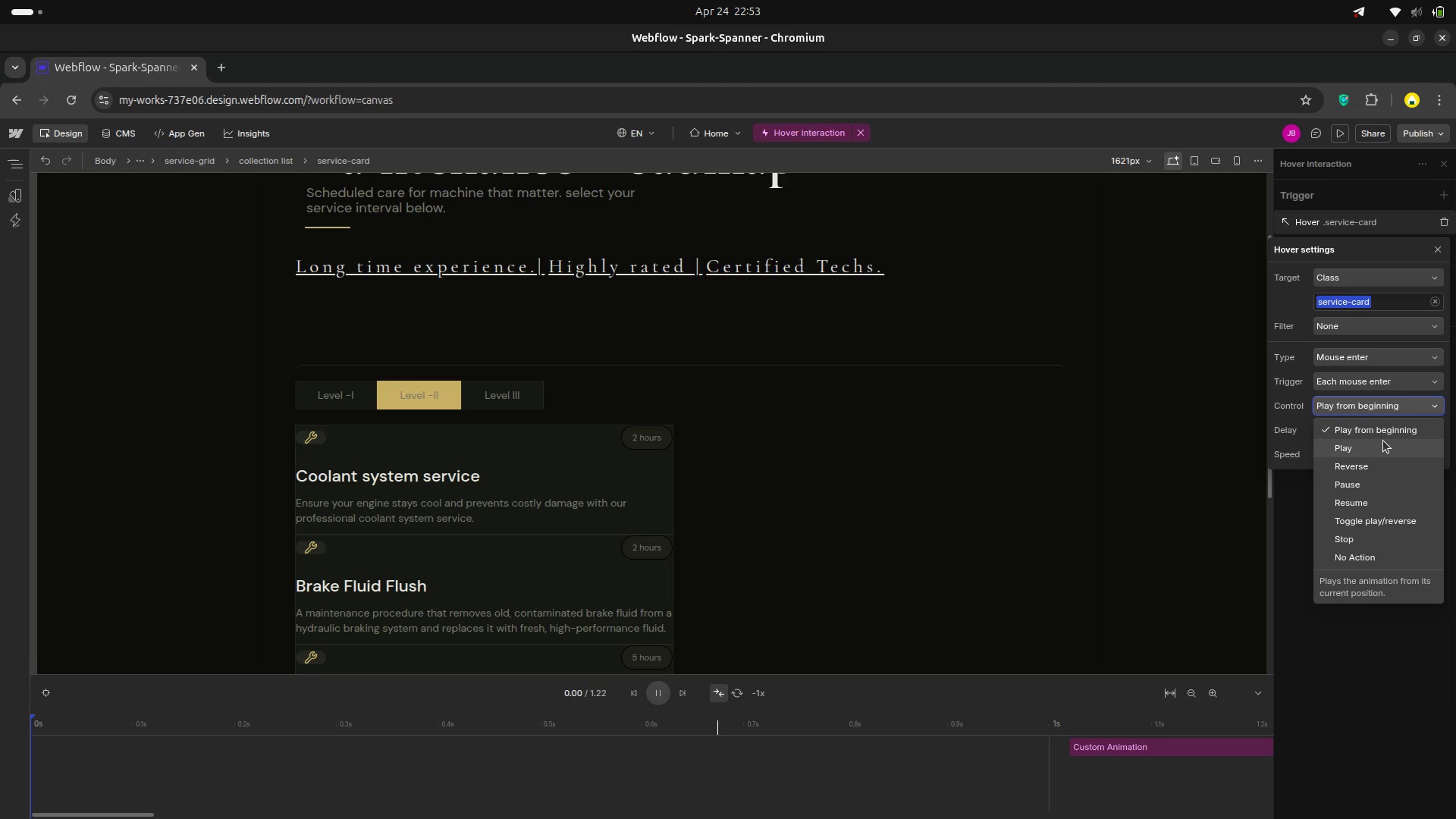 
left_click([1287, 514])
 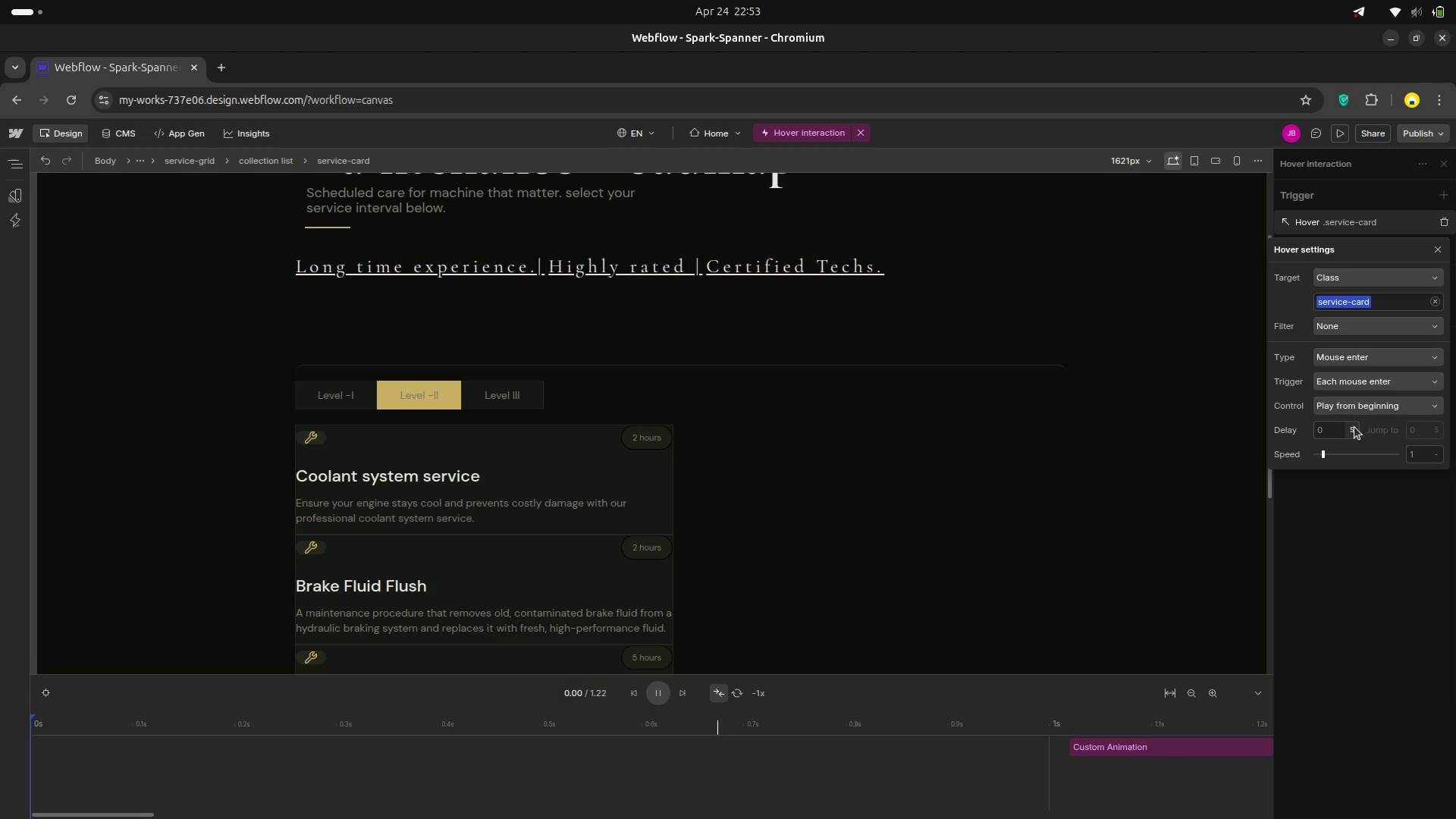 
left_click([1357, 410])
 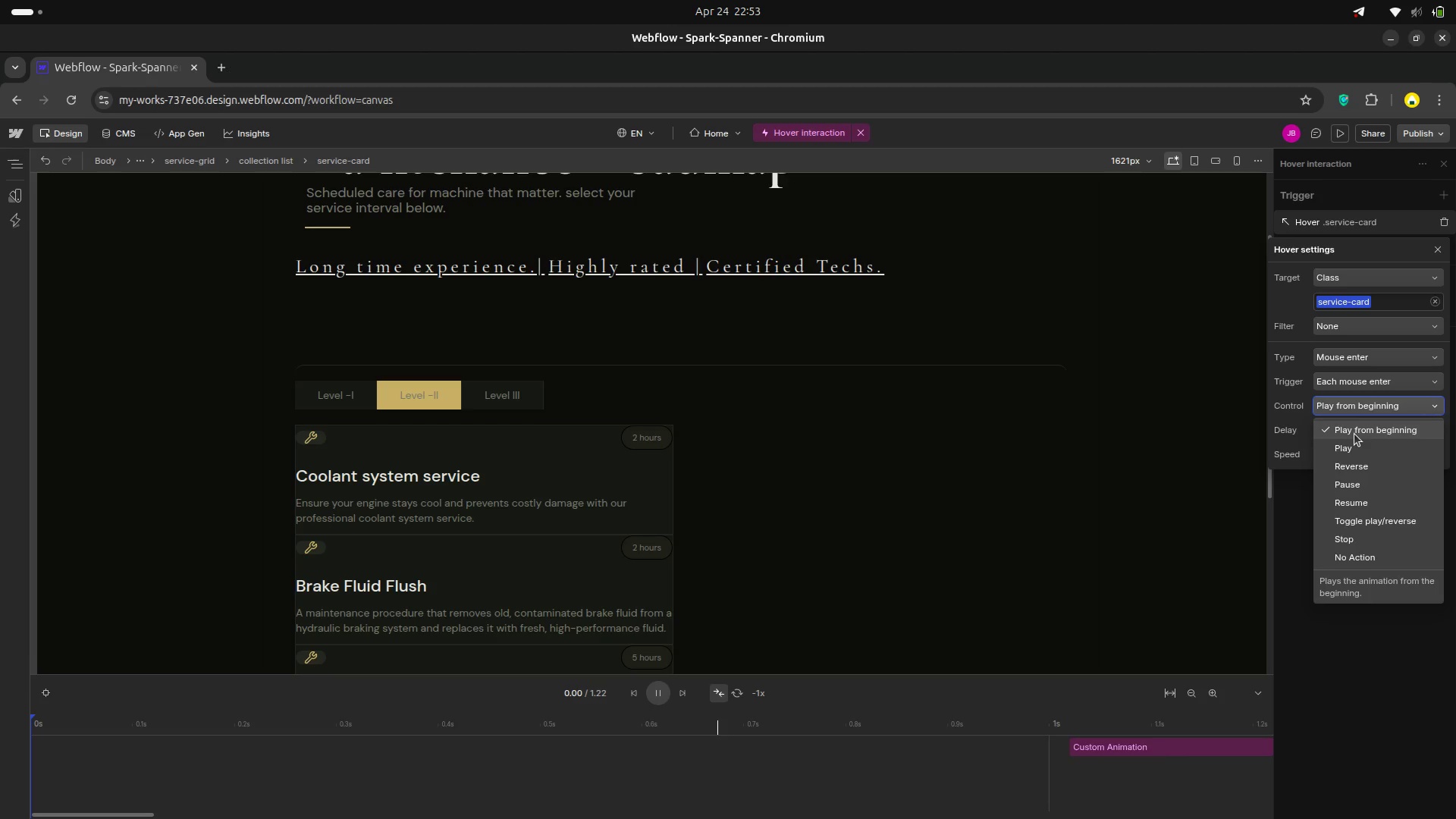 
left_click([1354, 434])
 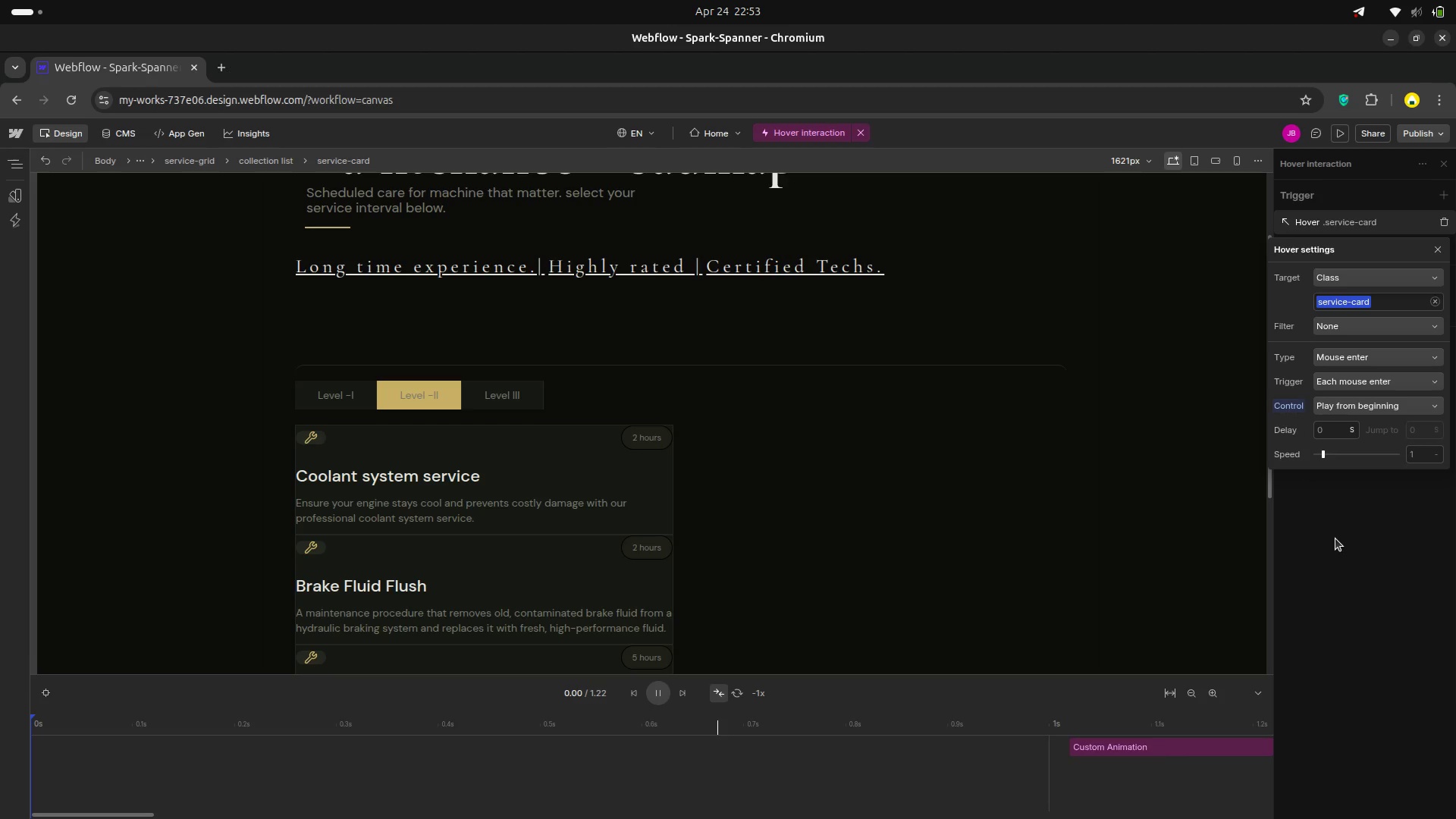 
left_click([1335, 538])
 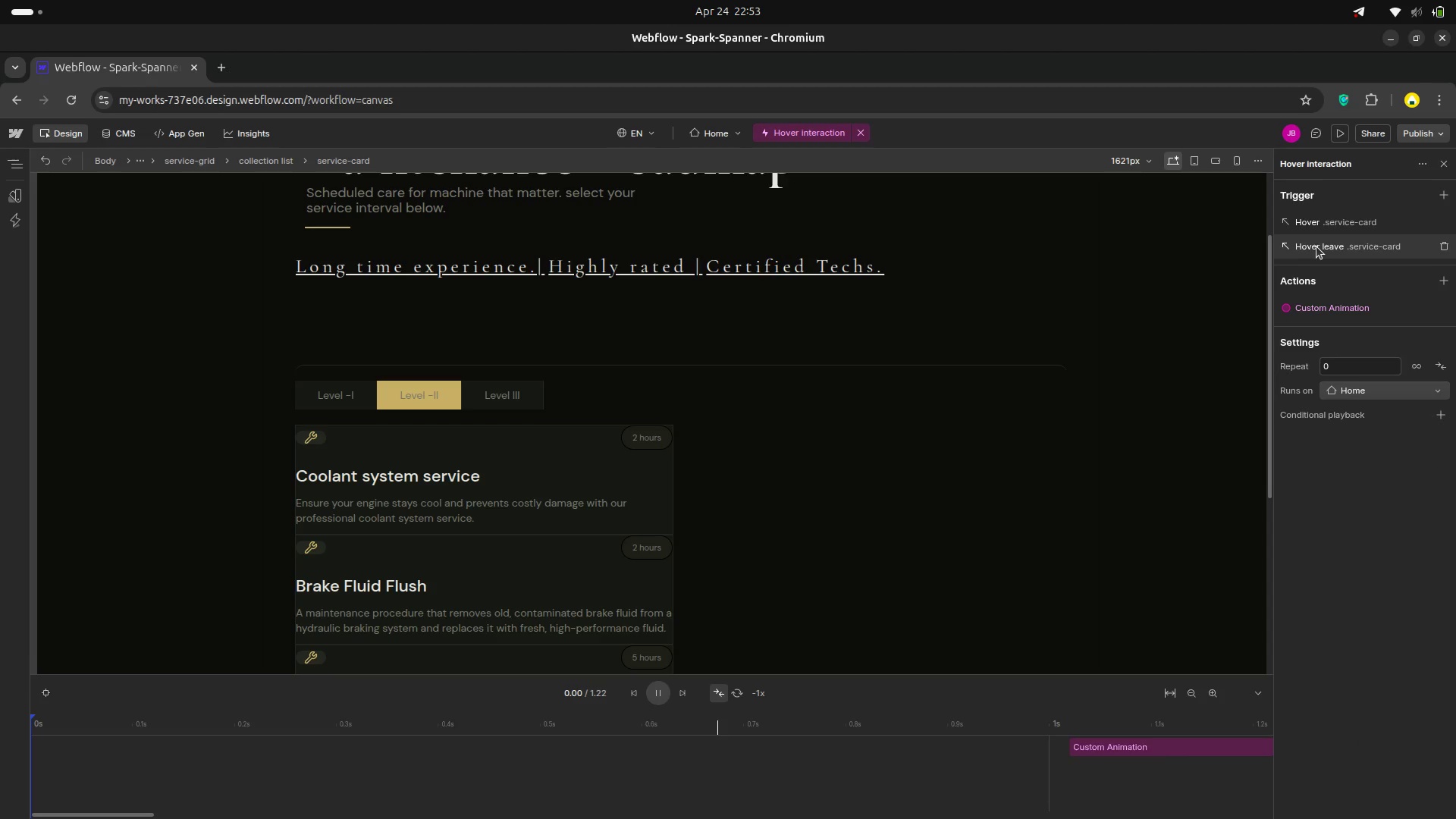 
left_click([1316, 246])
 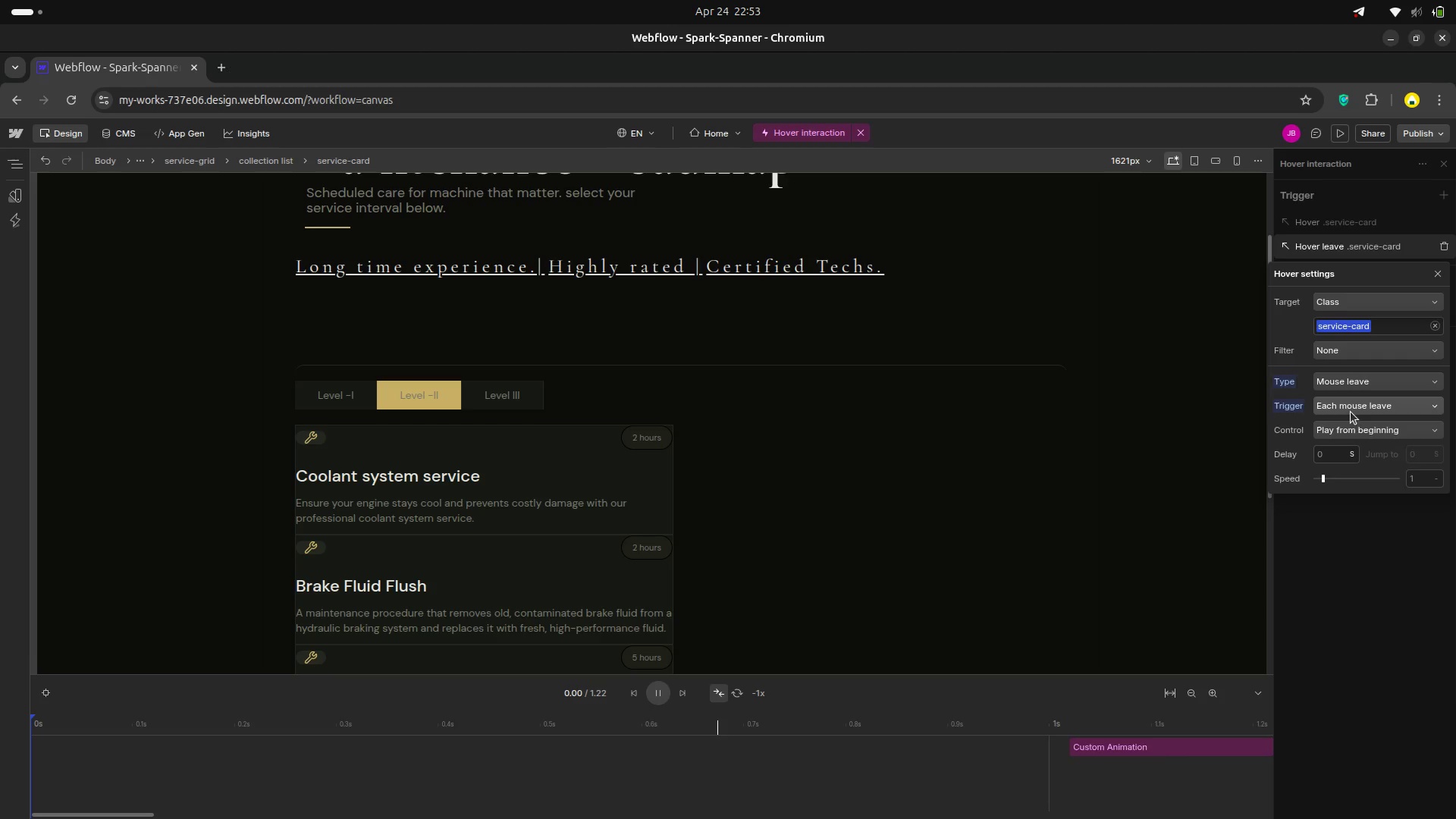 
left_click([1351, 426])
 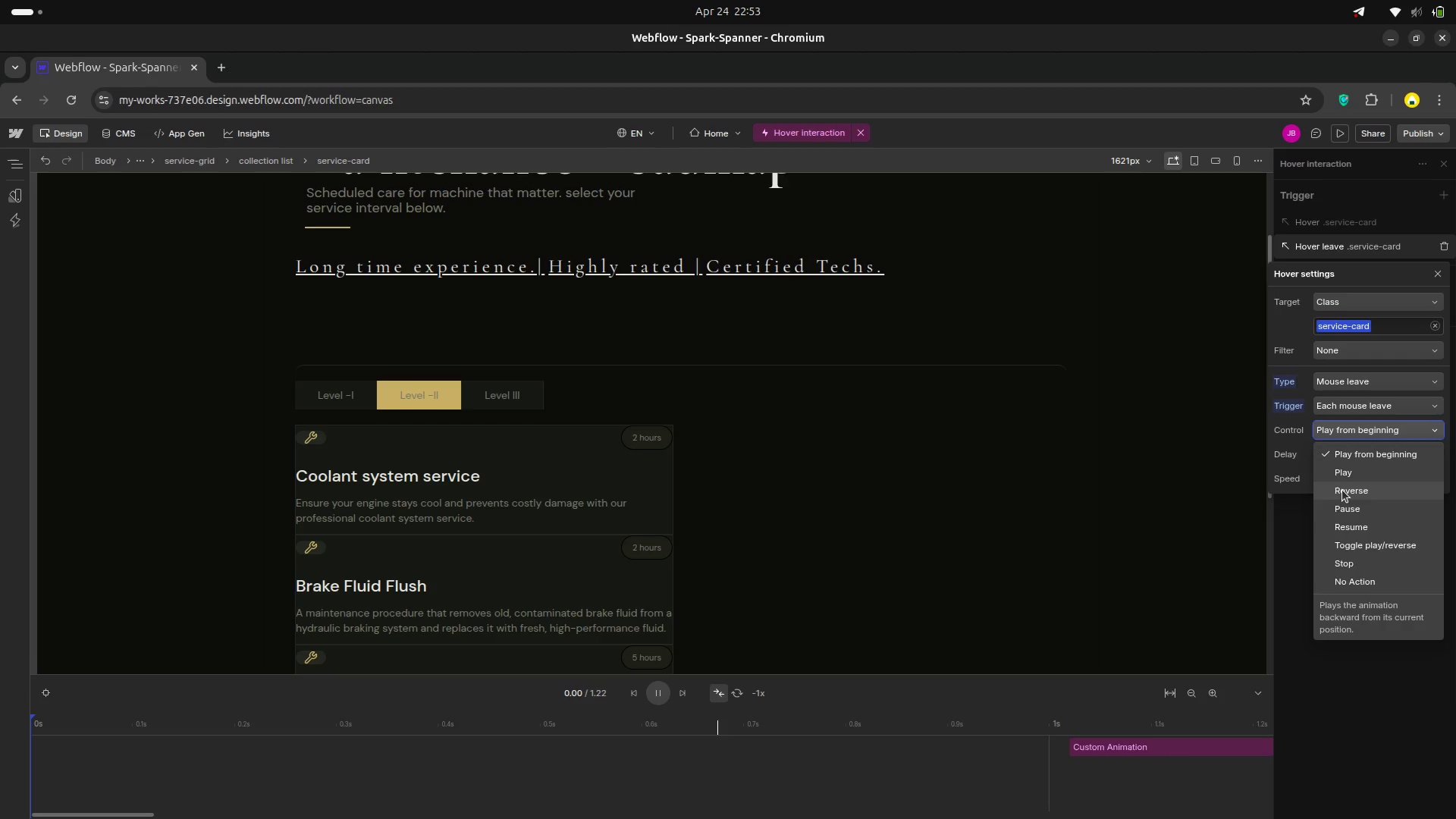 
left_click([1342, 490])
 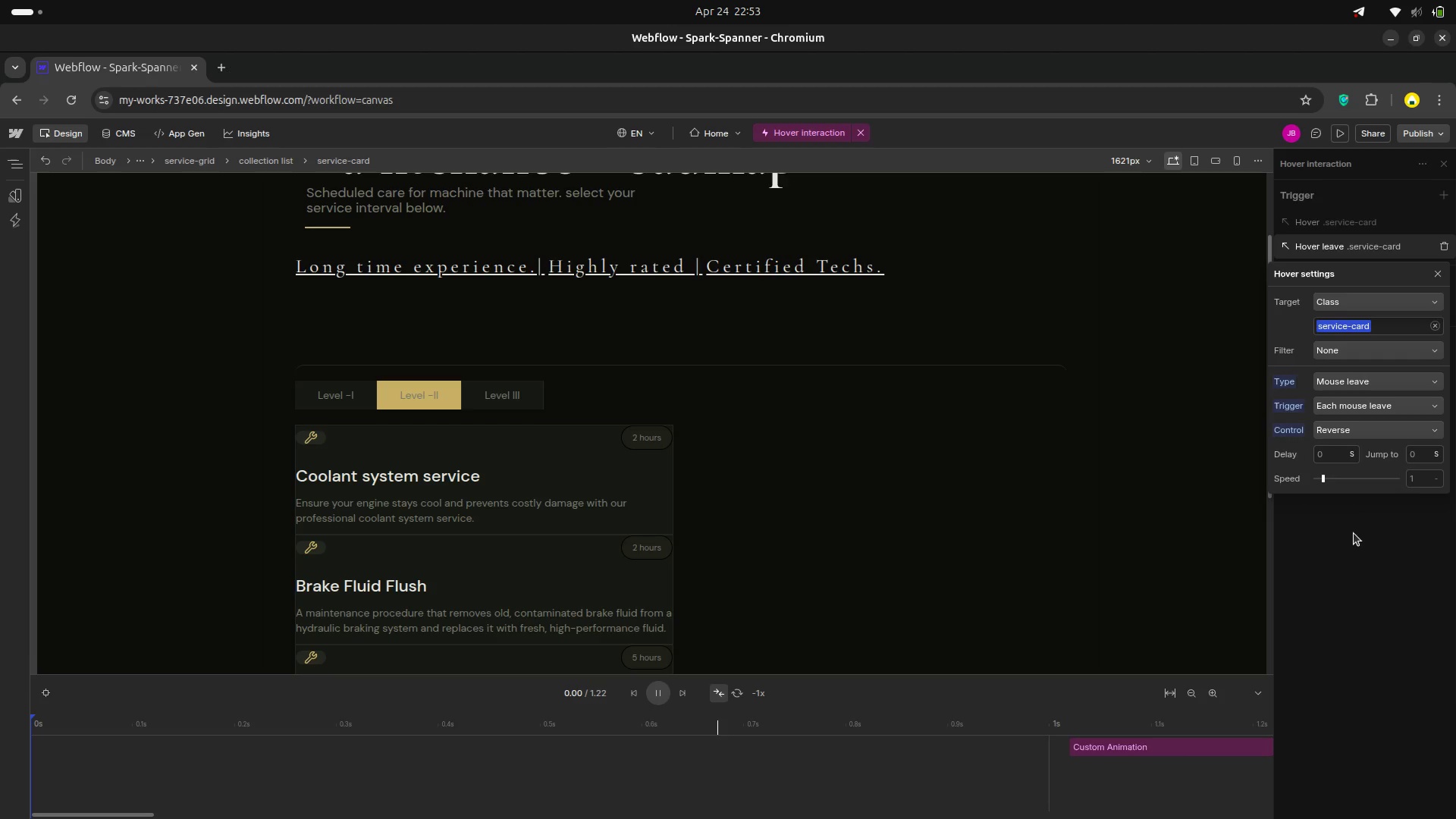 
left_click([1354, 536])
 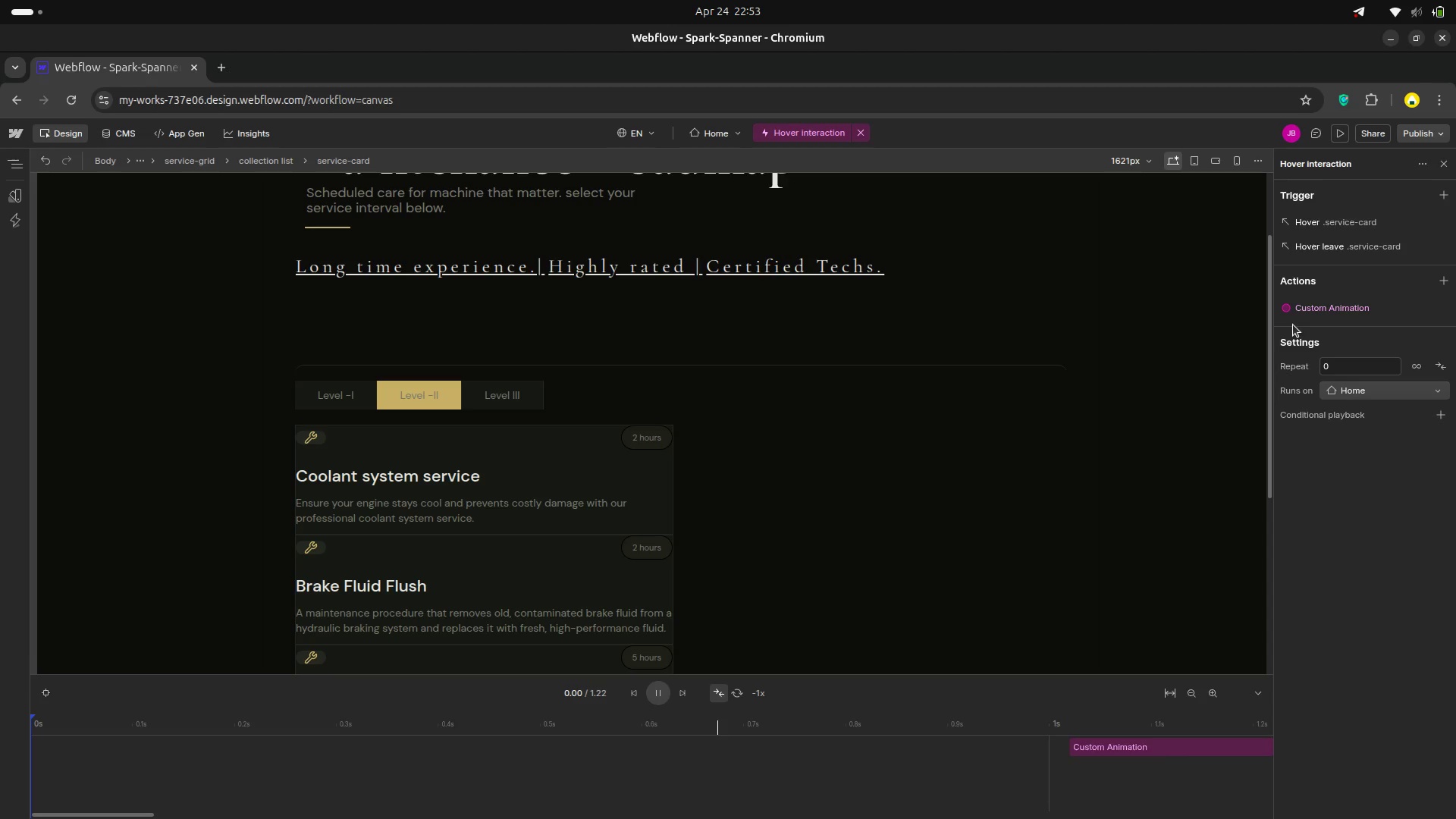 
left_click([1343, 130])
 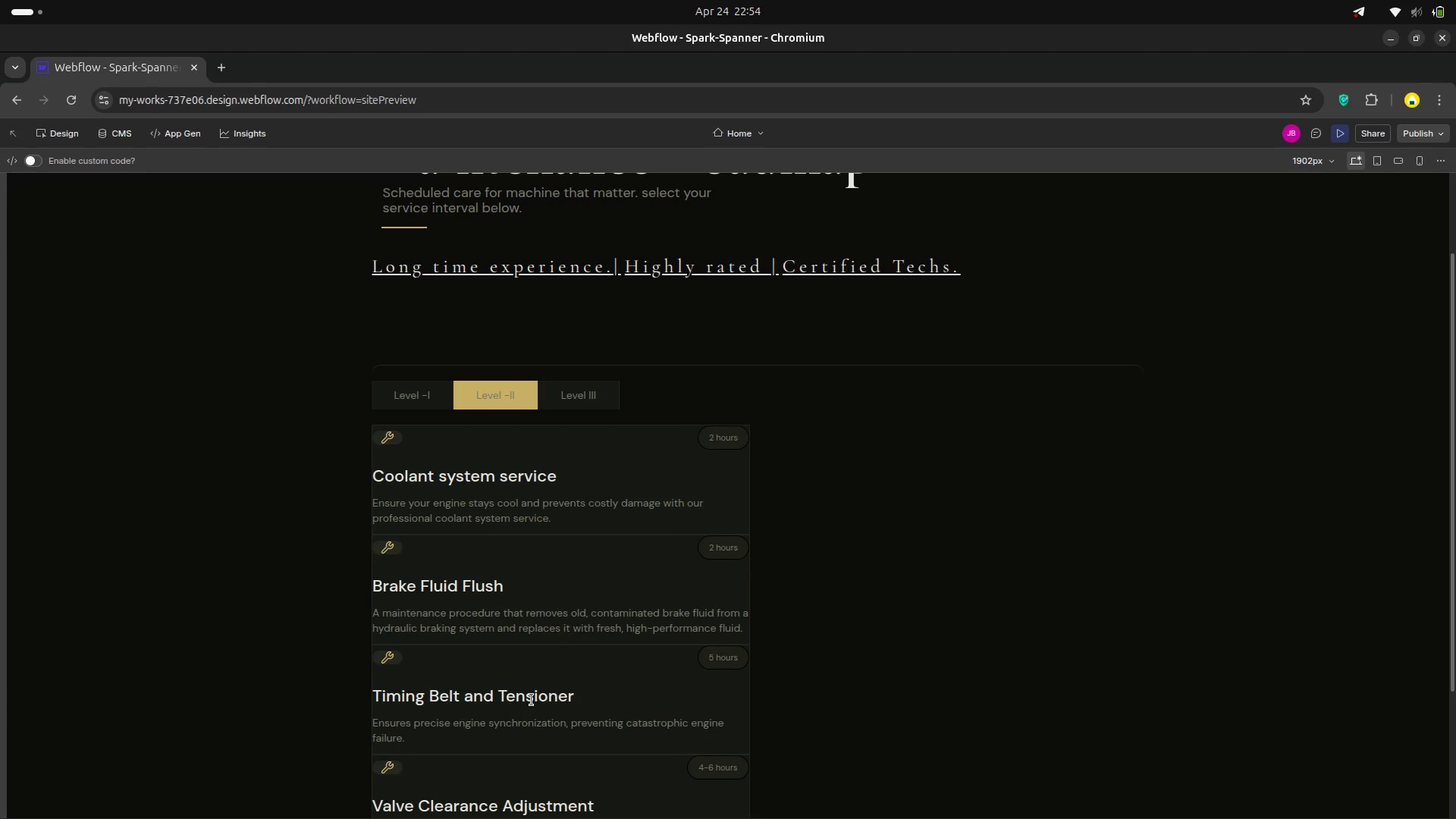 
wait(16.48)
 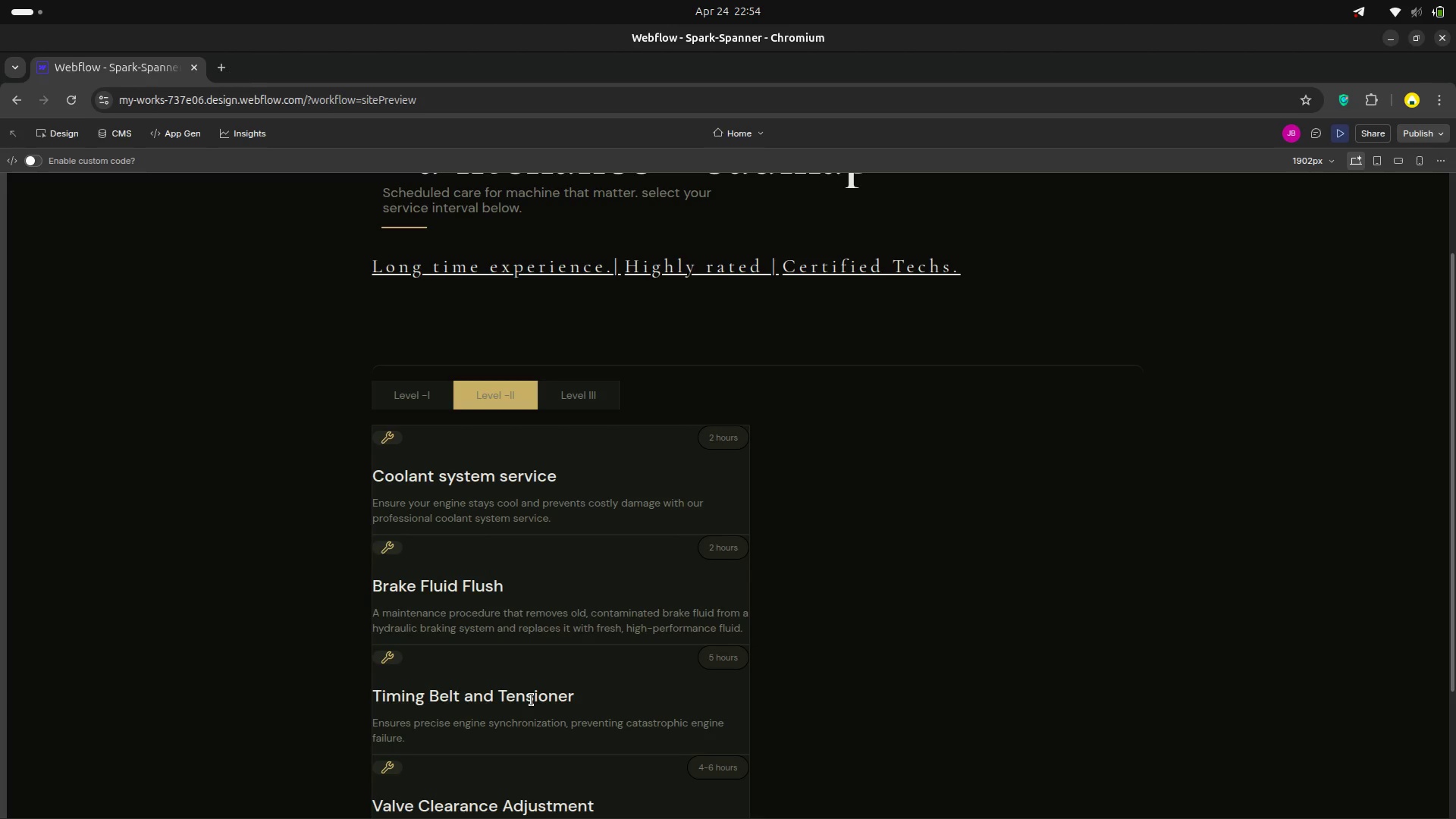 
left_click([57, 139])
 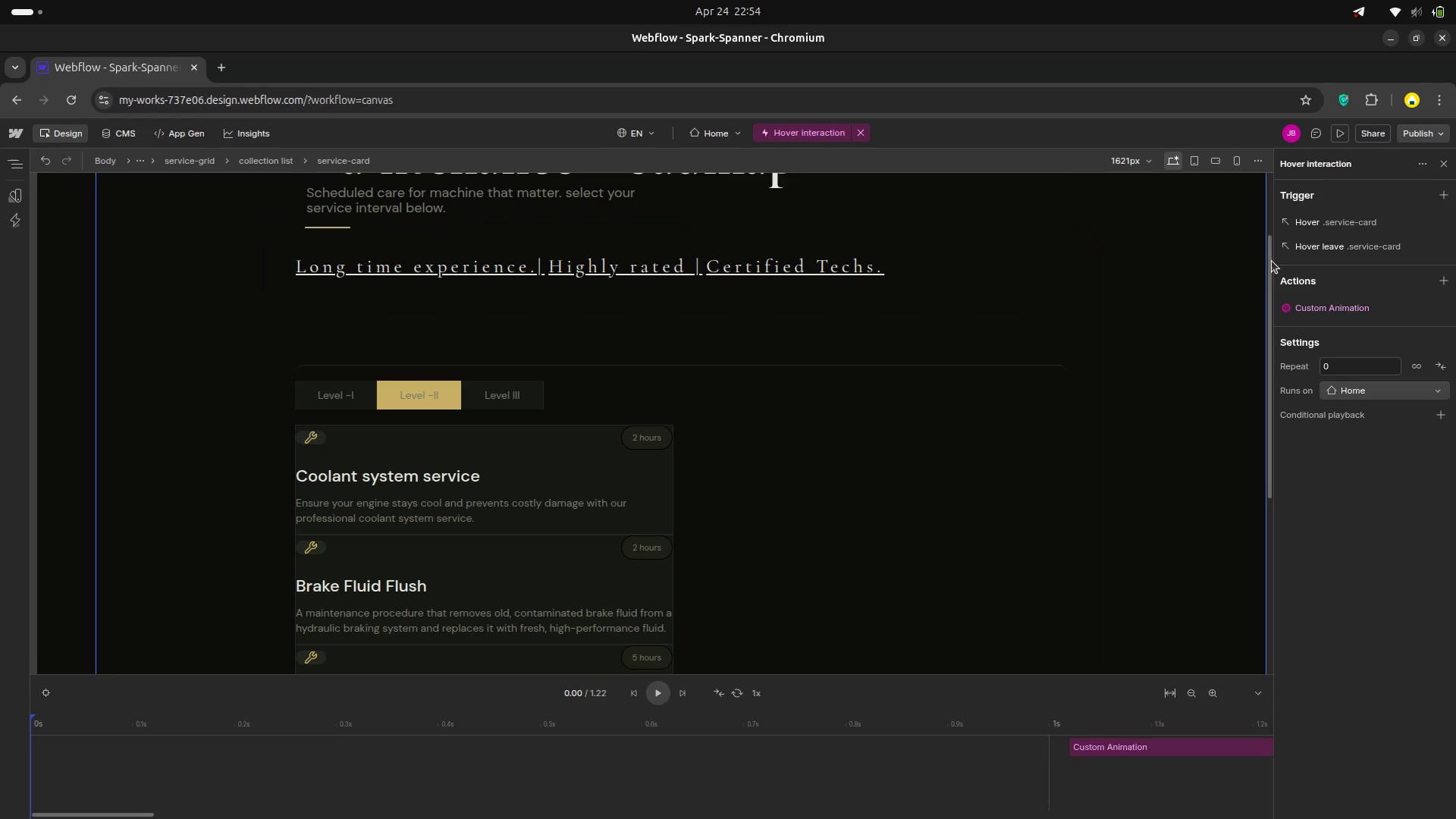 
mouse_move([1330, 237])
 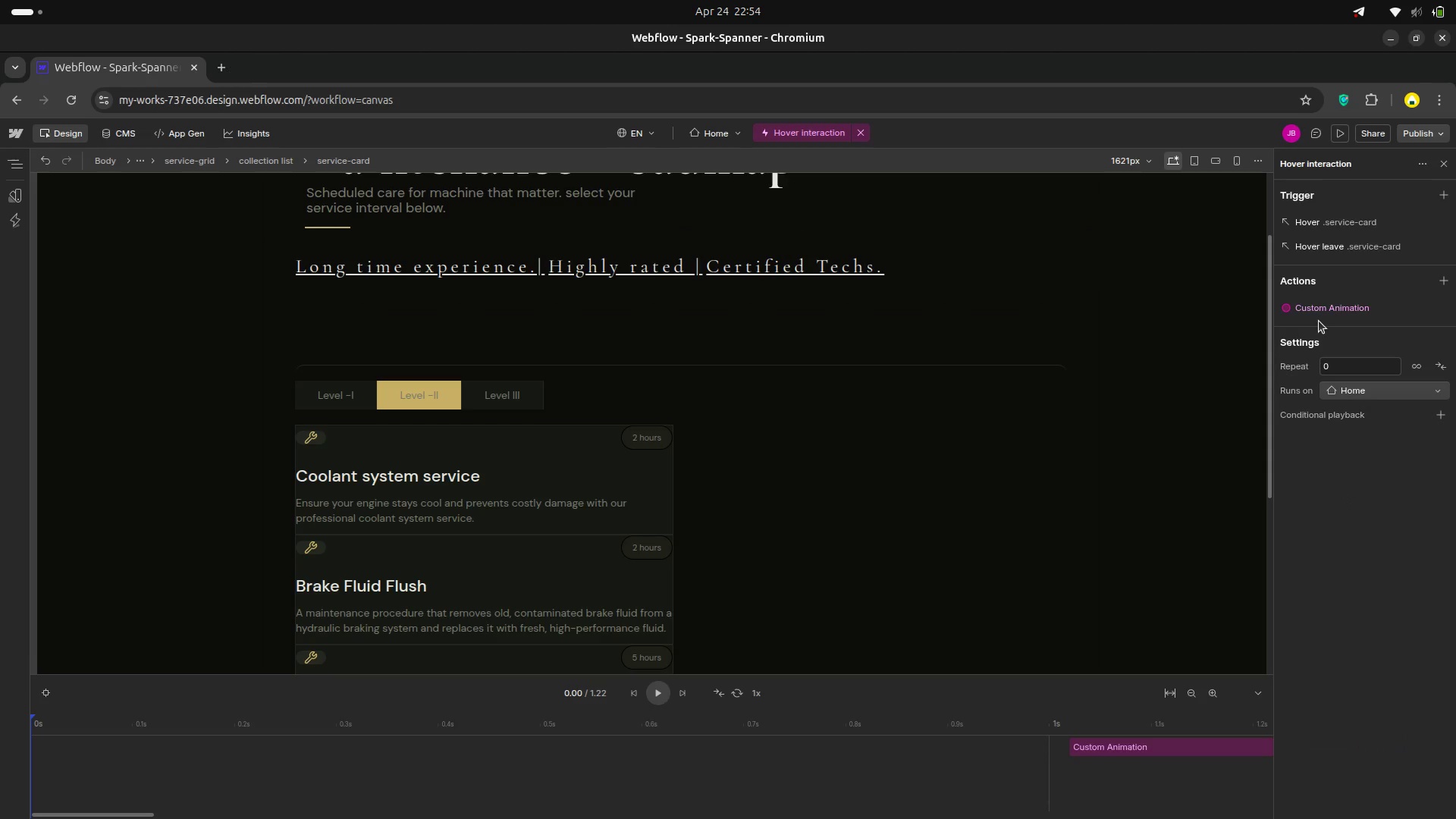 
left_click([1320, 309])
 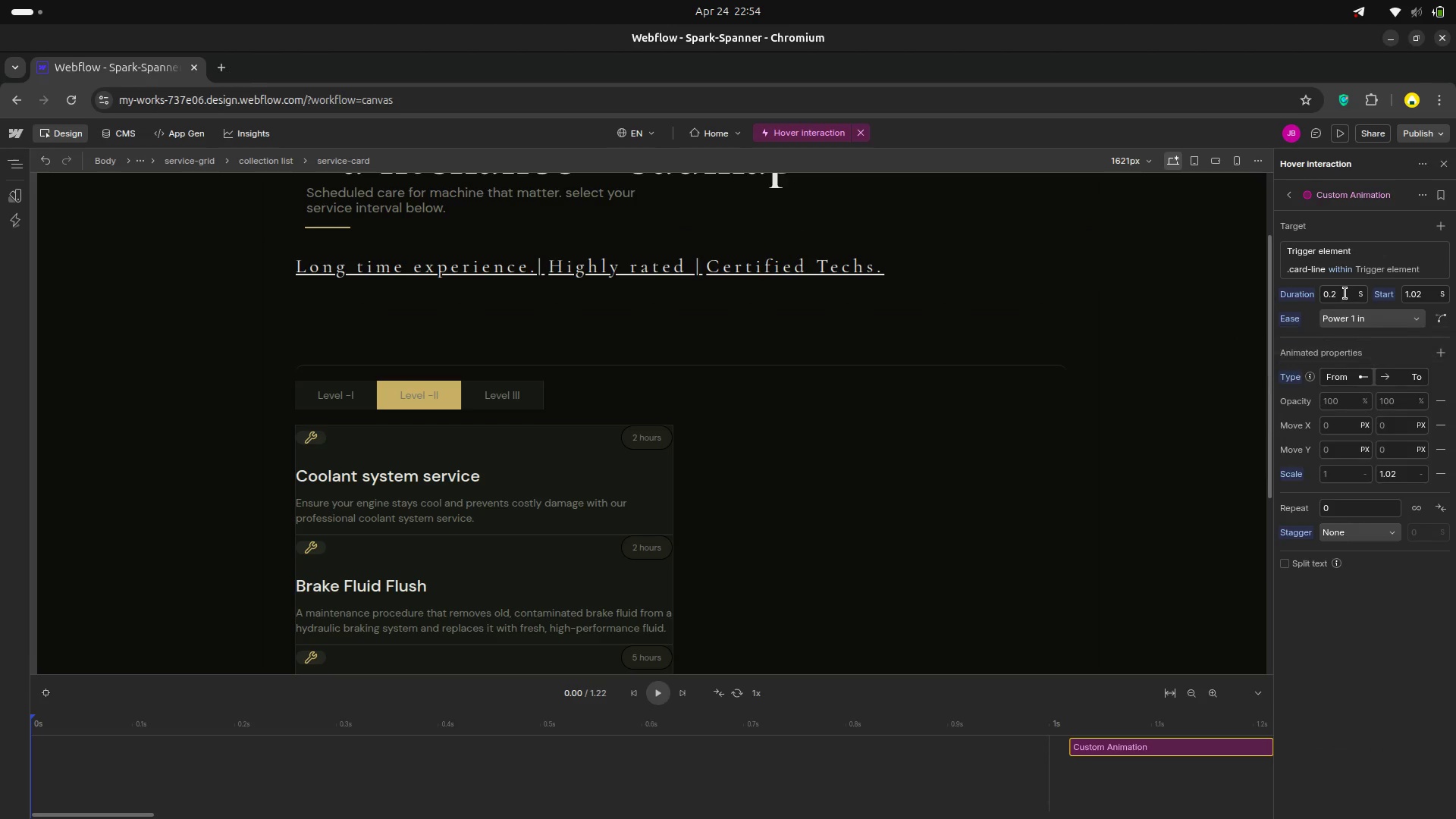 
left_click([1345, 293])
 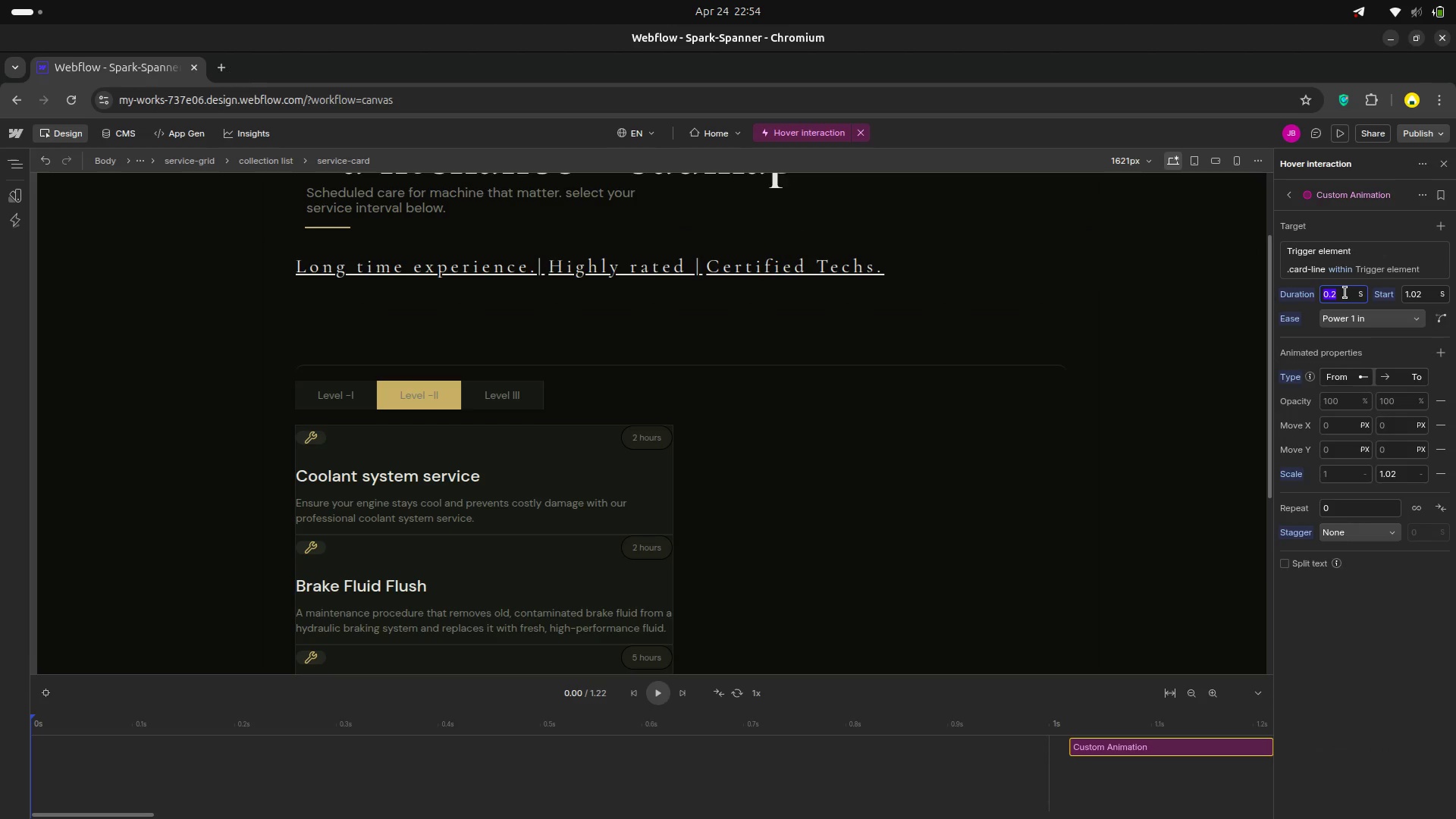 
left_click([1345, 293])
 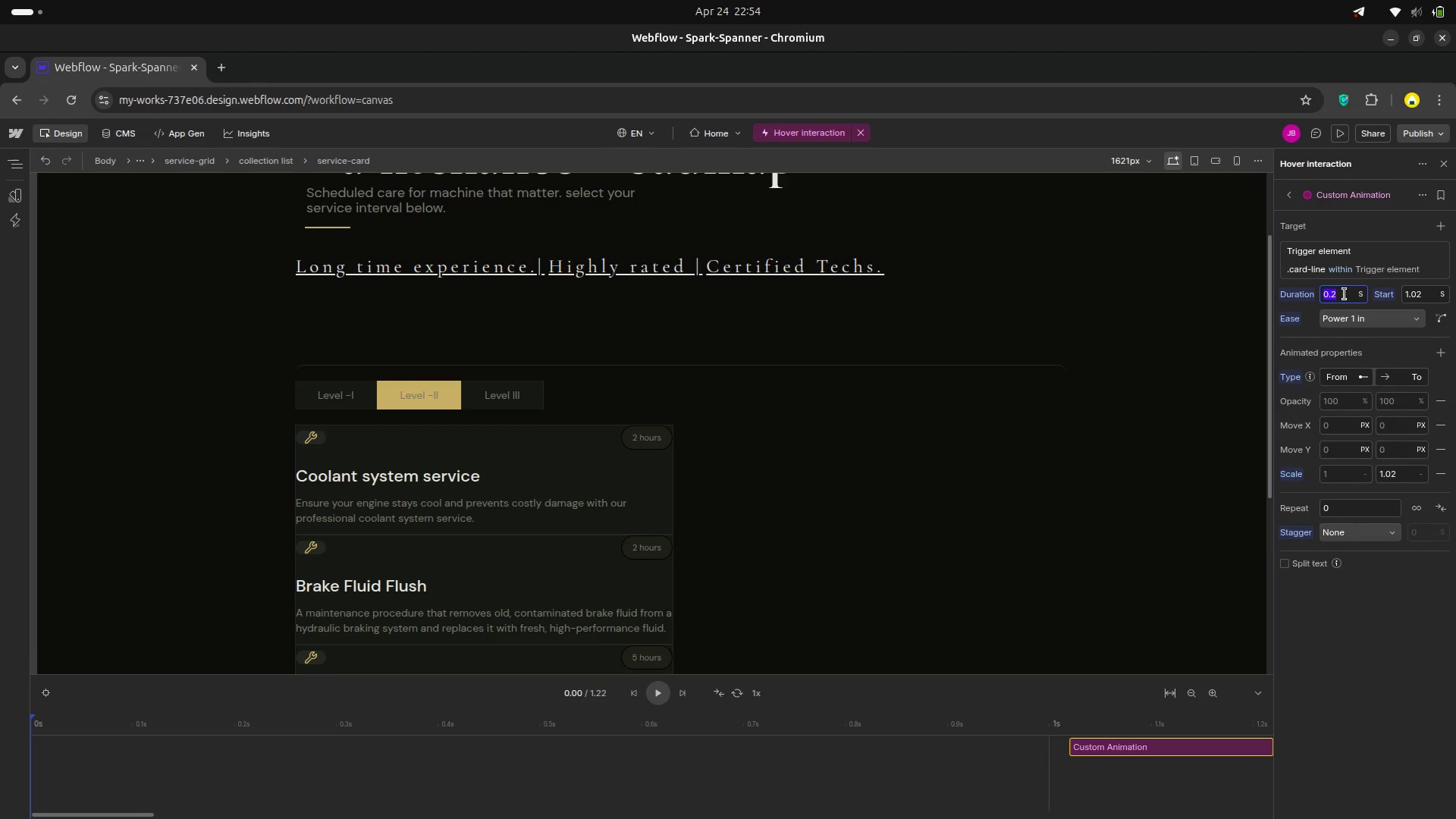 
left_click([1345, 294])
 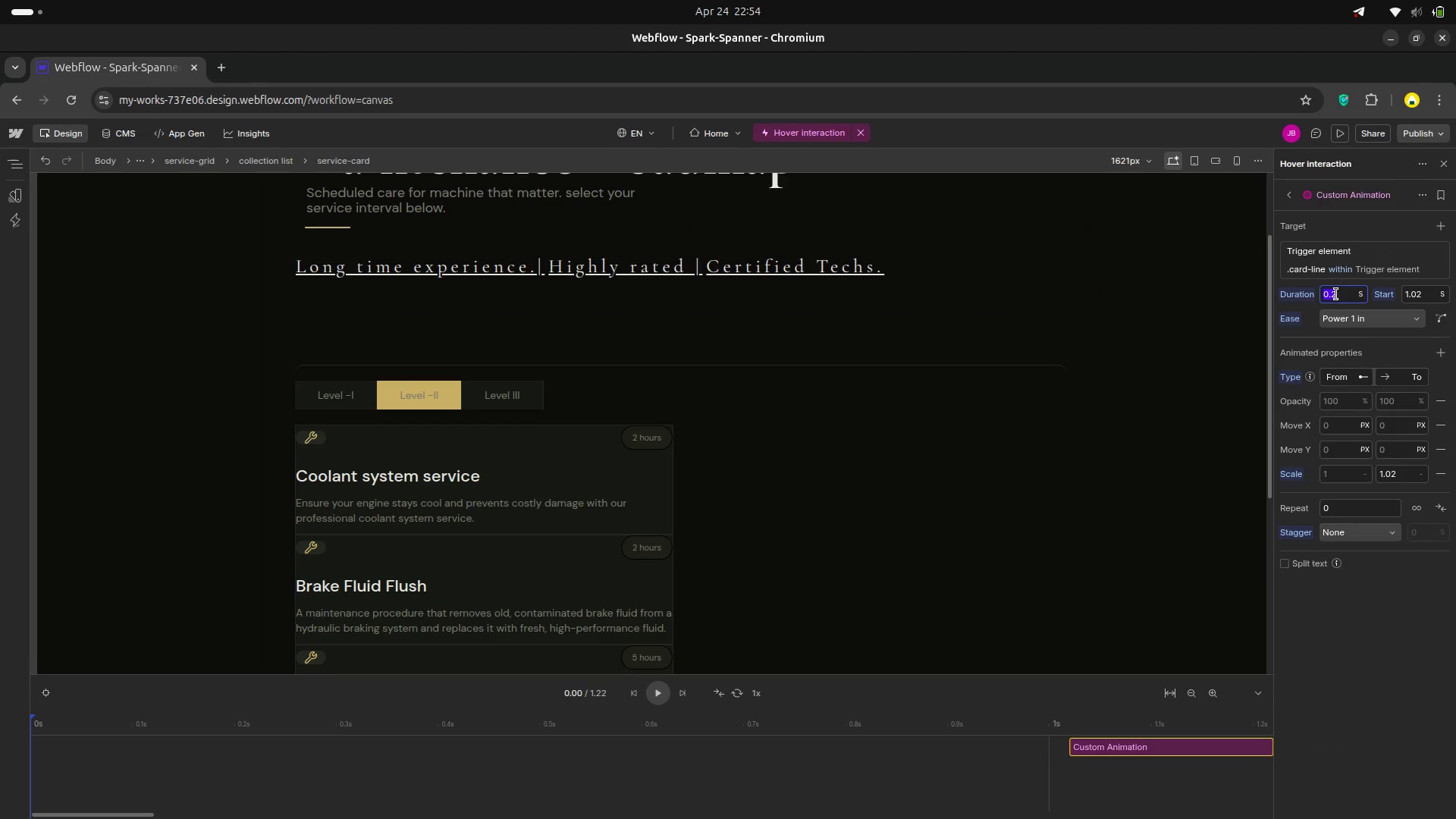 
left_click([1336, 294])
 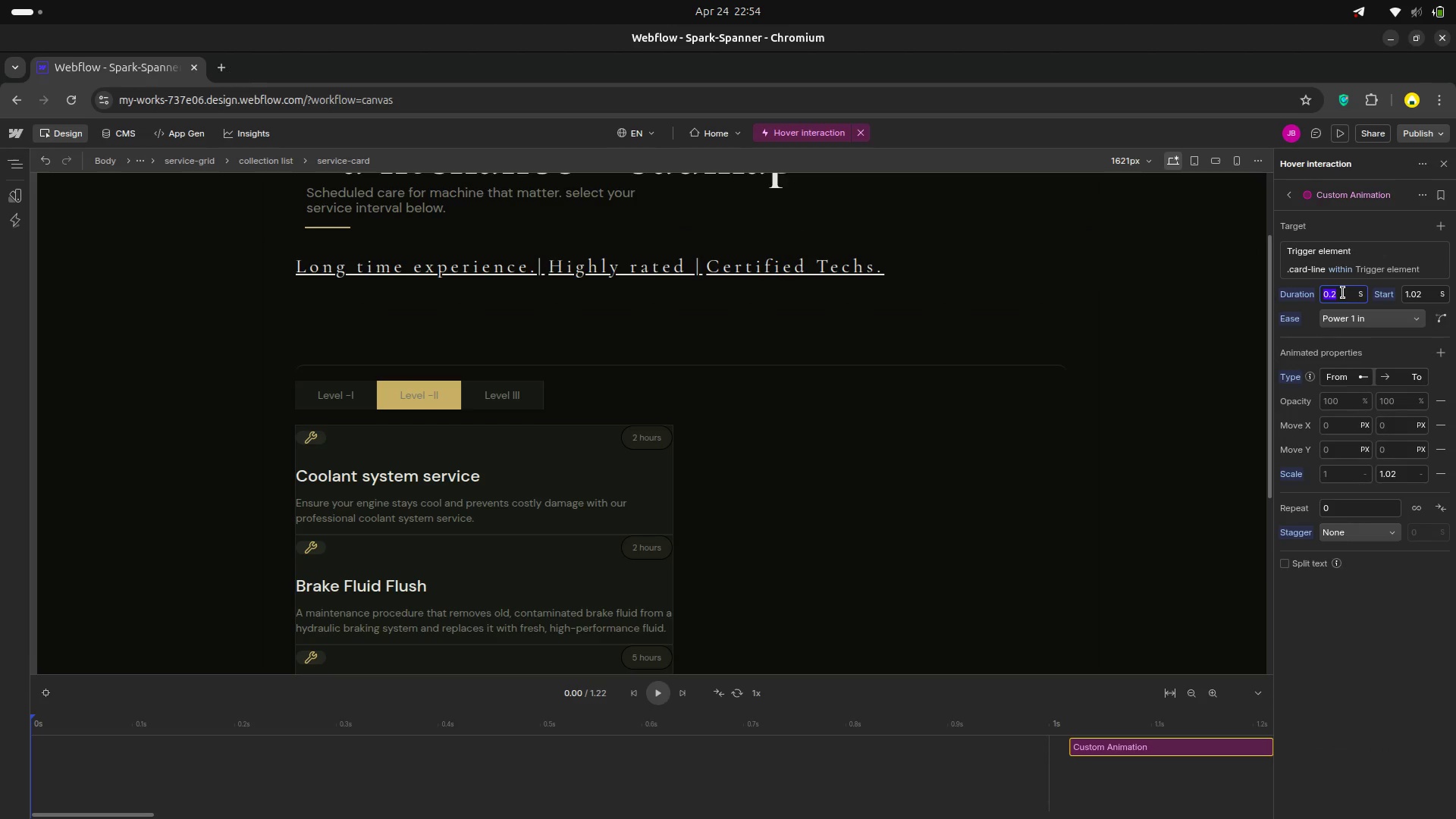 
left_click([1343, 293])
 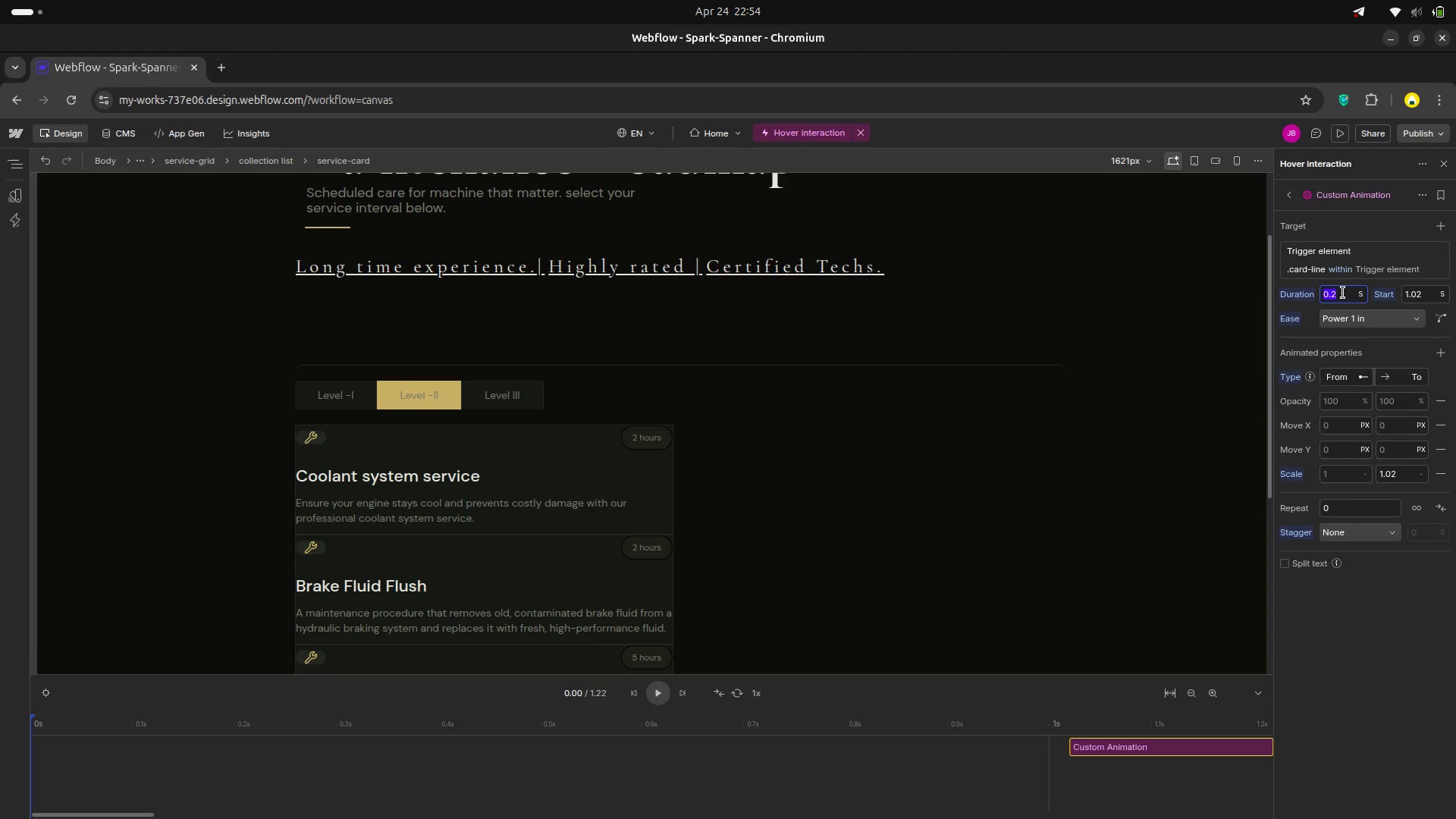 
left_click([1343, 293])
 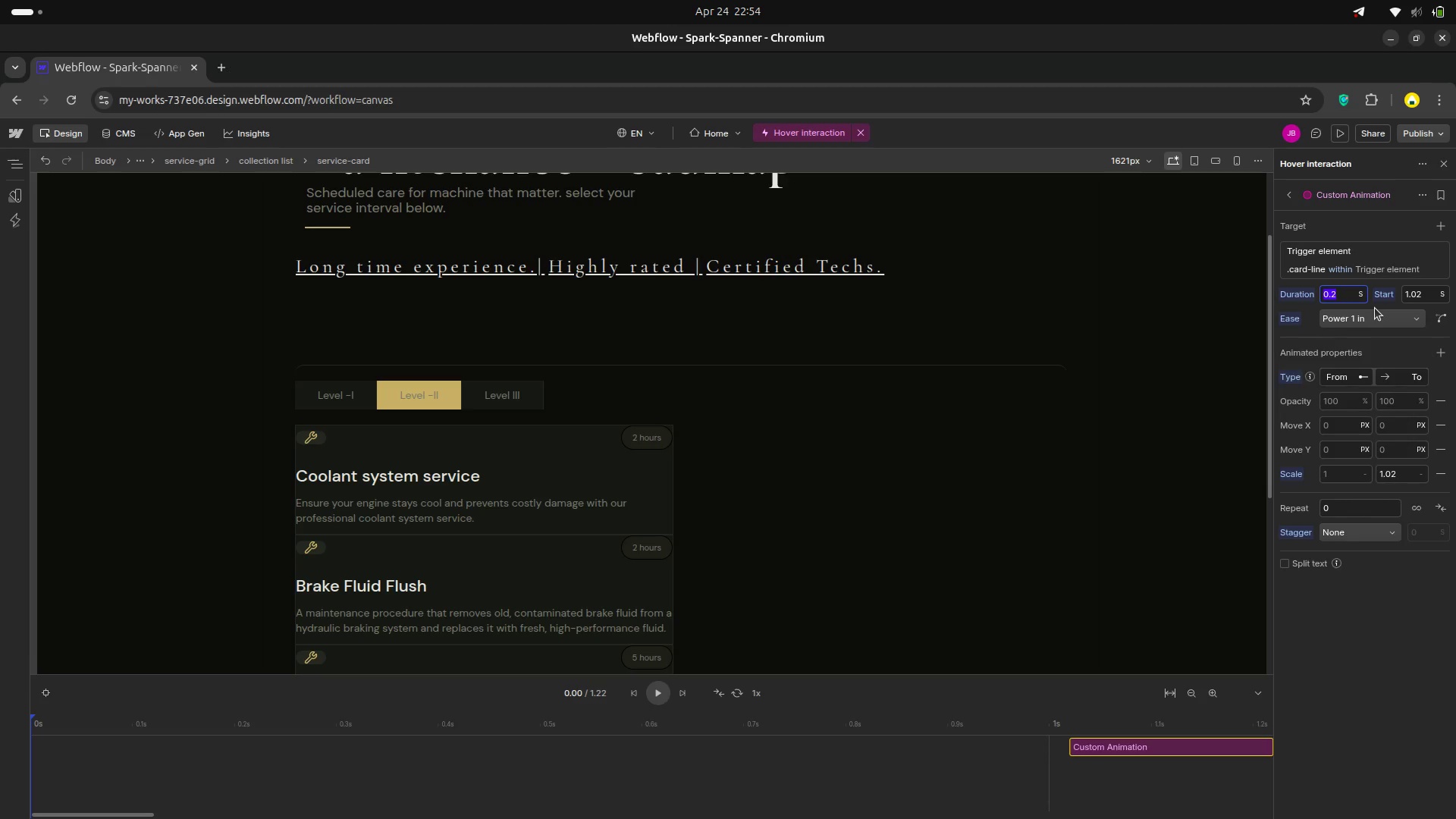 
key(Backspace)
 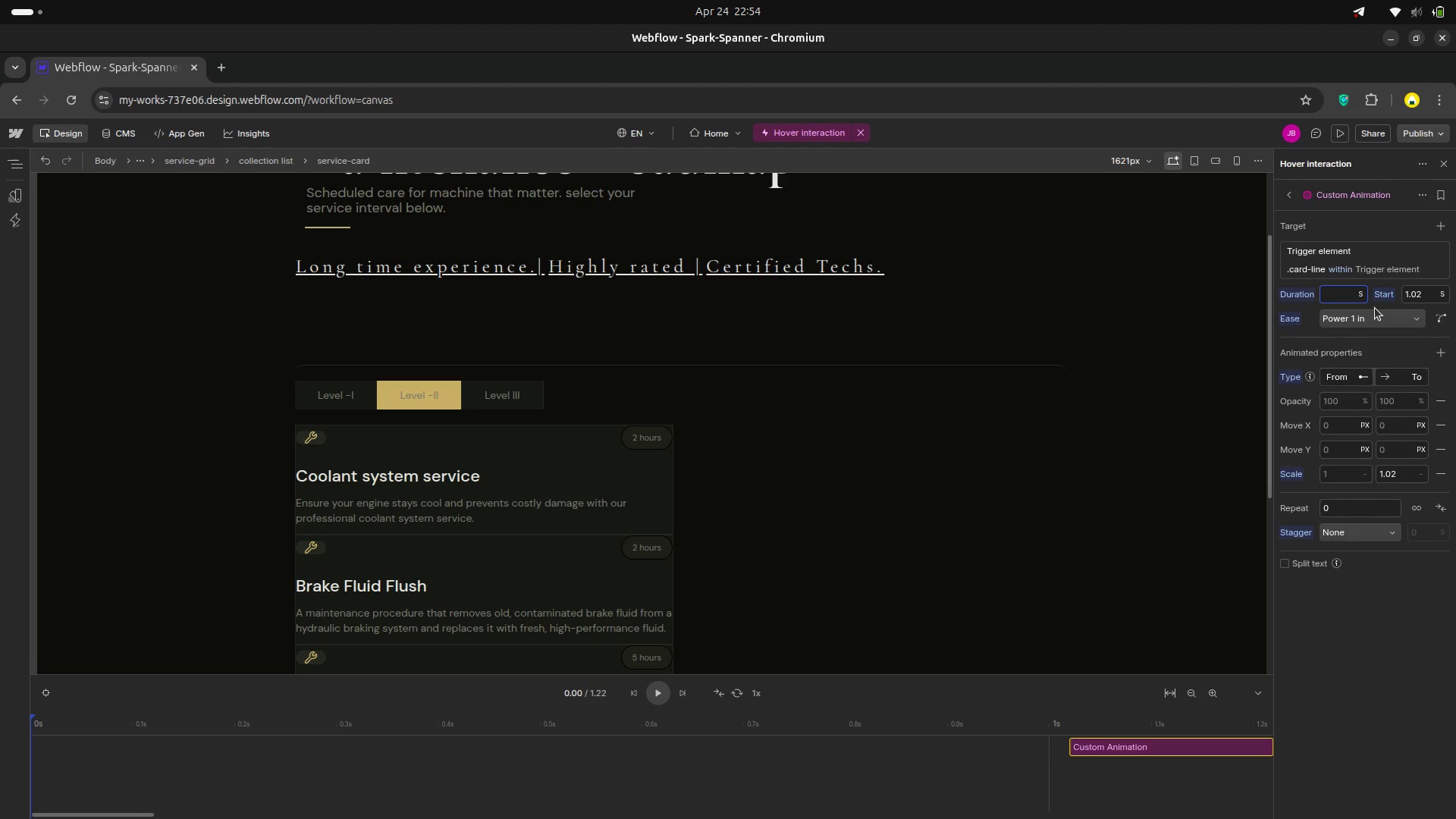 
key(0)
 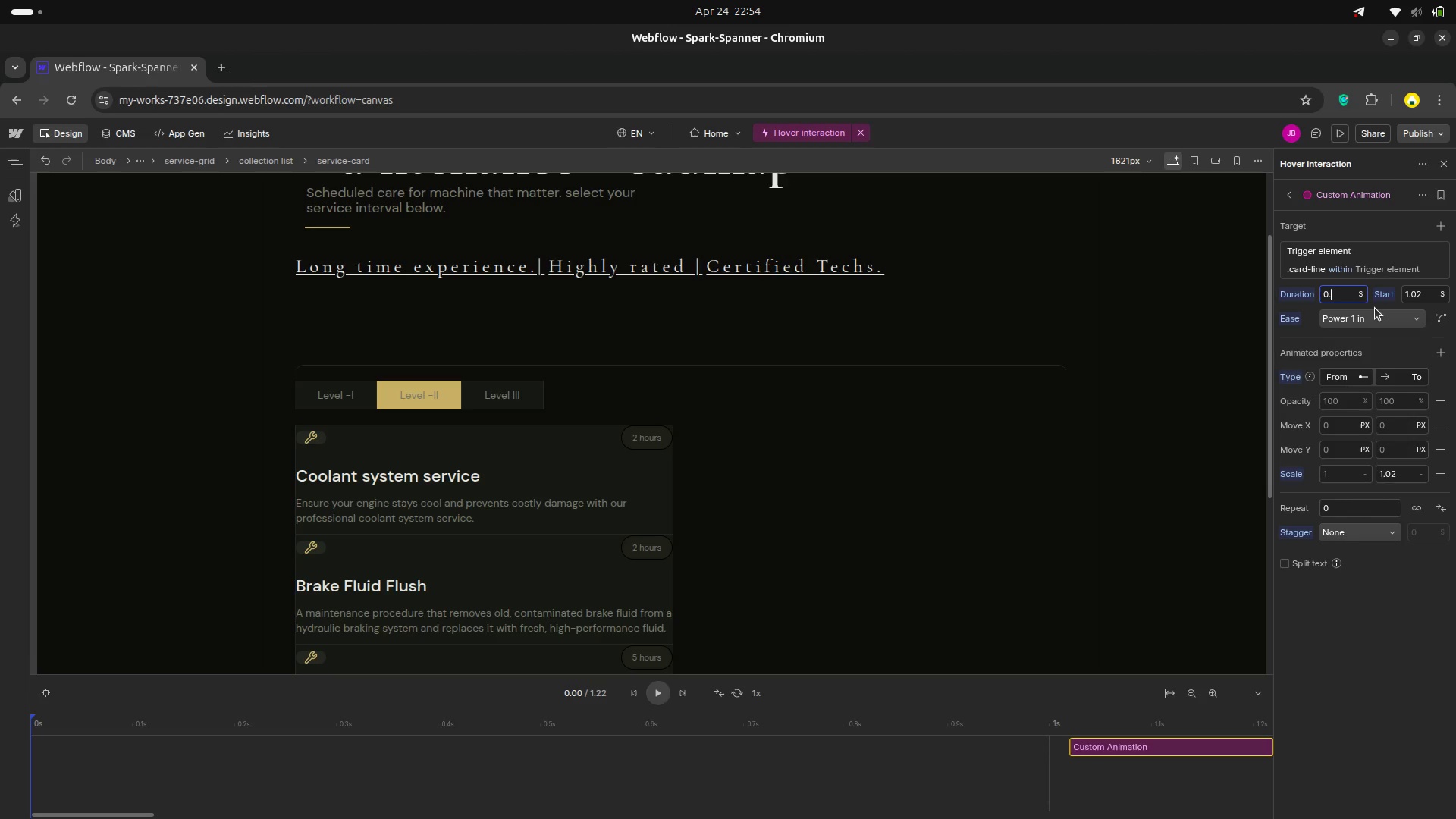 
key(Period)
 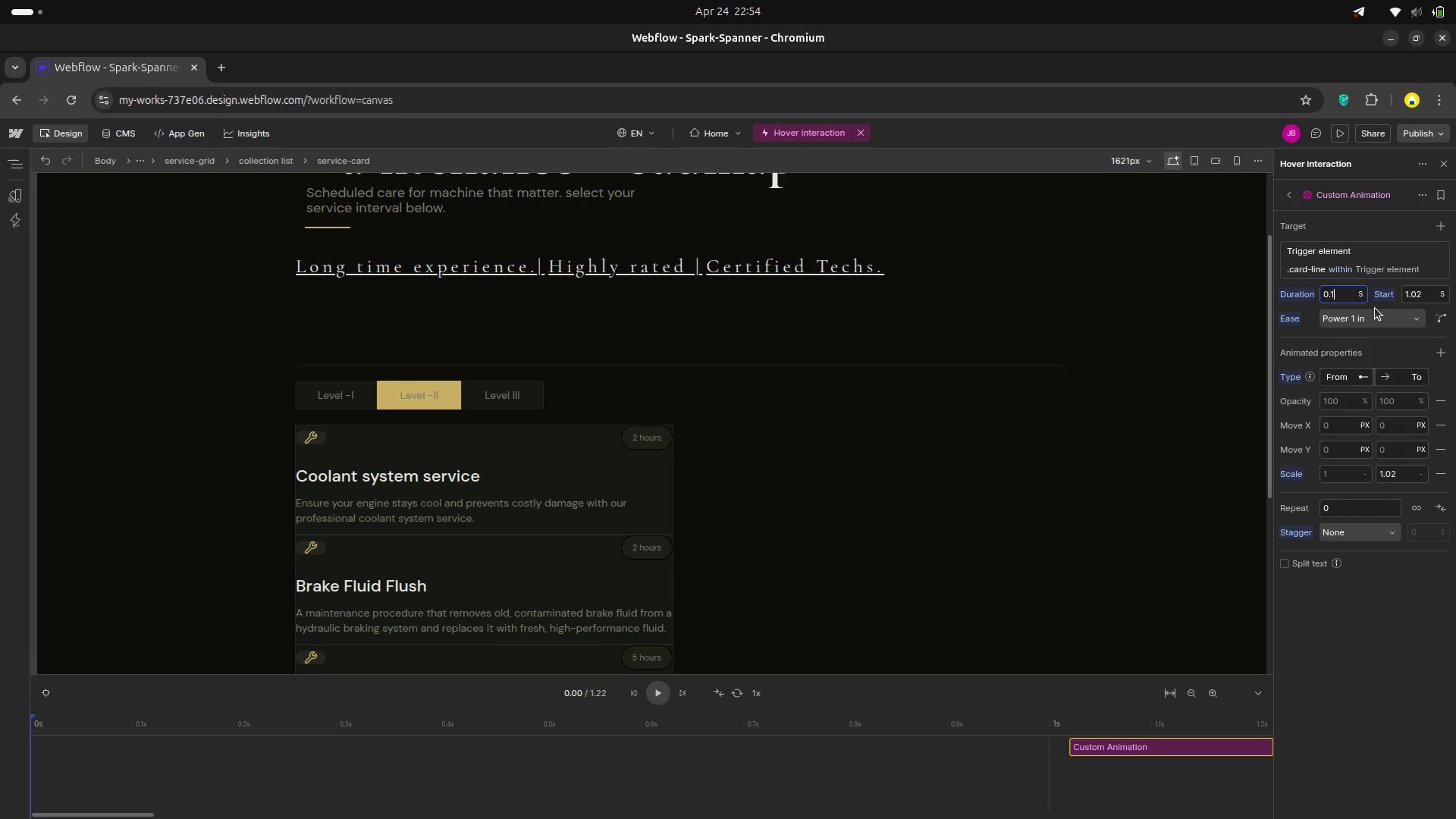 
key(1)
 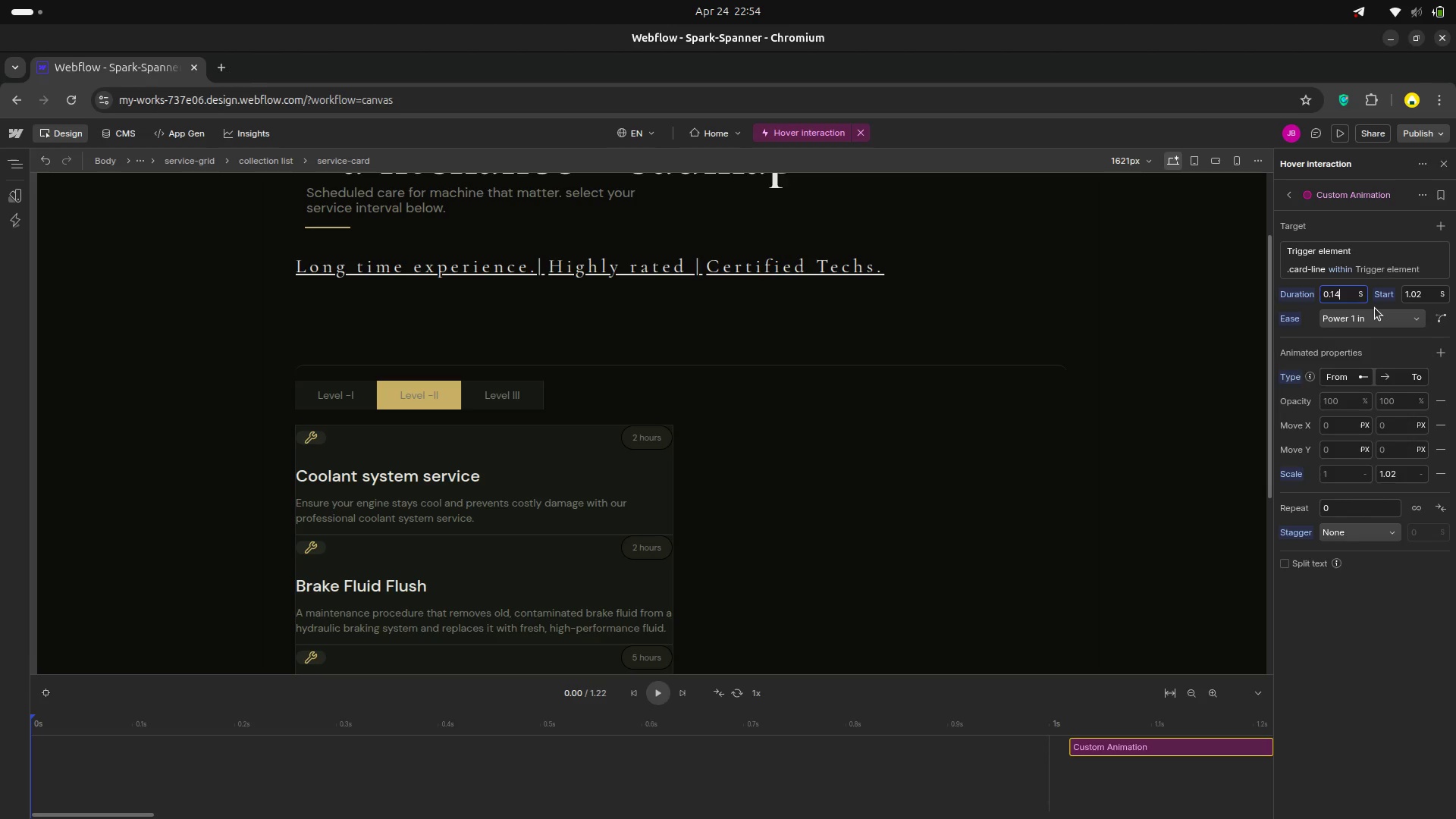 
key(Numpad4)
 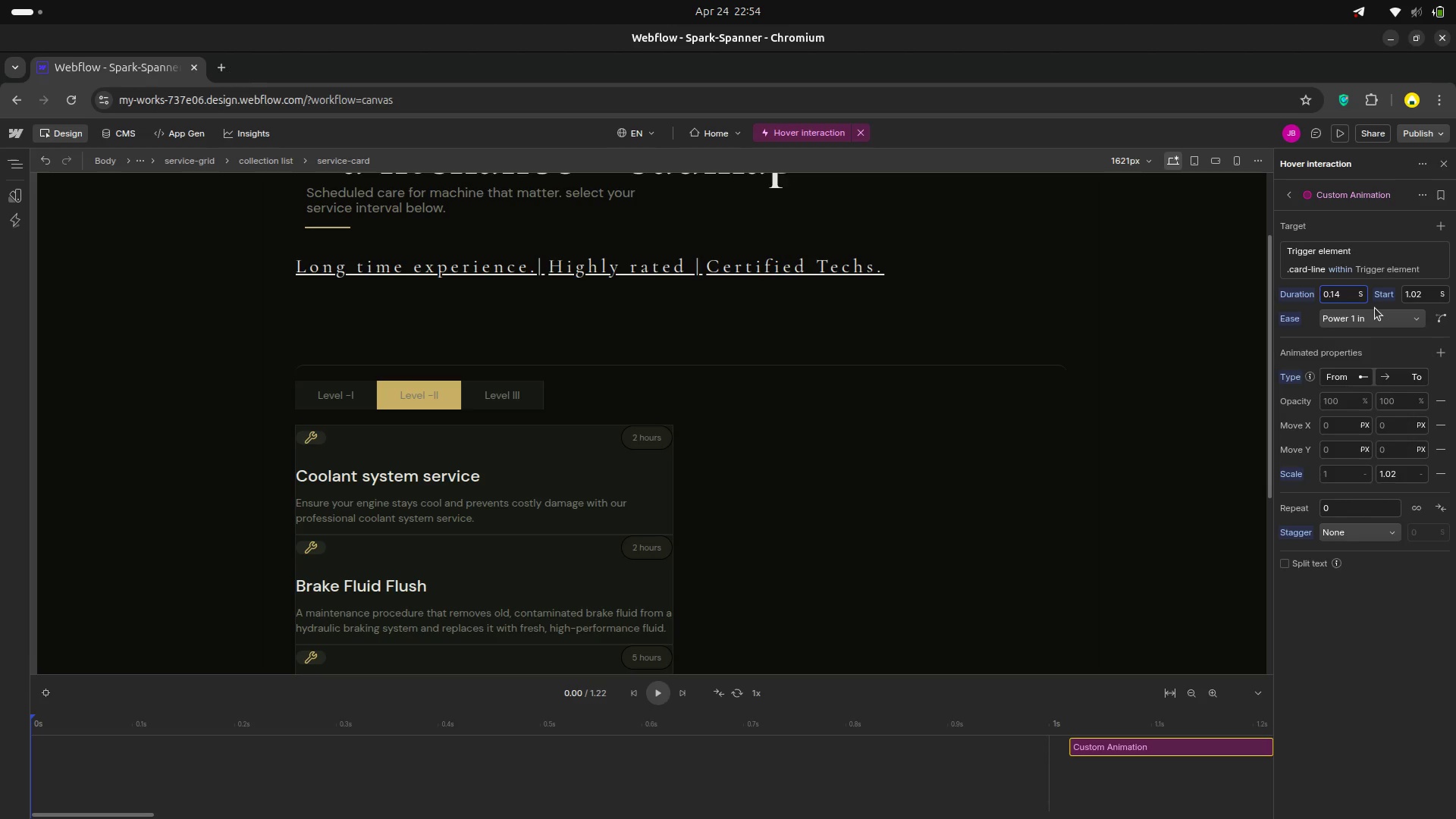 
key(Backspace)
 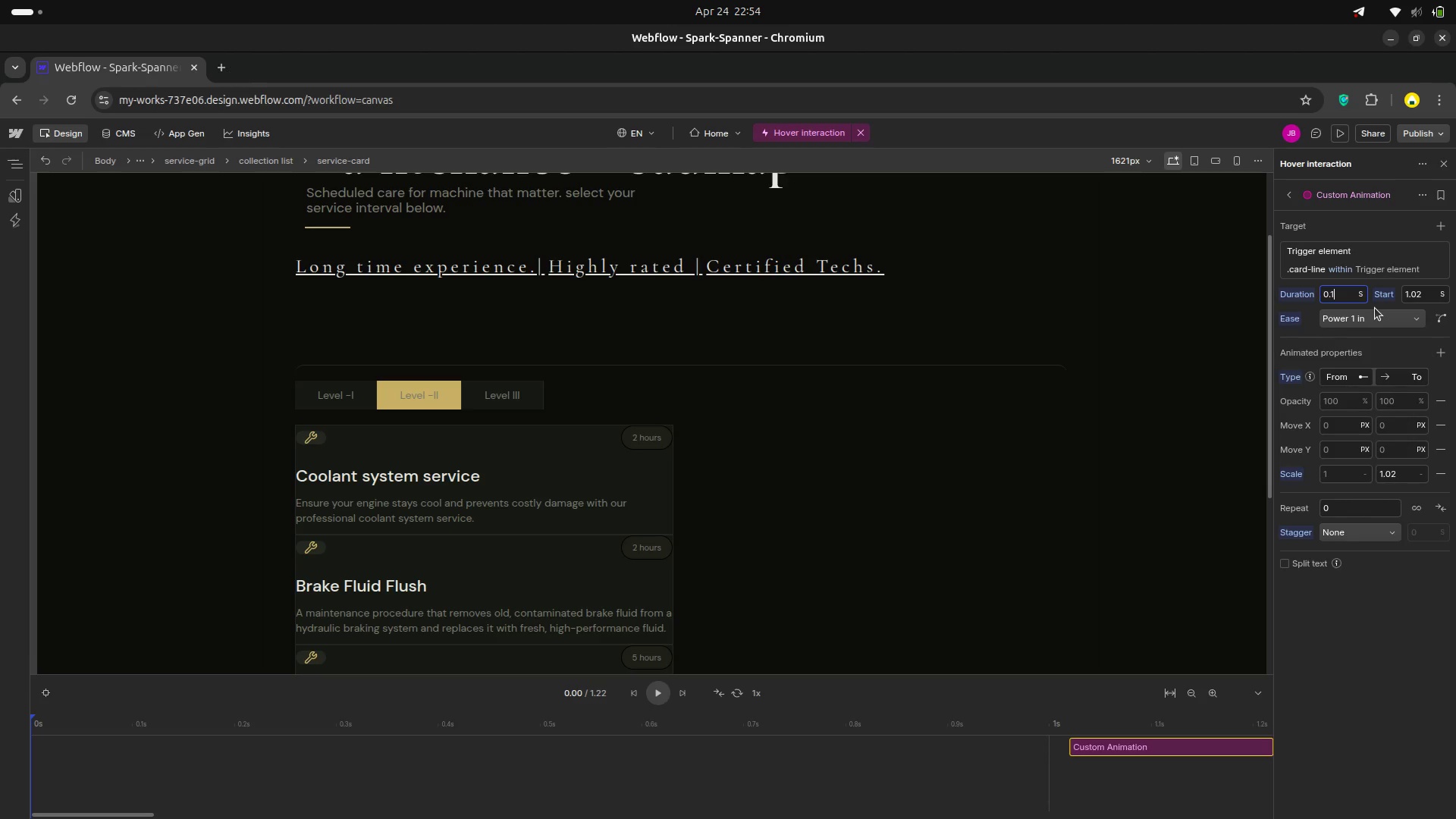 
key(Enter)
 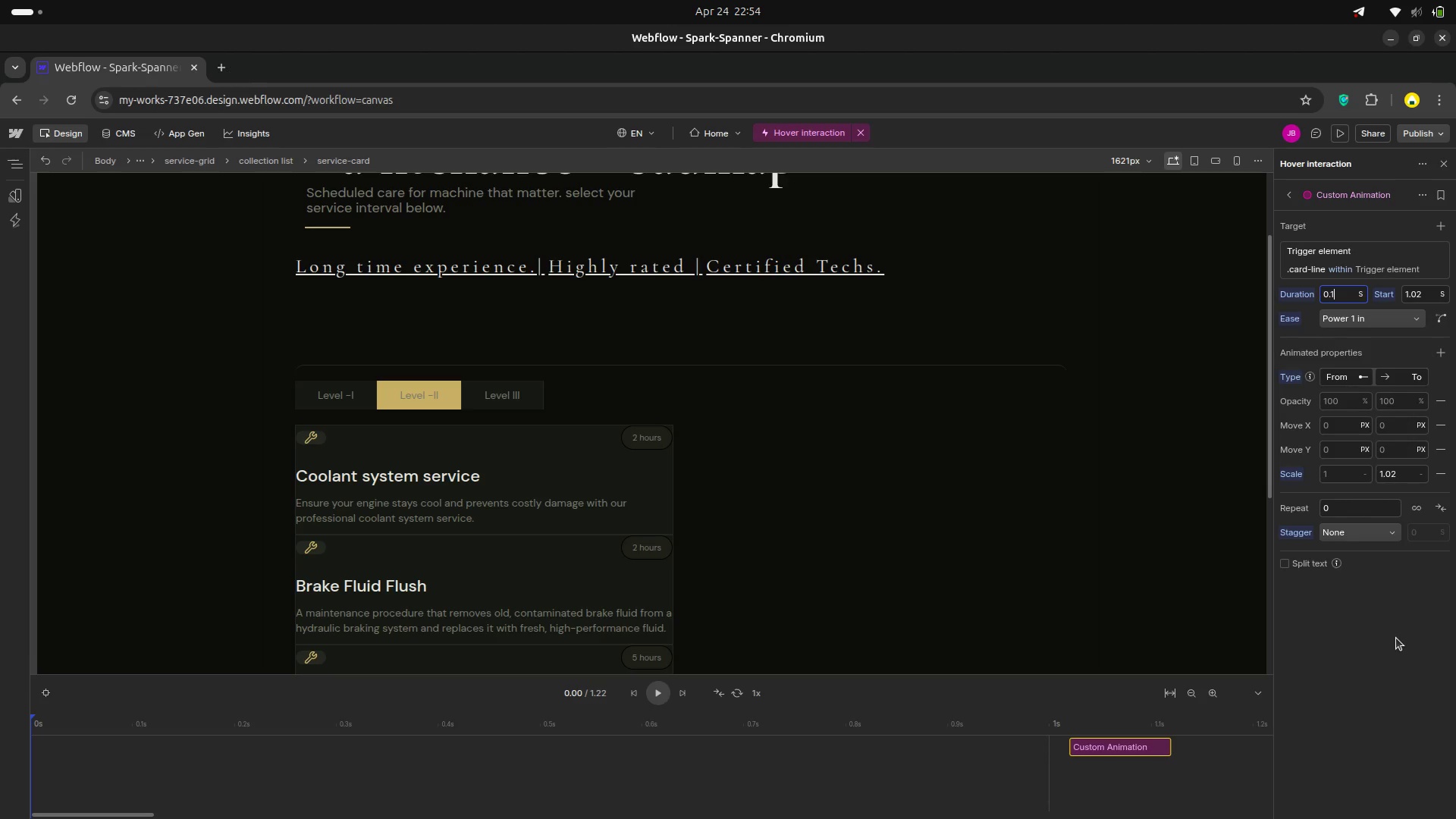 
left_click([1382, 595])
 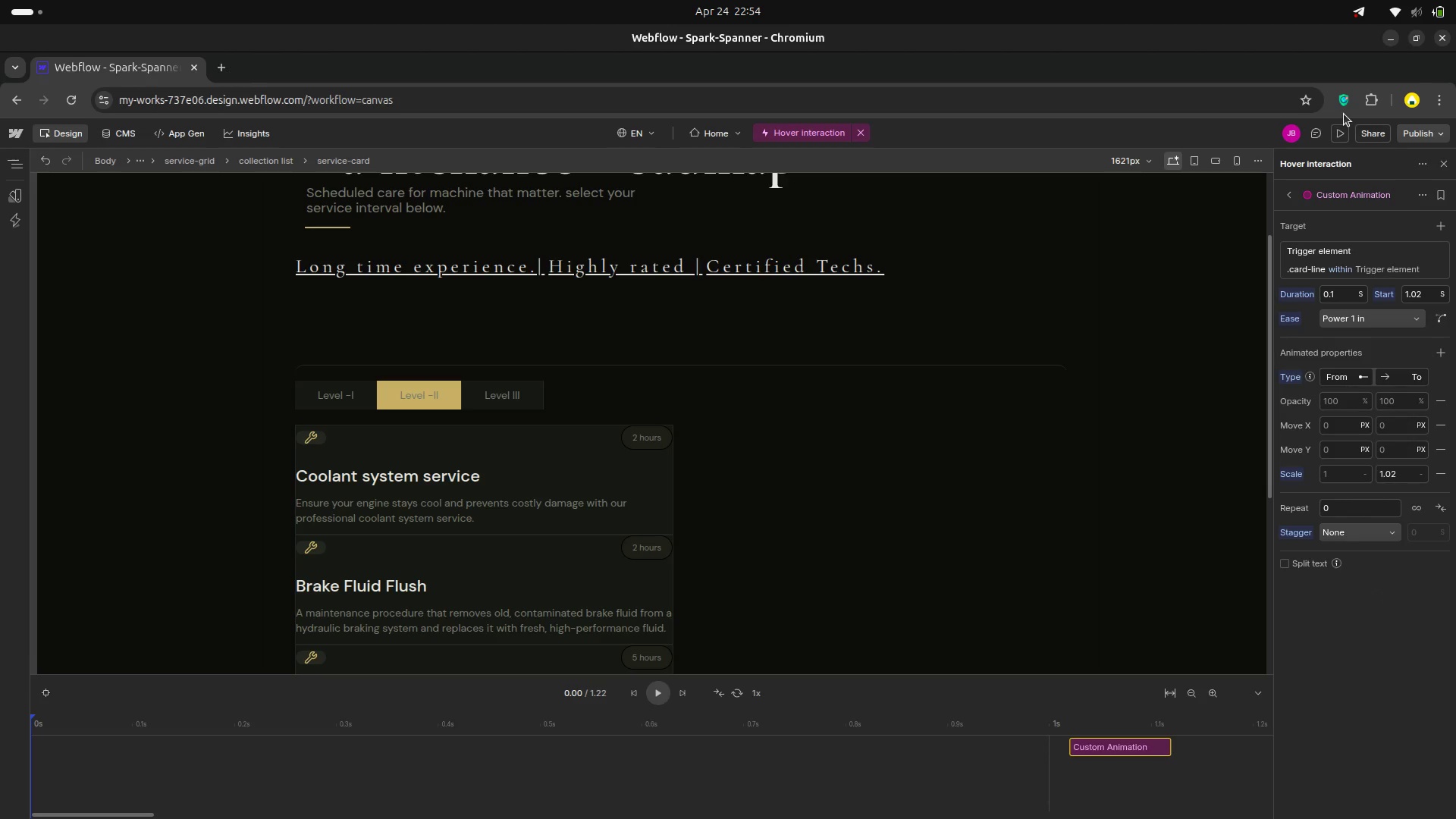 
left_click([1335, 129])
 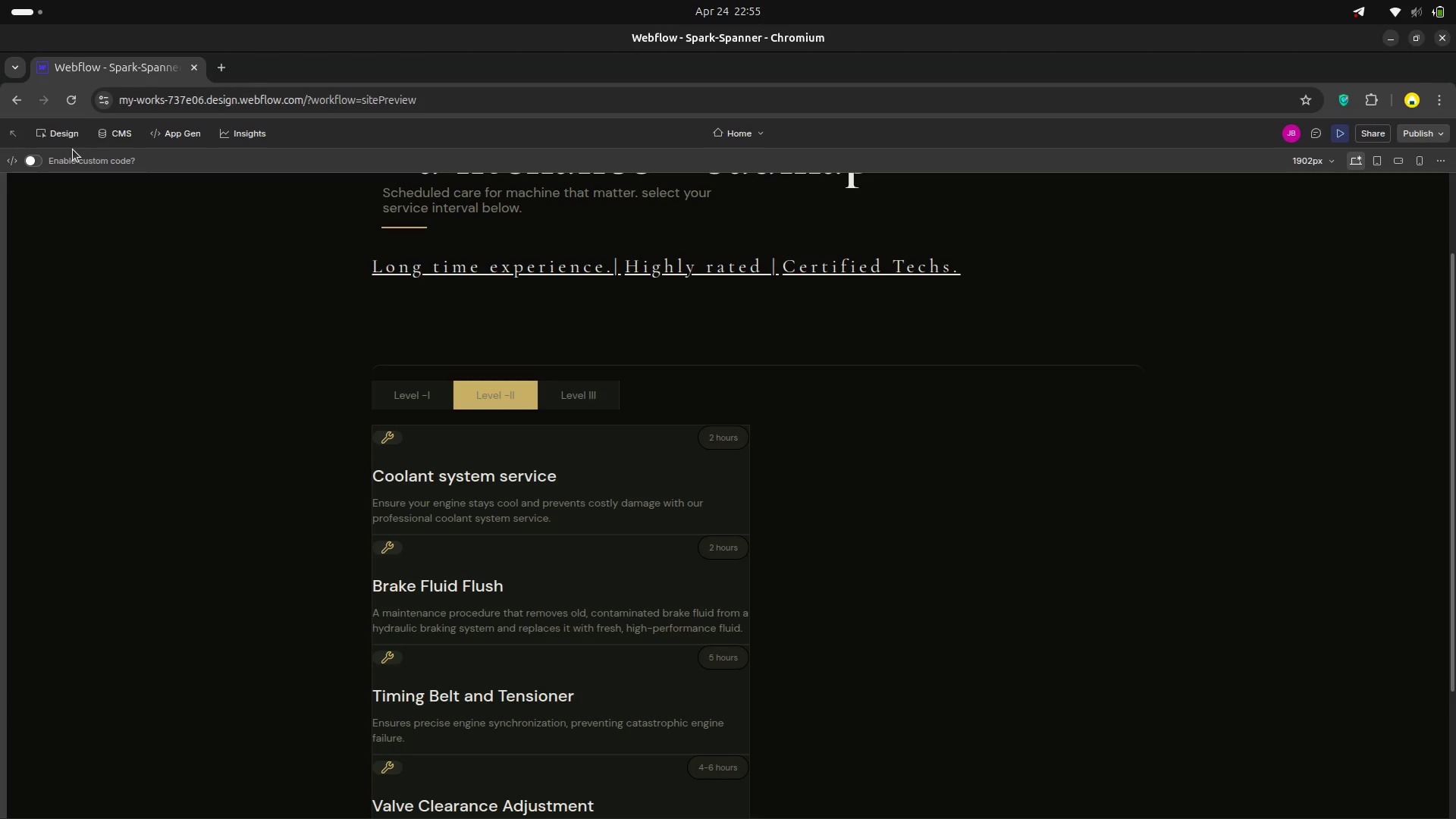 
wait(65.37)
 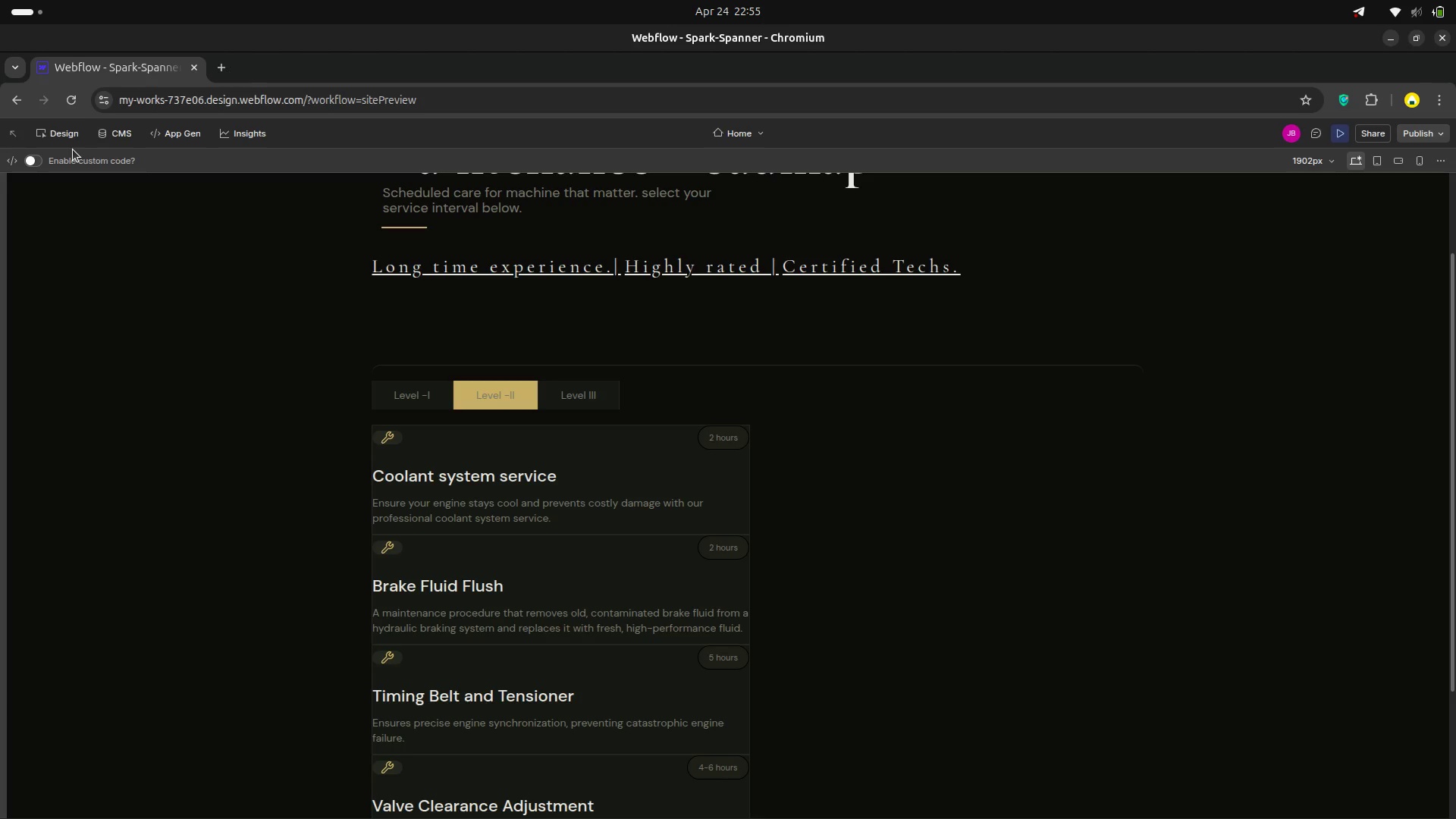 
left_click([59, 139])
 